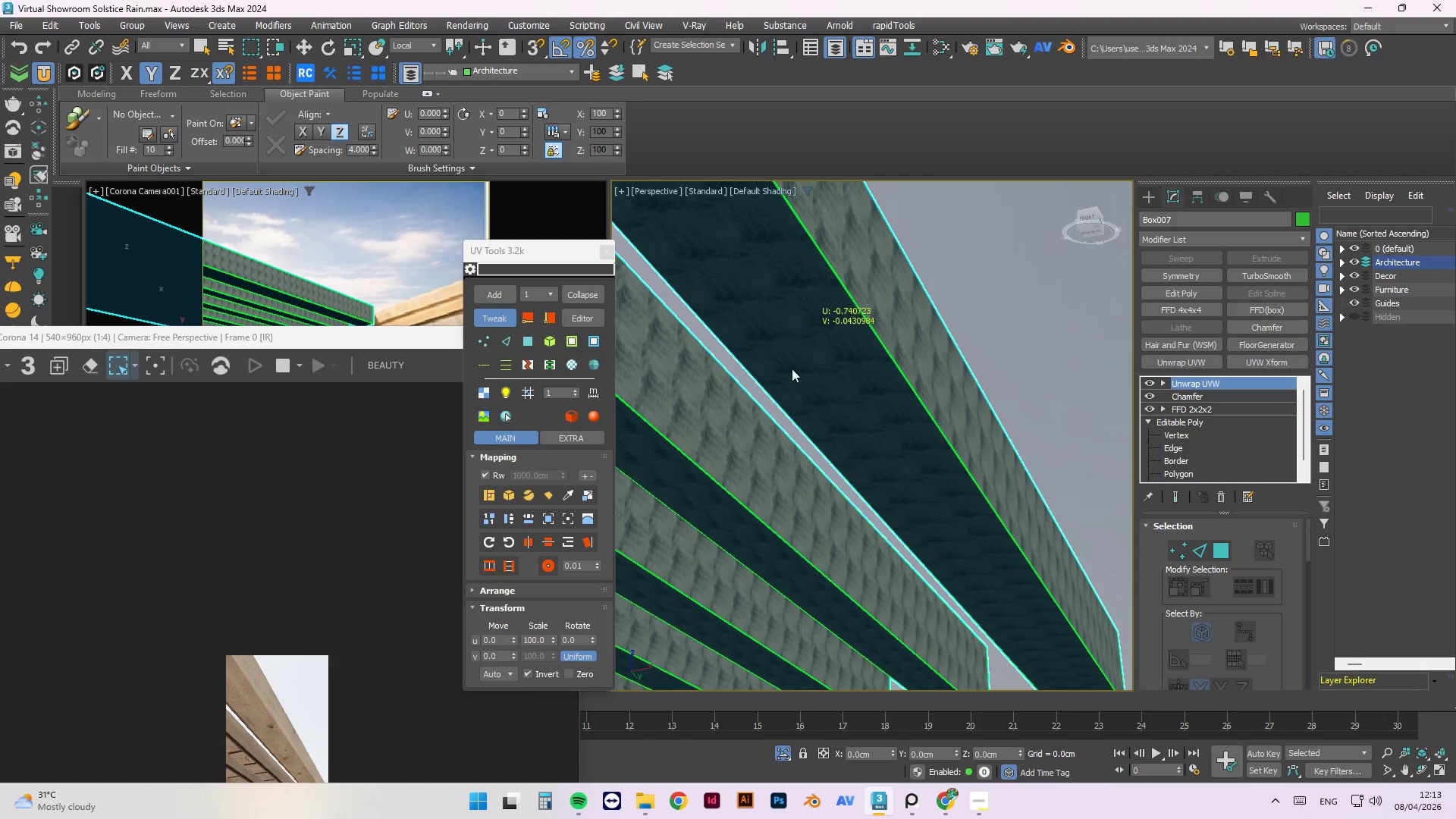 
hold_key(key=AltLeft, duration=1.5)
 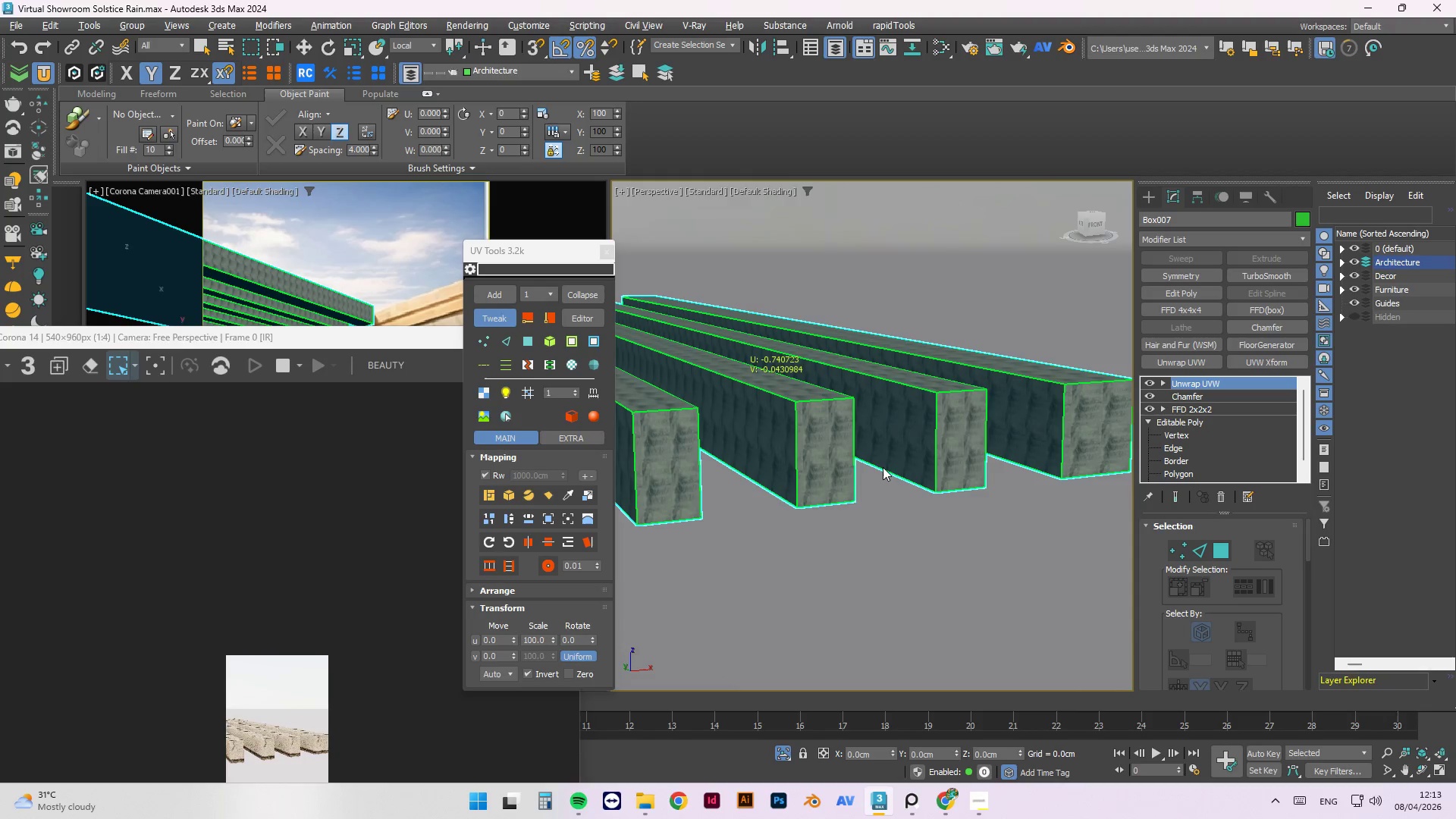 
scroll: coordinate [783, 410], scroll_direction: down, amount: 2.0
 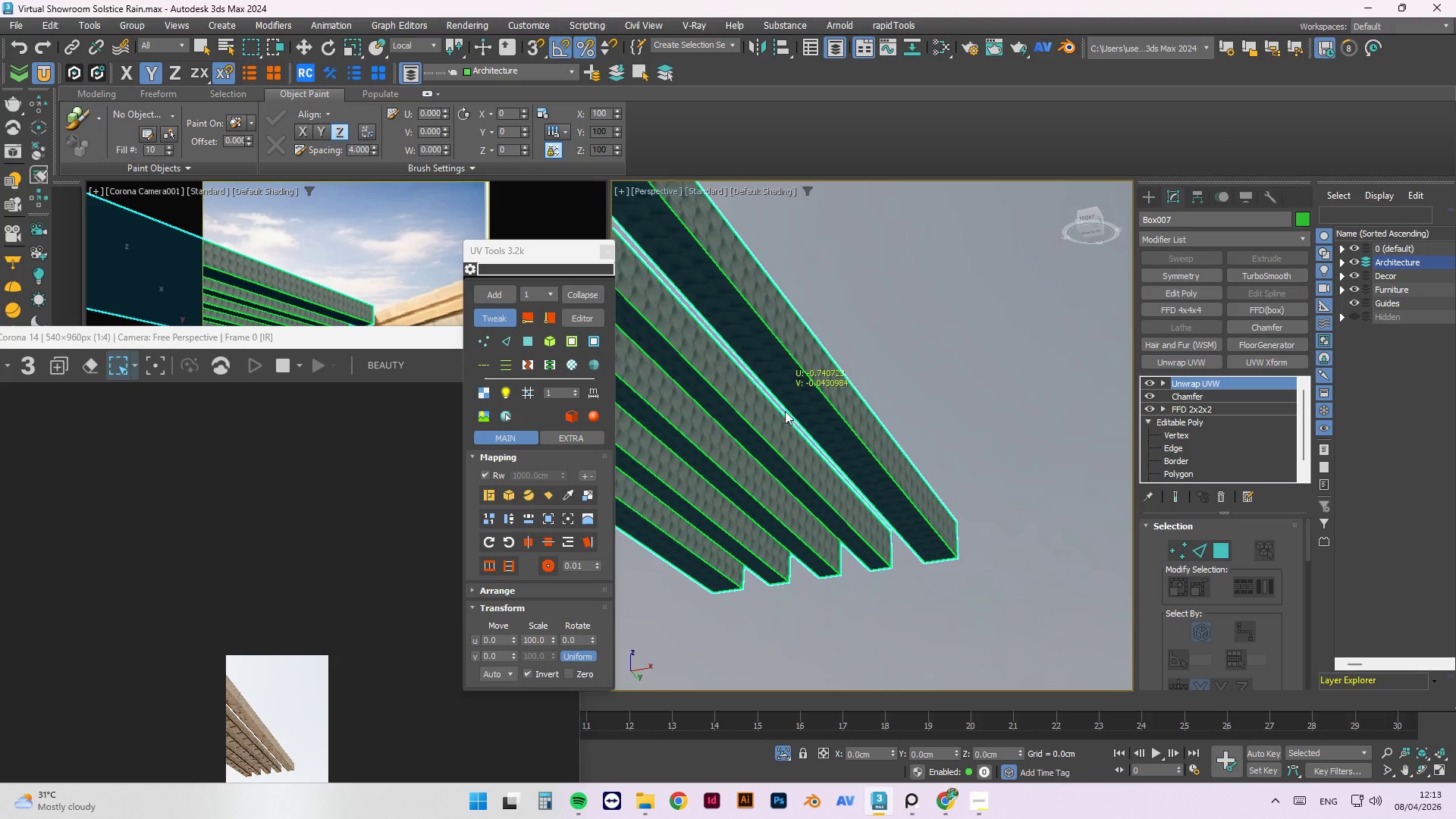 
hold_key(key=AltLeft, duration=0.55)
 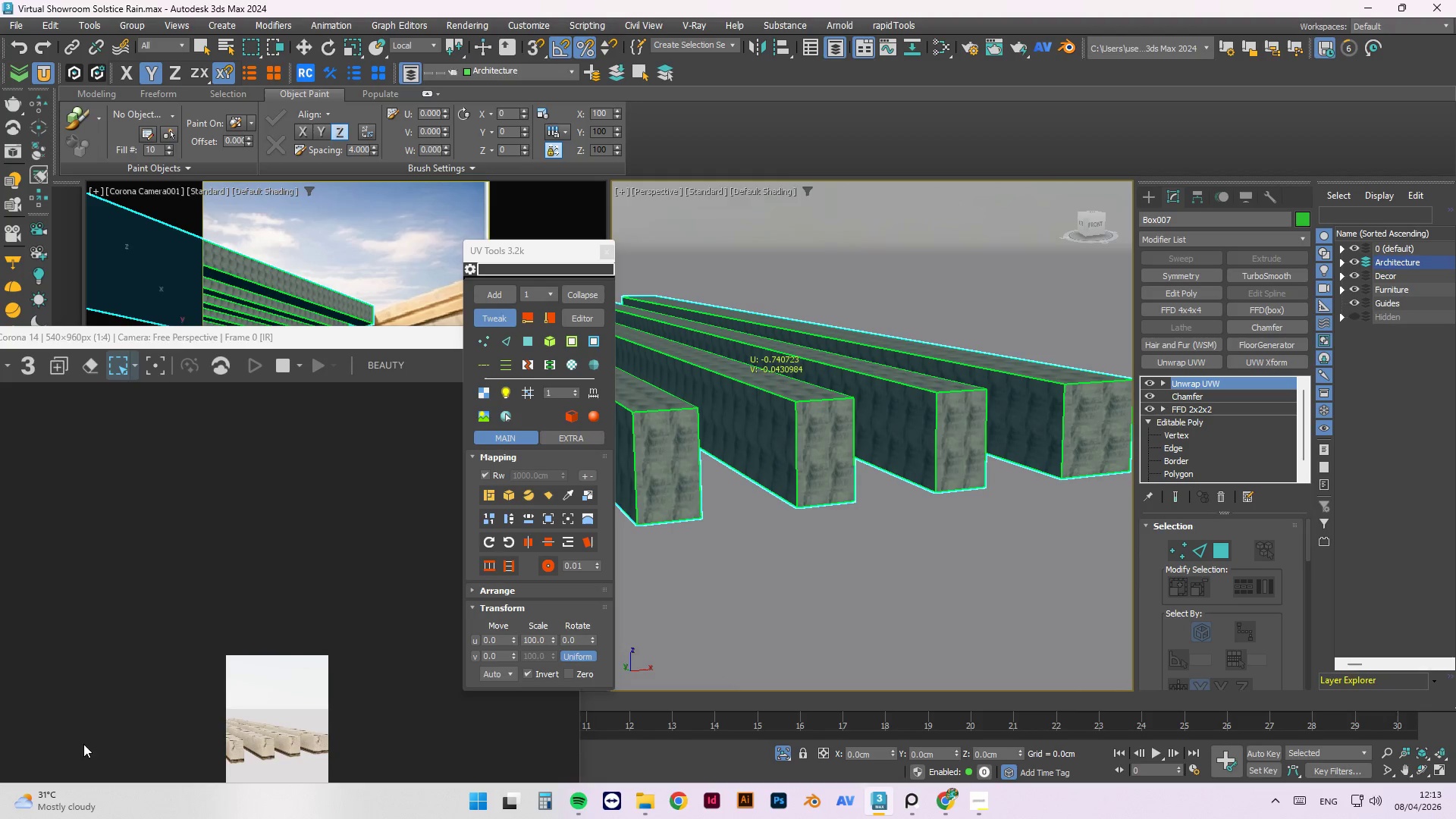 
scroll: coordinate [345, 761], scroll_direction: up, amount: 2.0
 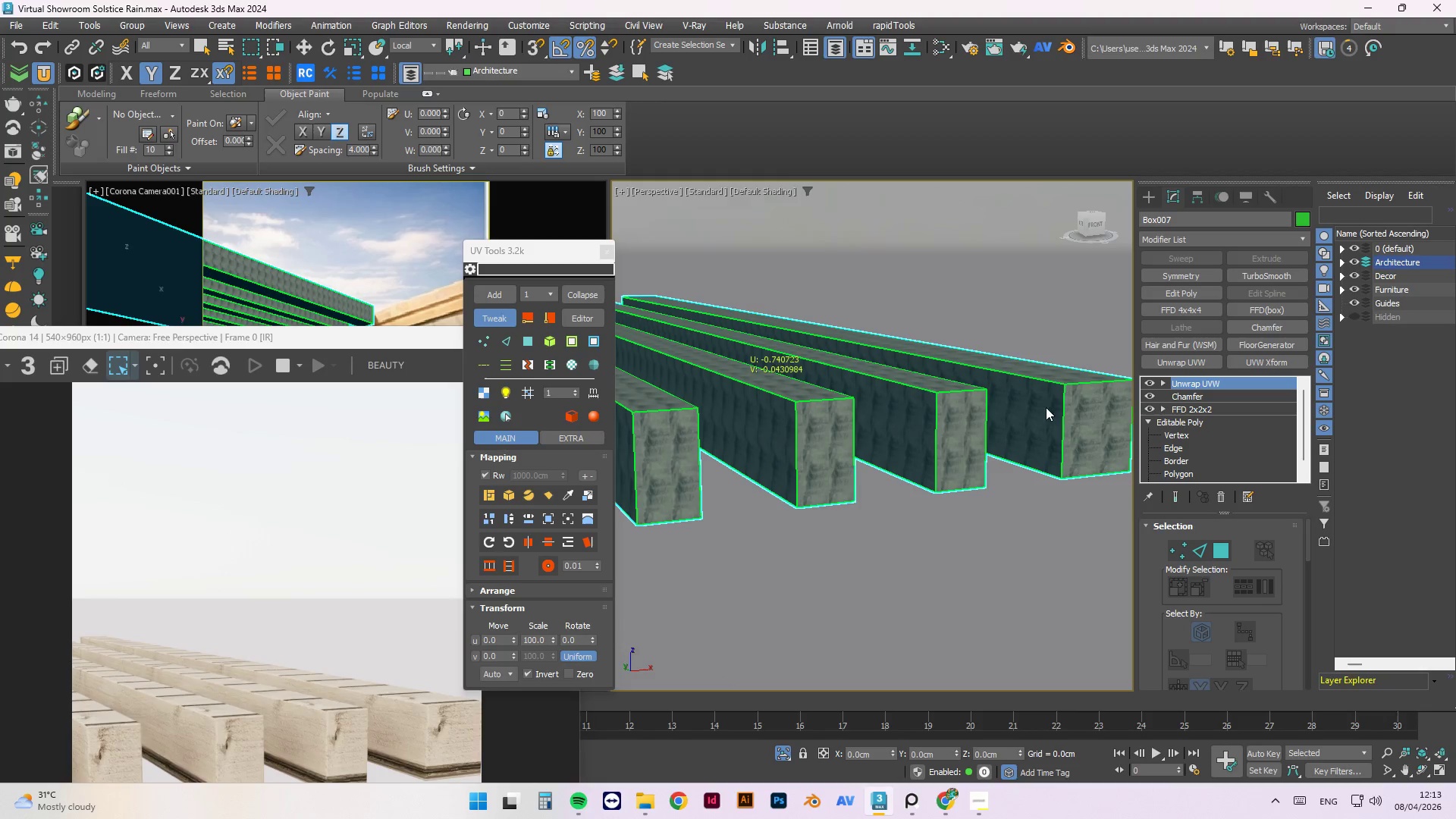 
left_click_drag(start_coordinate=[1051, 394], to_coordinate=[1048, 413])
 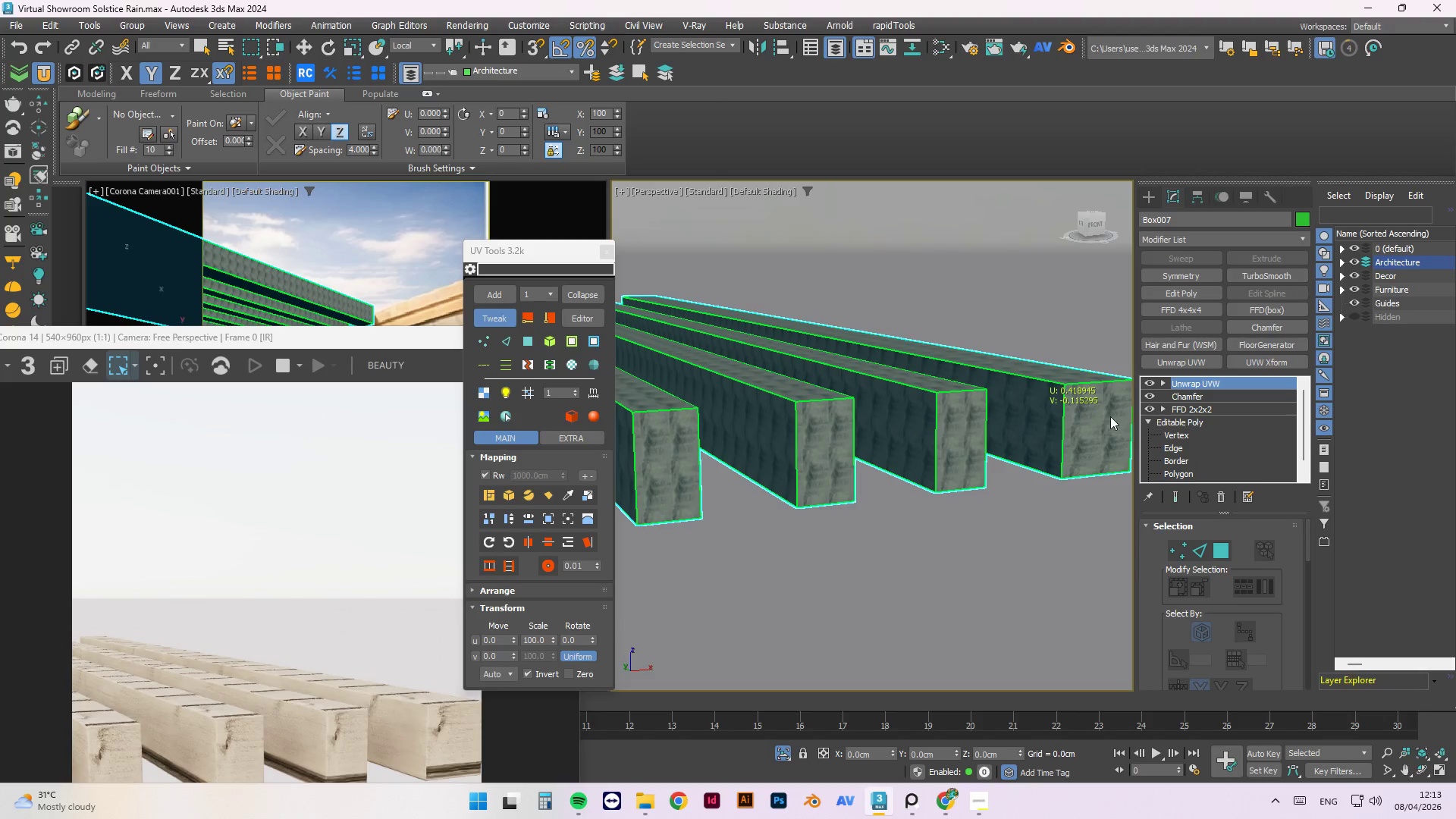 
left_click_drag(start_coordinate=[1110, 417], to_coordinate=[1110, 449])
 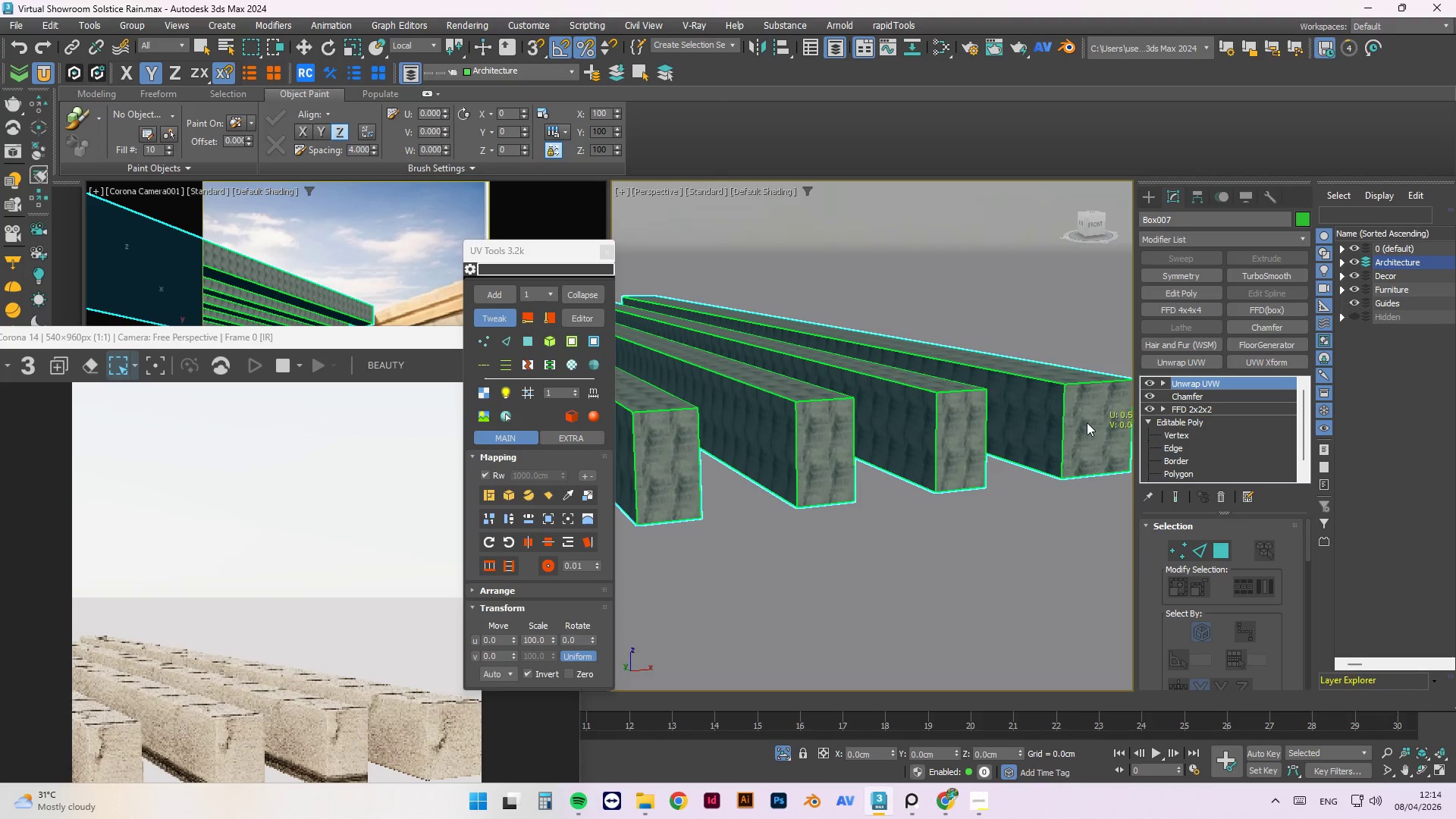 
hold_key(key=AltLeft, duration=0.88)
 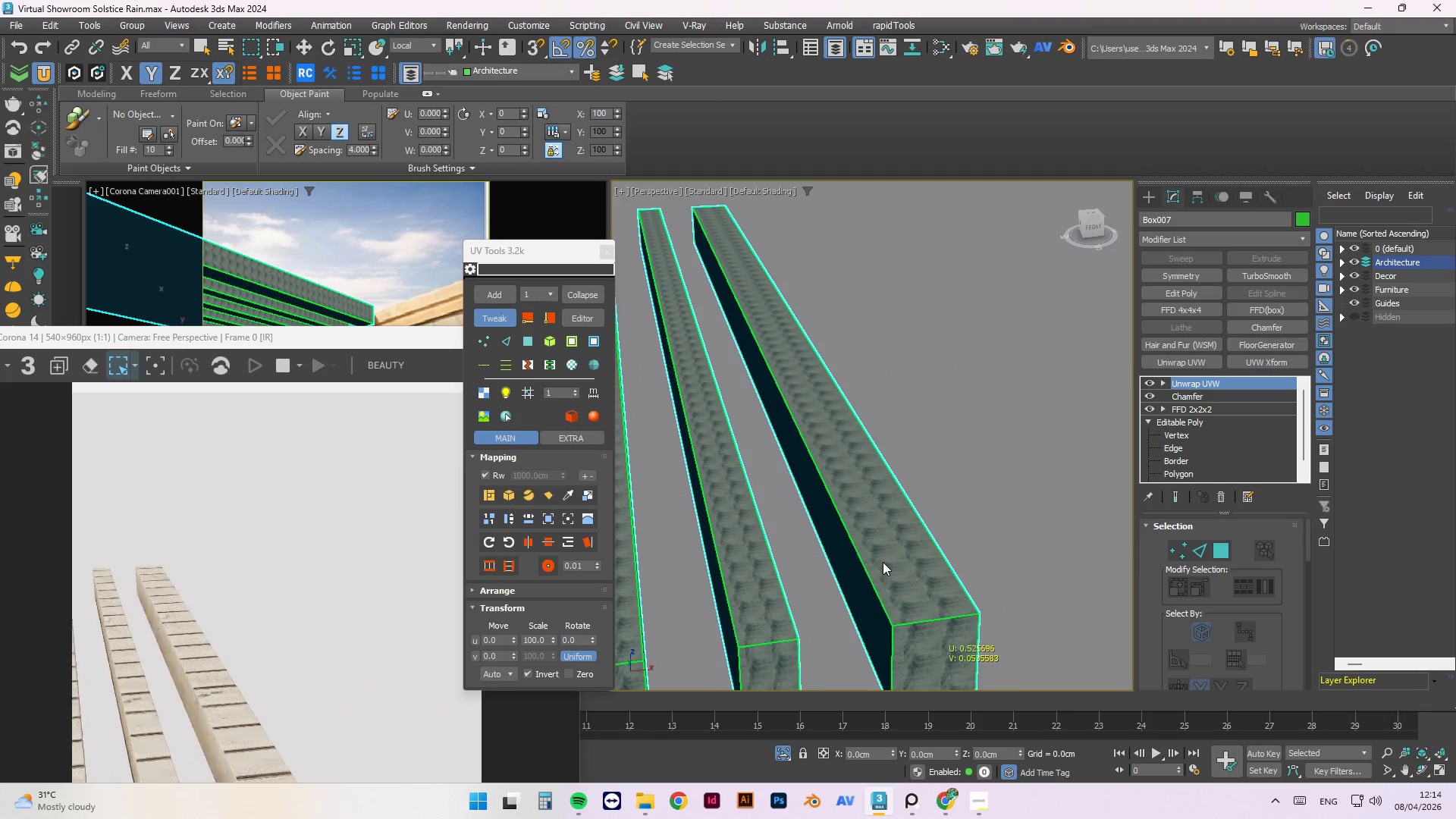 
left_click_drag(start_coordinate=[890, 554], to_coordinate=[893, 532])
 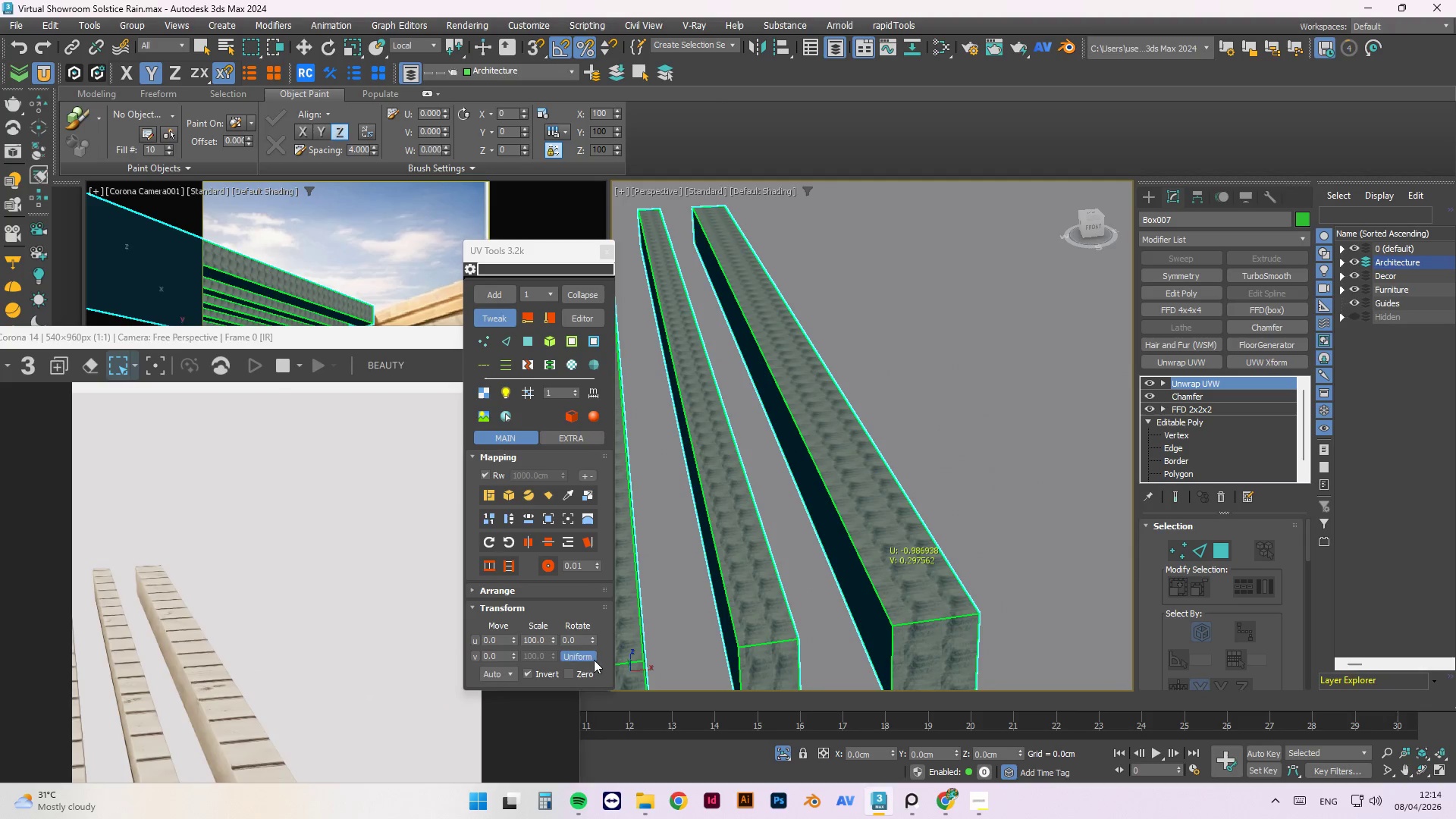 
left_click_drag(start_coordinate=[585, 645], to_coordinate=[560, 641])
 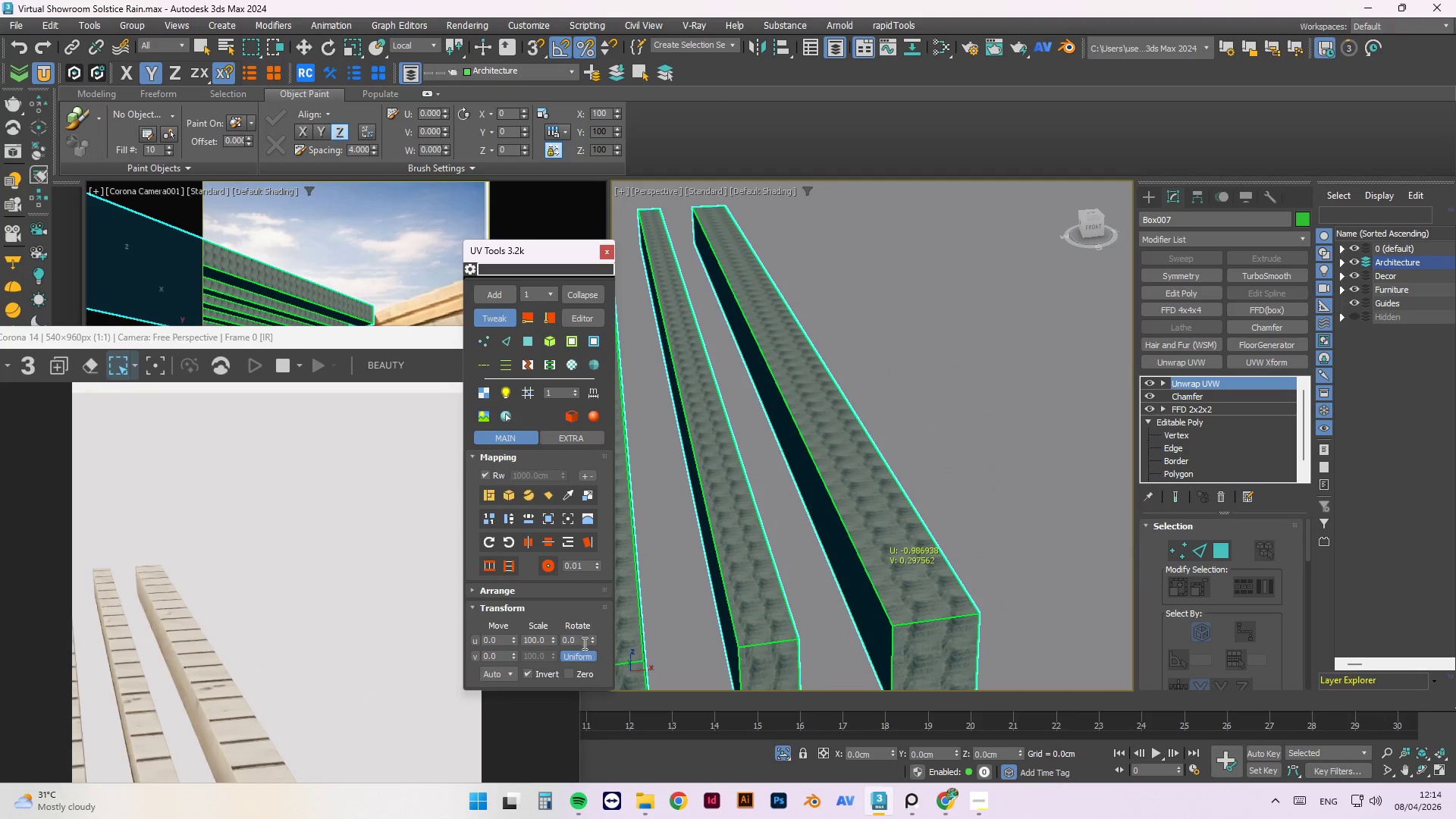 
left_click_drag(start_coordinate=[583, 643], to_coordinate=[494, 632])
 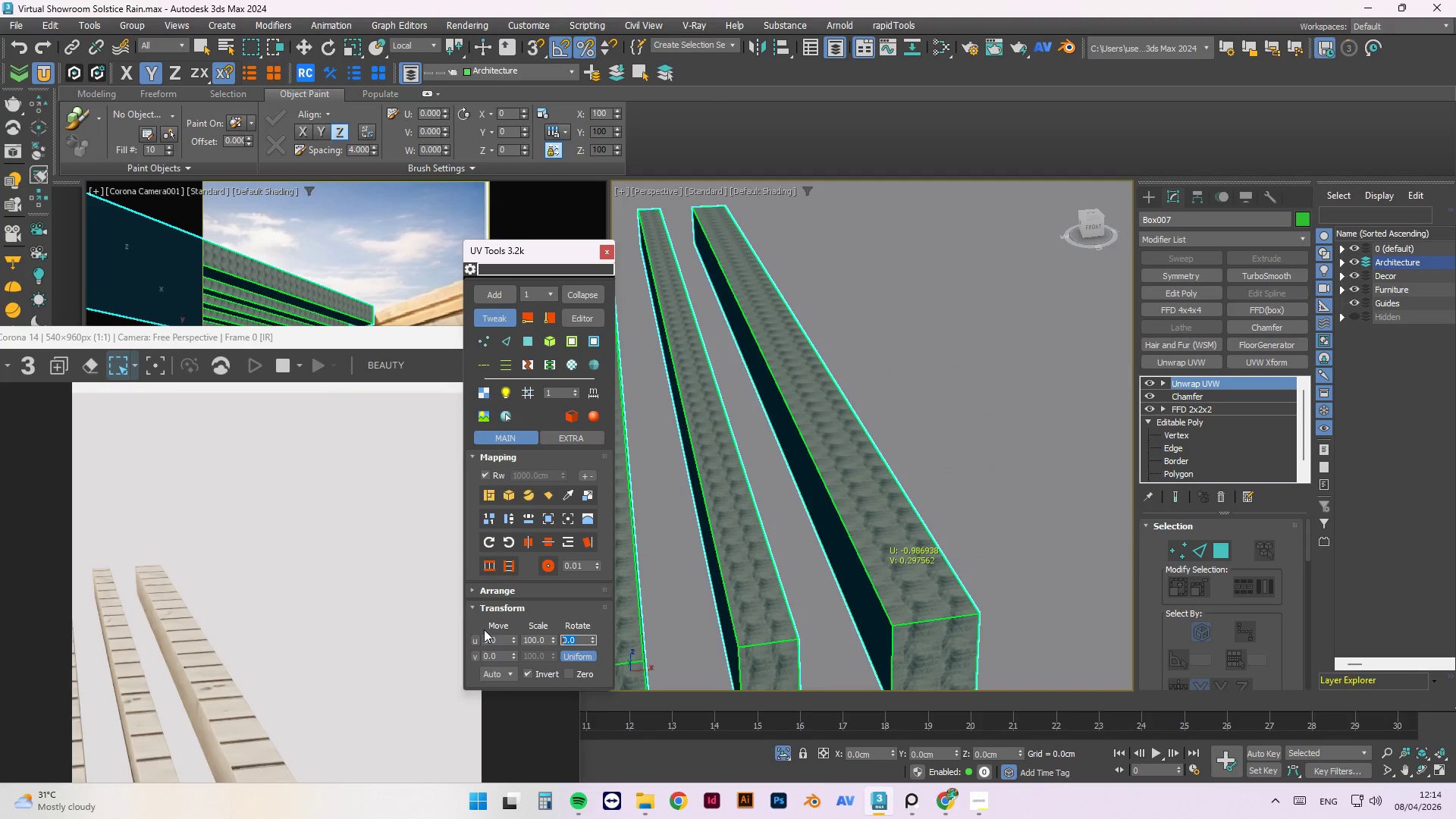 
key(Numpad9)
 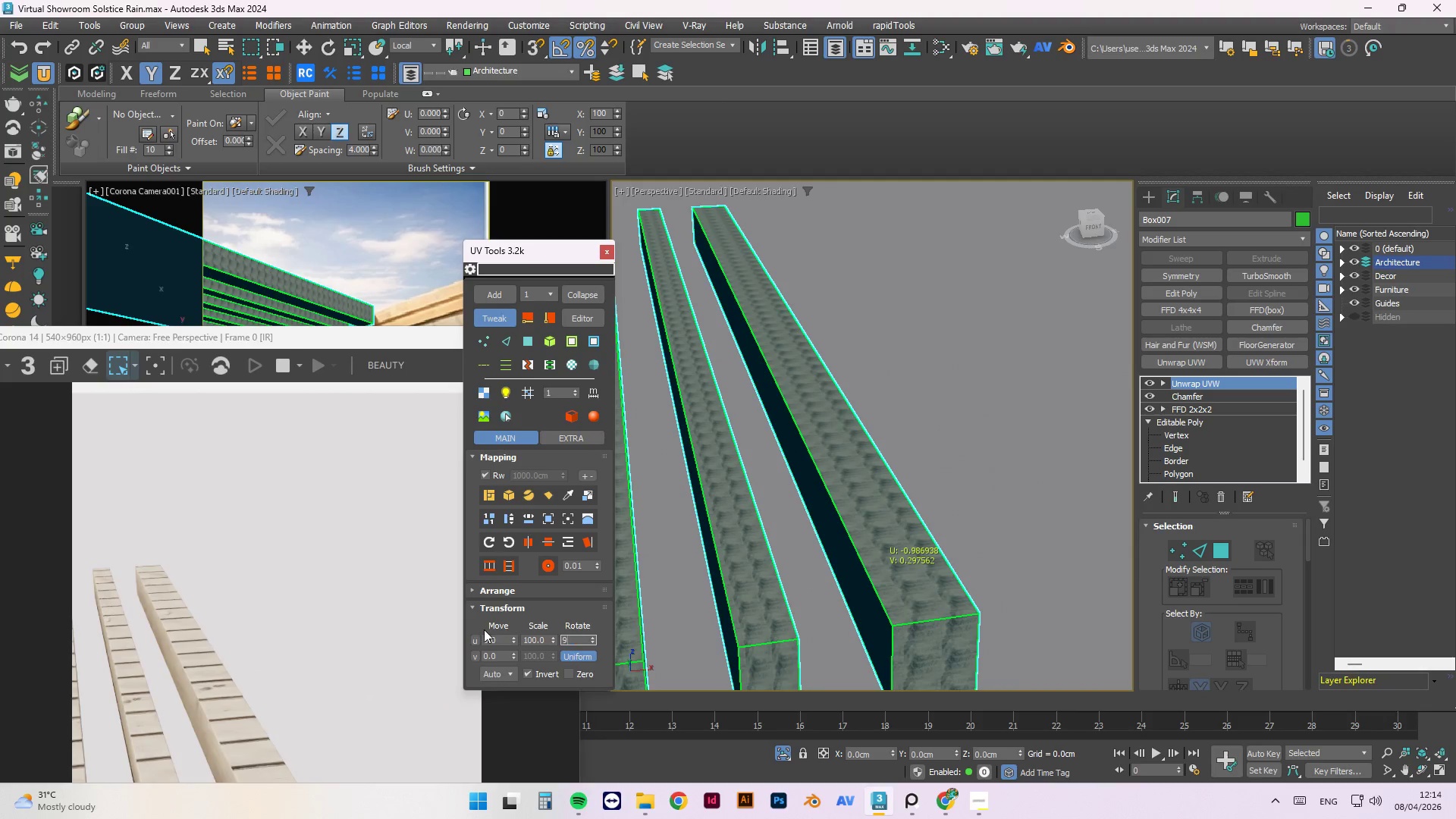 
key(Numpad0)
 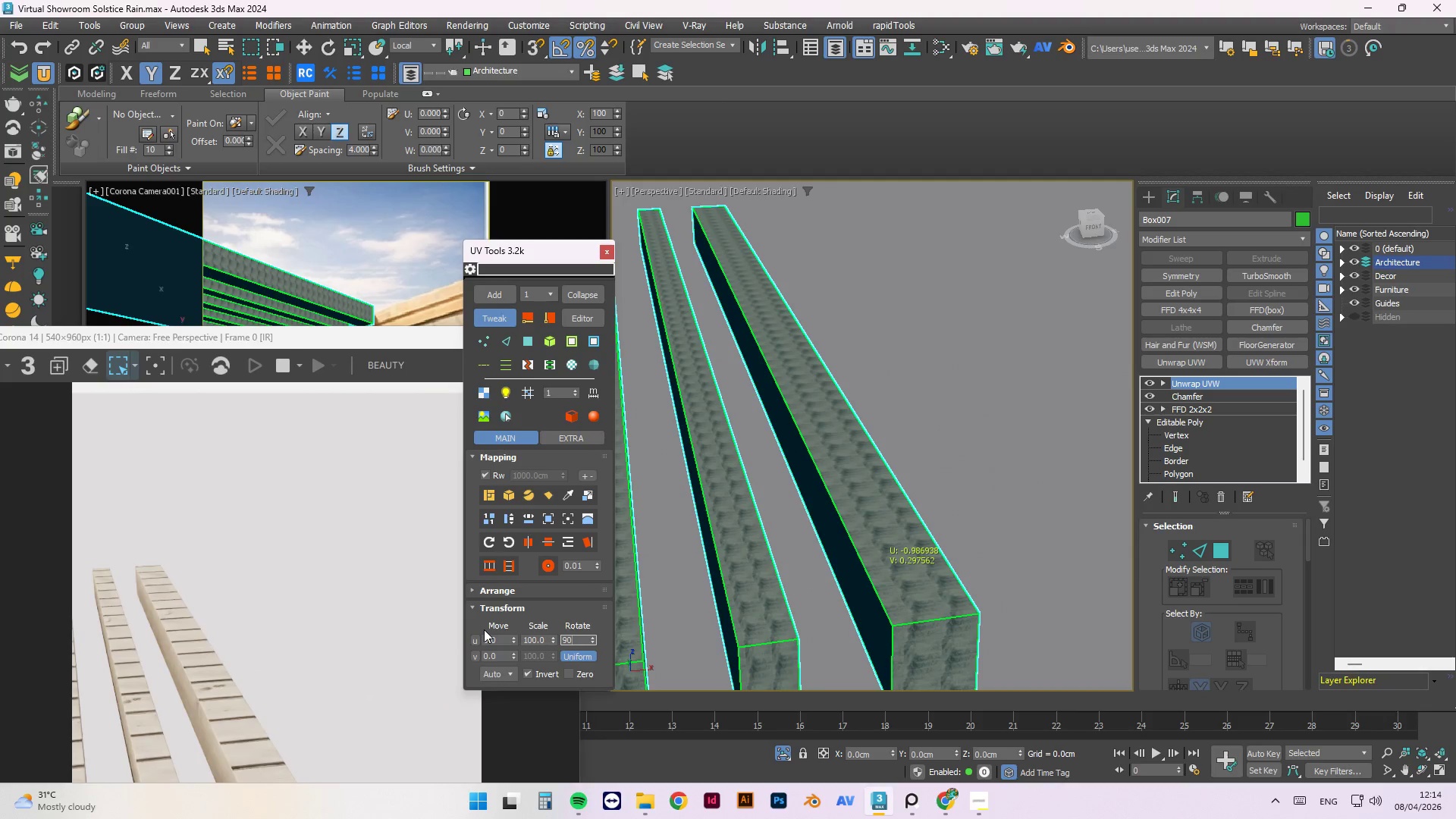 
key(NumpadEnter)
 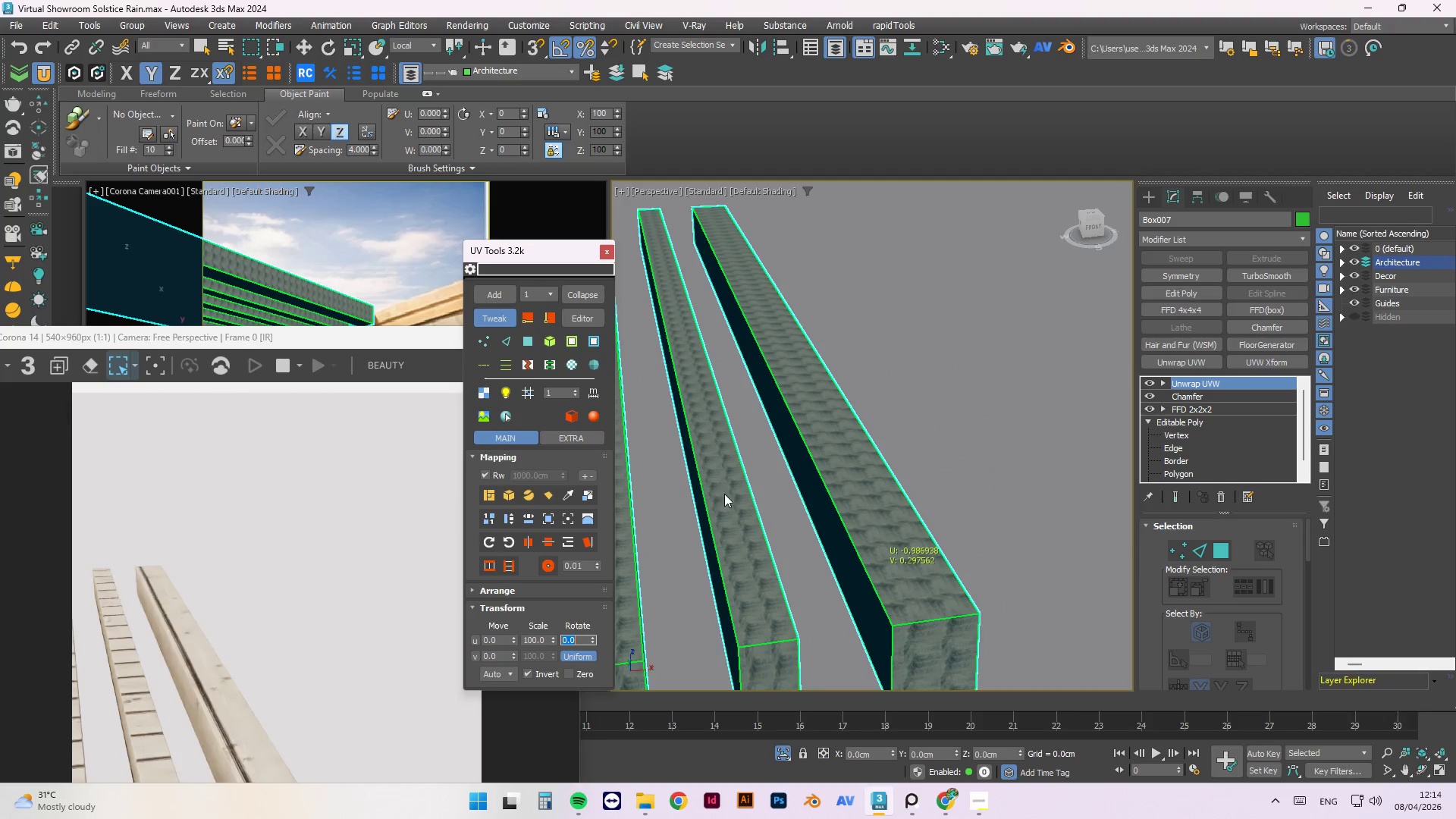 
left_click_drag(start_coordinate=[854, 435], to_coordinate=[844, 469])
 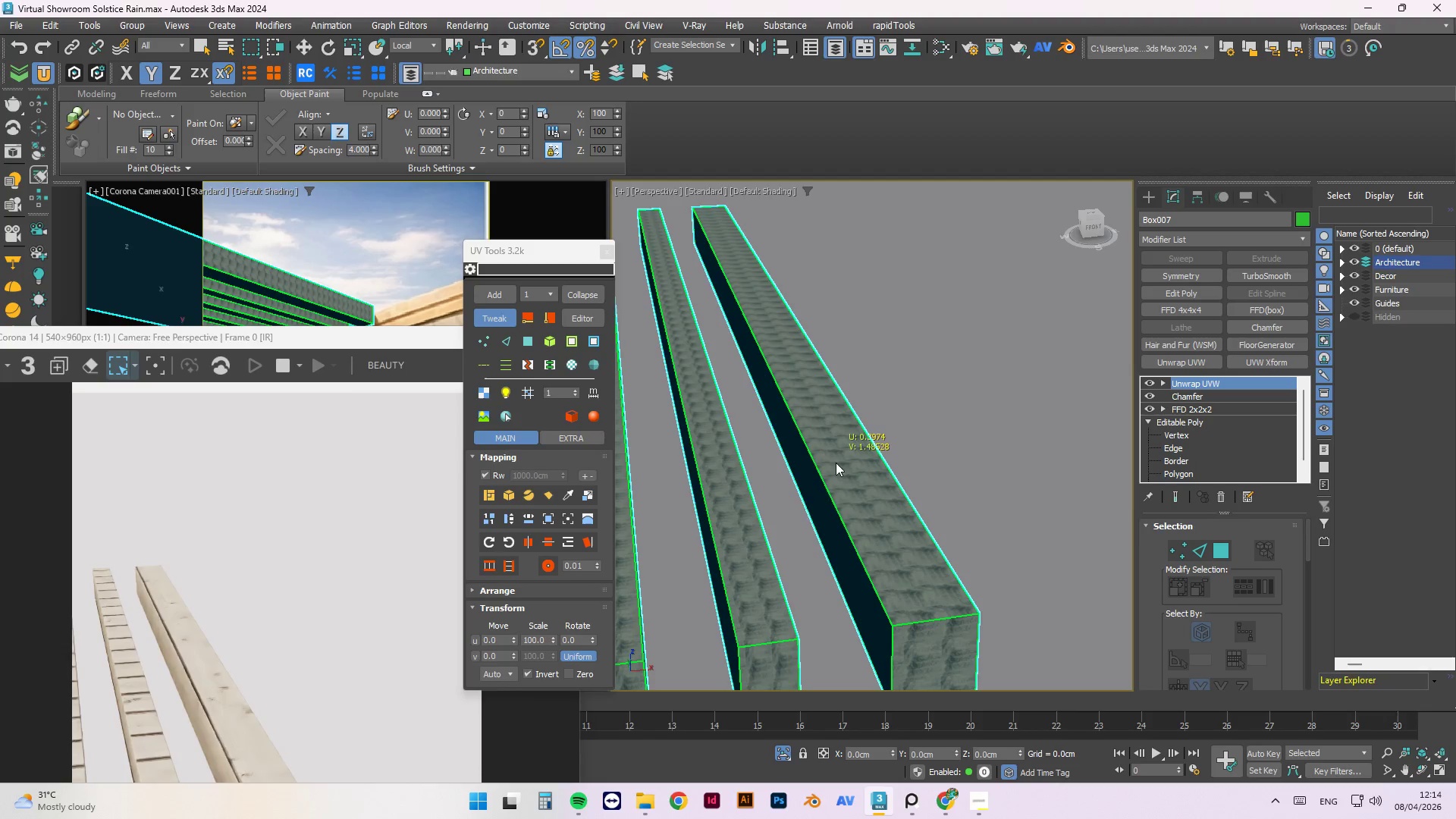 
left_click_drag(start_coordinate=[834, 463], to_coordinate=[830, 466])
 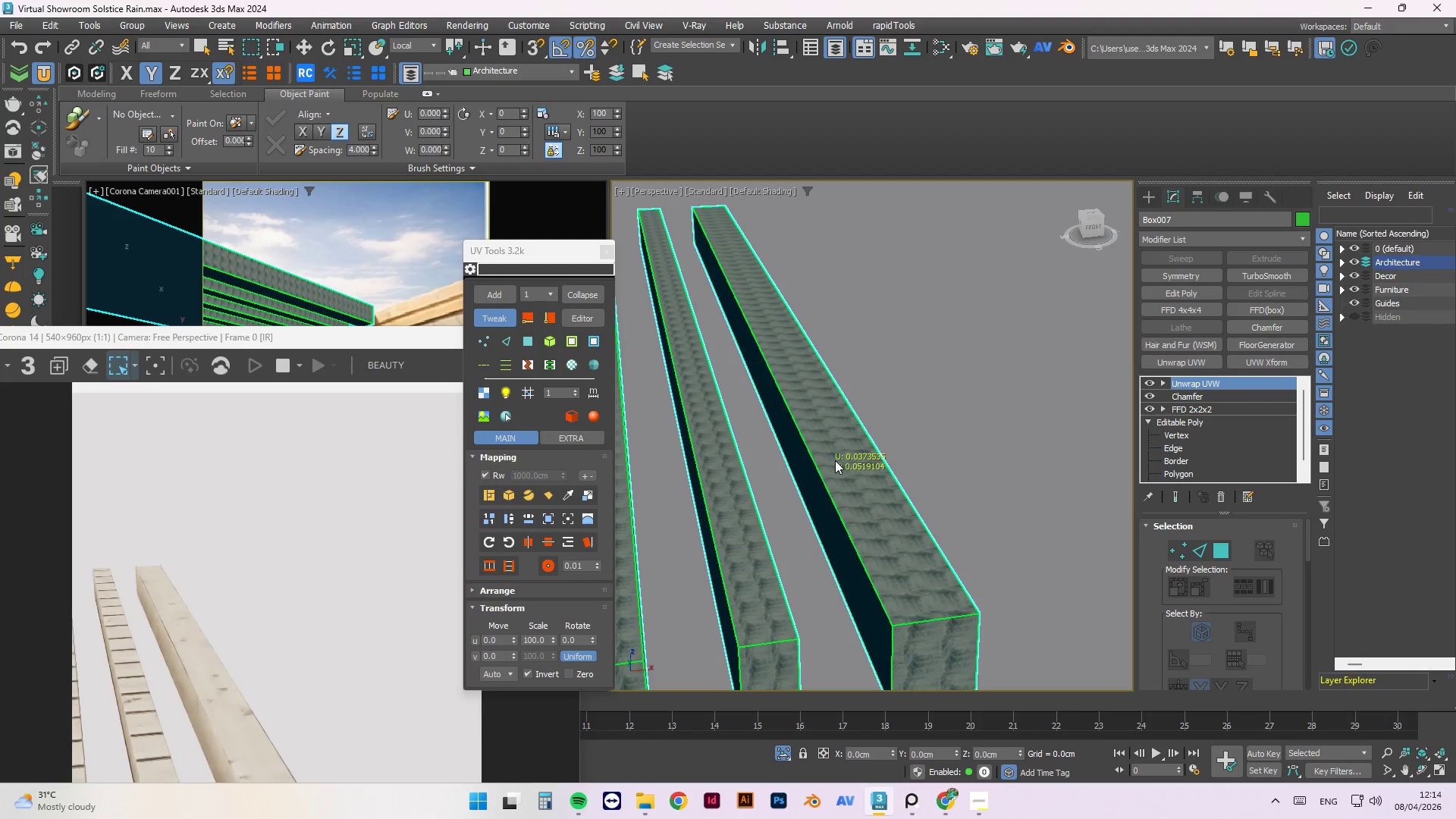 
wait(10.48)
 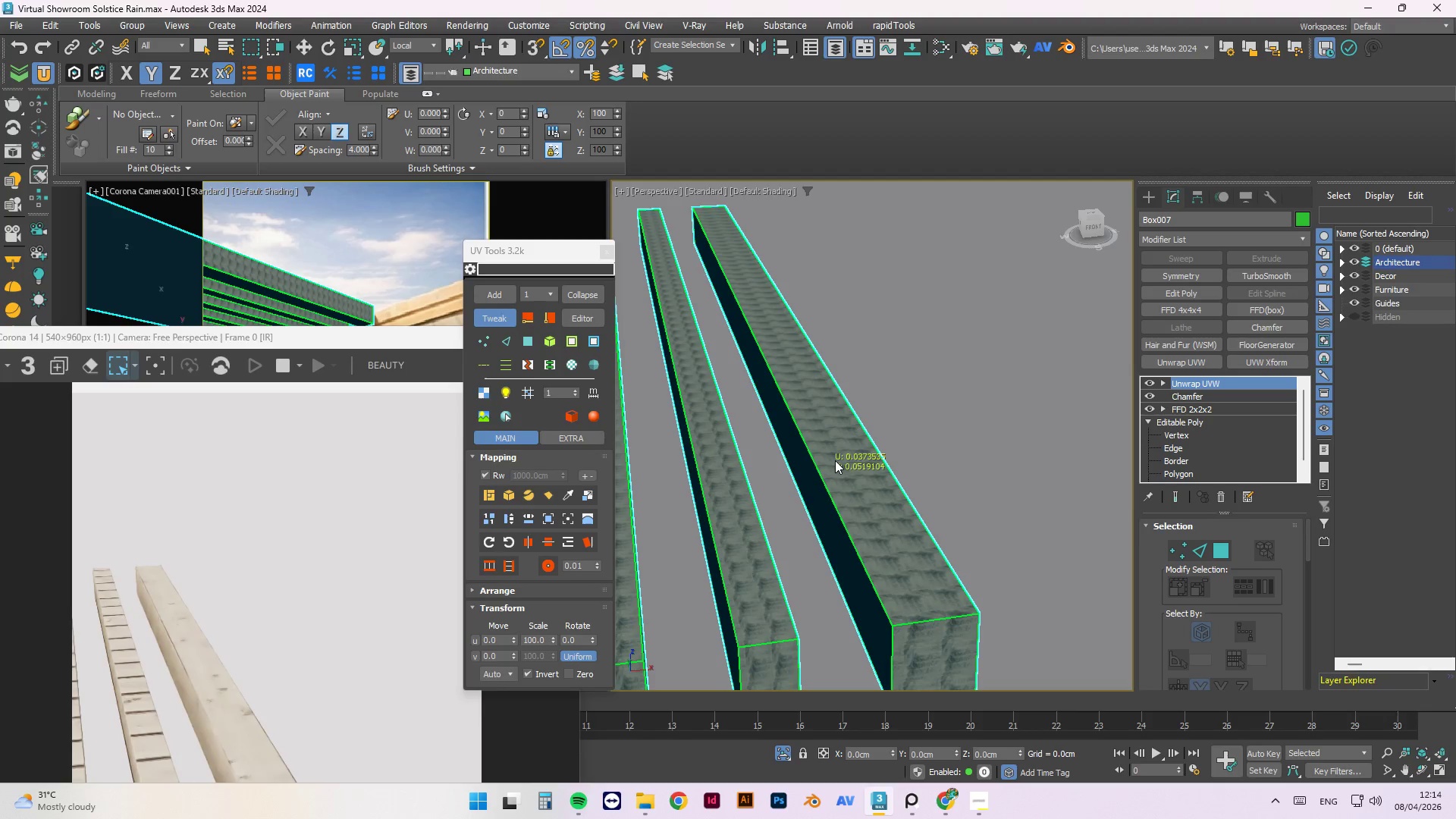 
left_click_drag(start_coordinate=[555, 637], to_coordinate=[556, 607])
 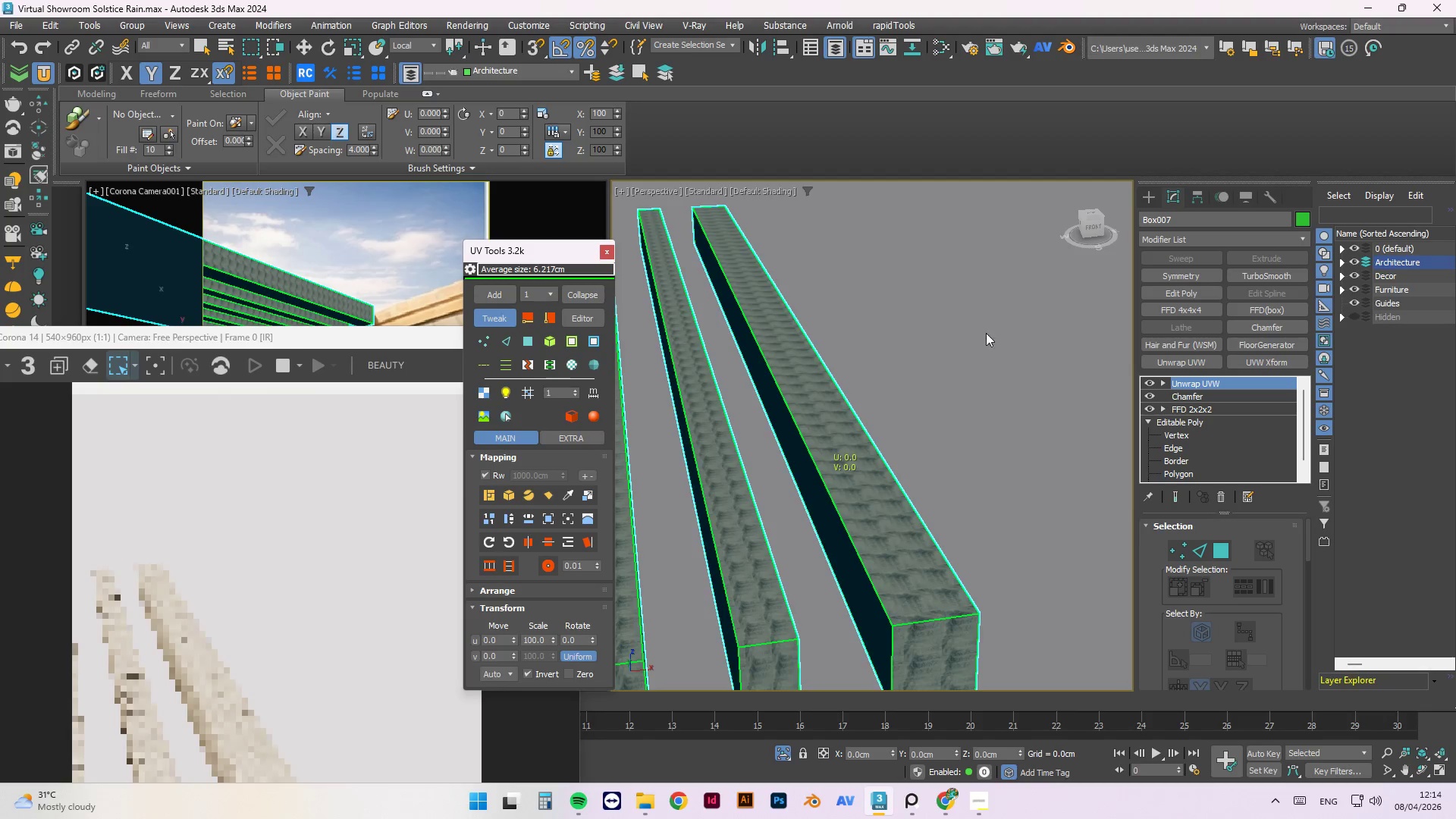 
hold_key(key=AltLeft, duration=1.03)
 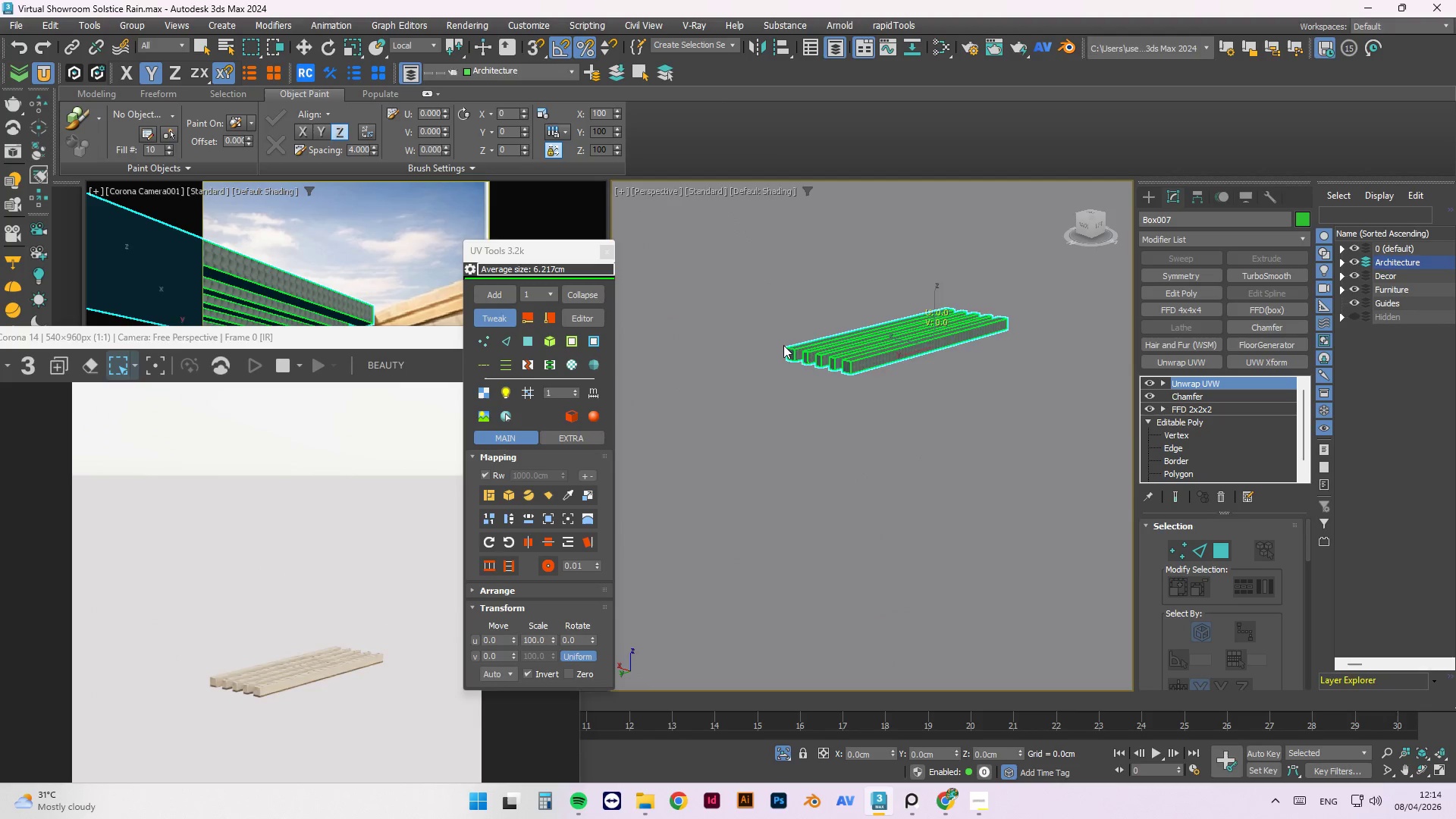 
scroll: coordinate [984, 336], scroll_direction: down, amount: 3.0
 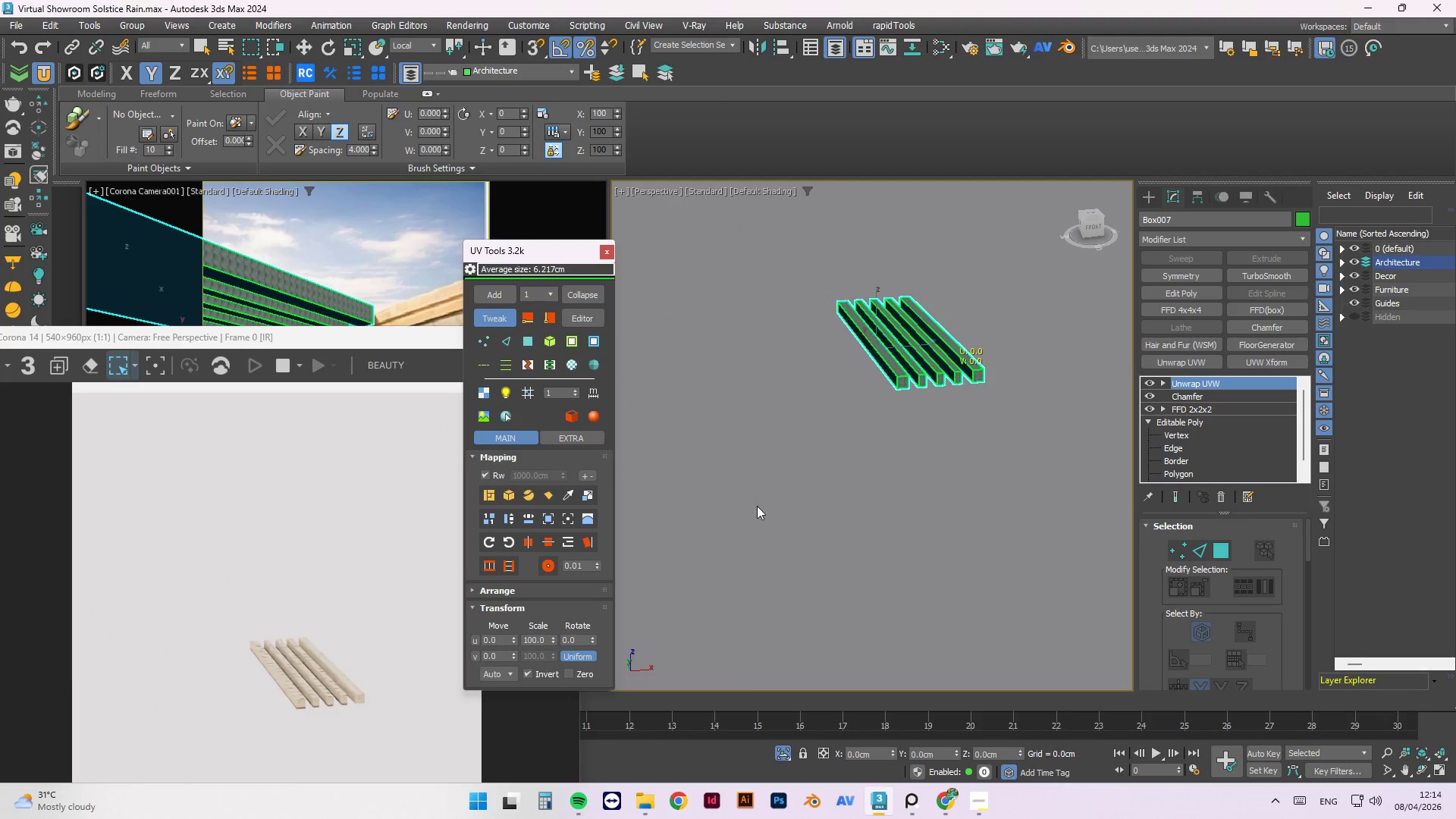 
scroll: coordinate [827, 359], scroll_direction: up, amount: 4.0
 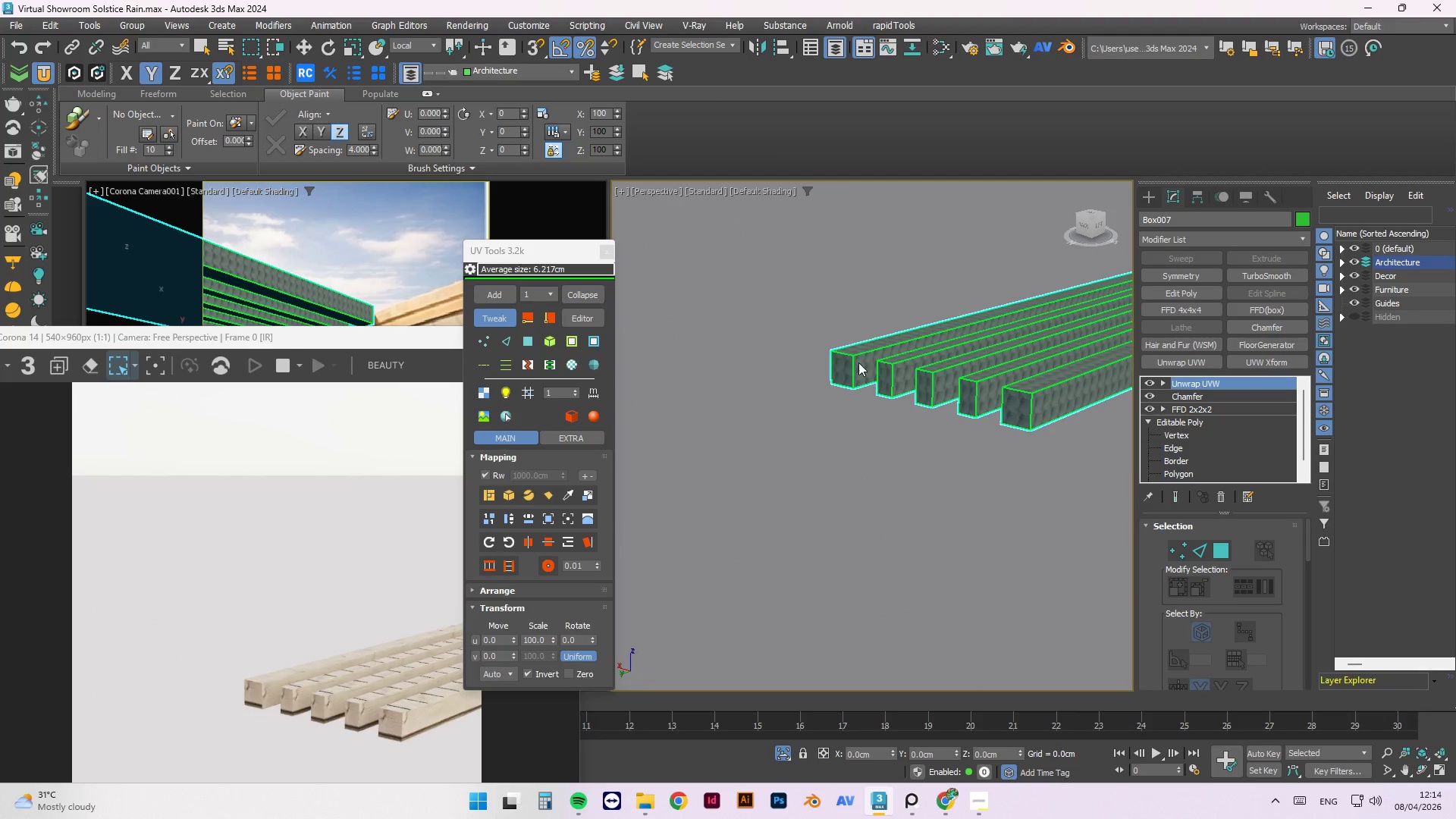 
left_click_drag(start_coordinate=[847, 372], to_coordinate=[855, 425])
 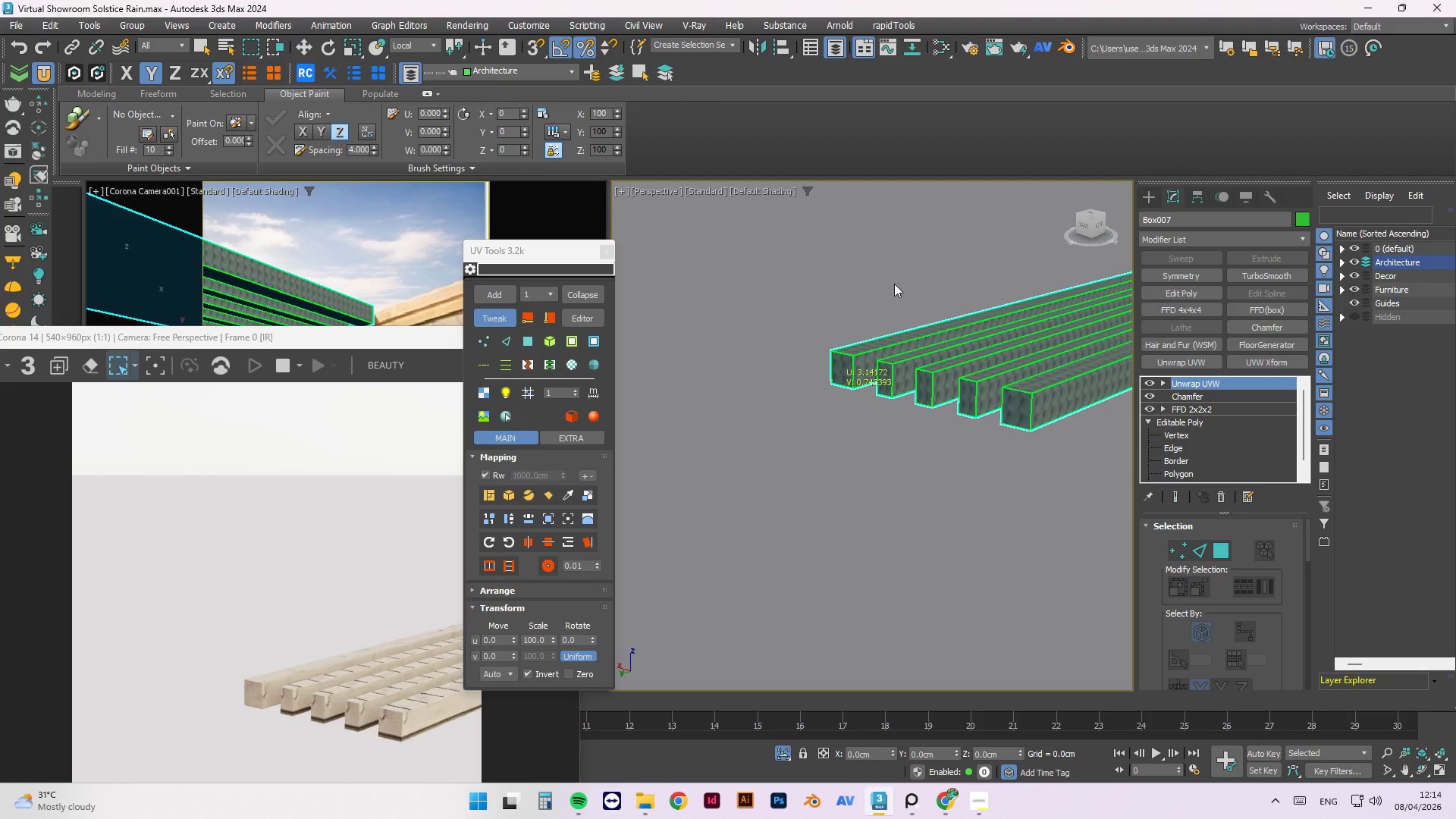 
scroll: coordinate [886, 382], scroll_direction: up, amount: 2.0
 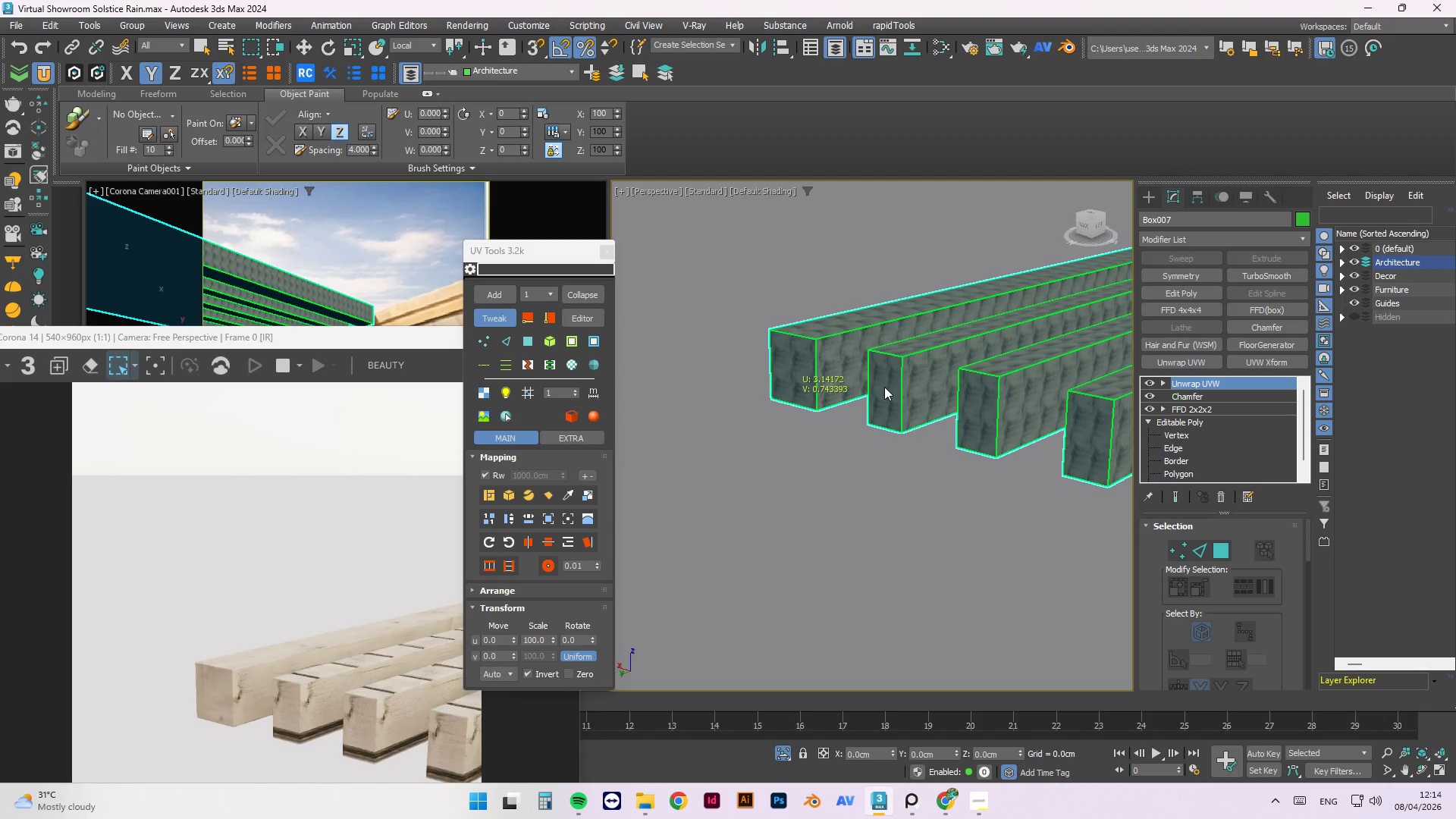 
left_click_drag(start_coordinate=[884, 387], to_coordinate=[899, 500])
 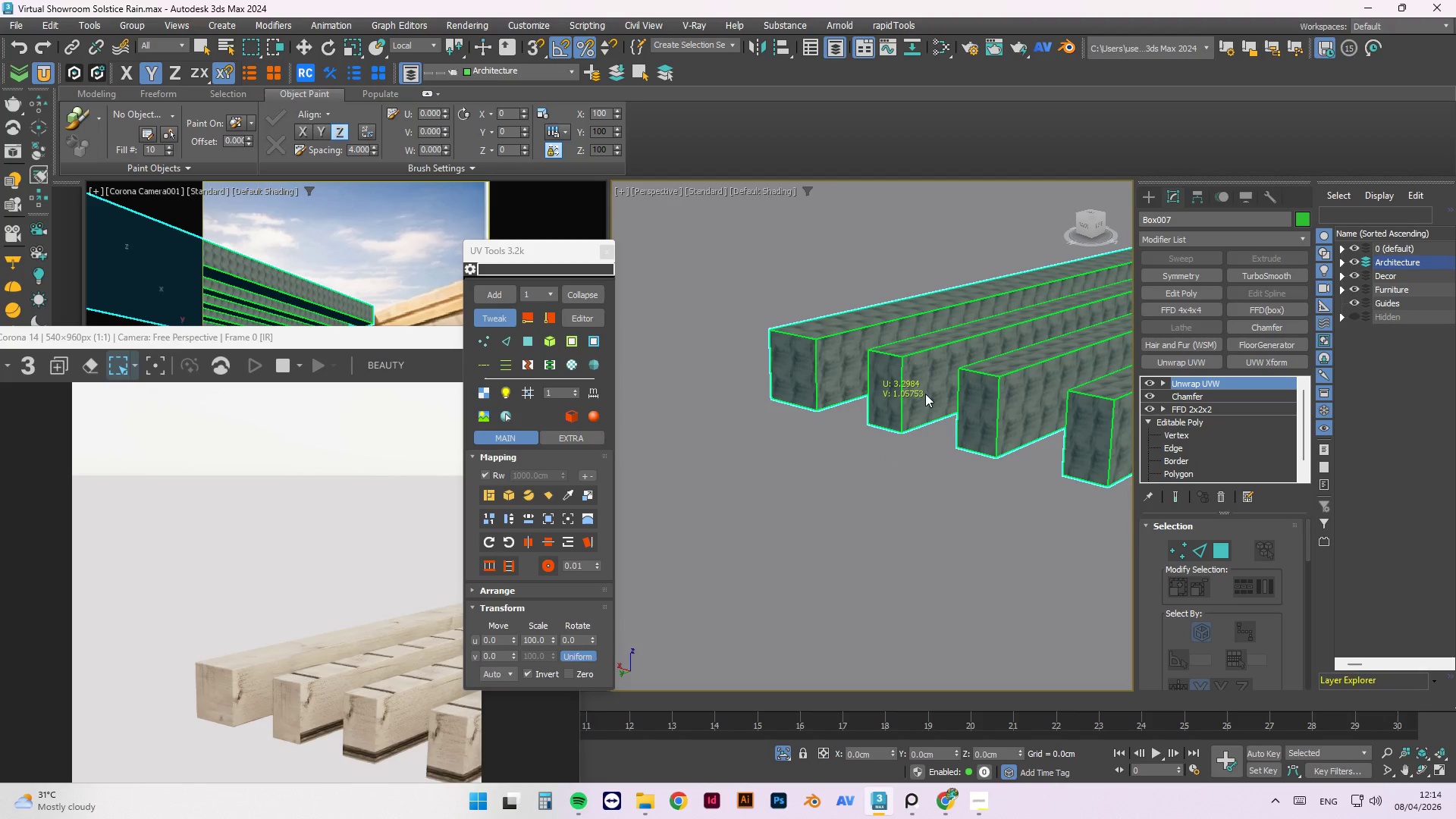 
left_click_drag(start_coordinate=[925, 384], to_coordinate=[908, 406])
 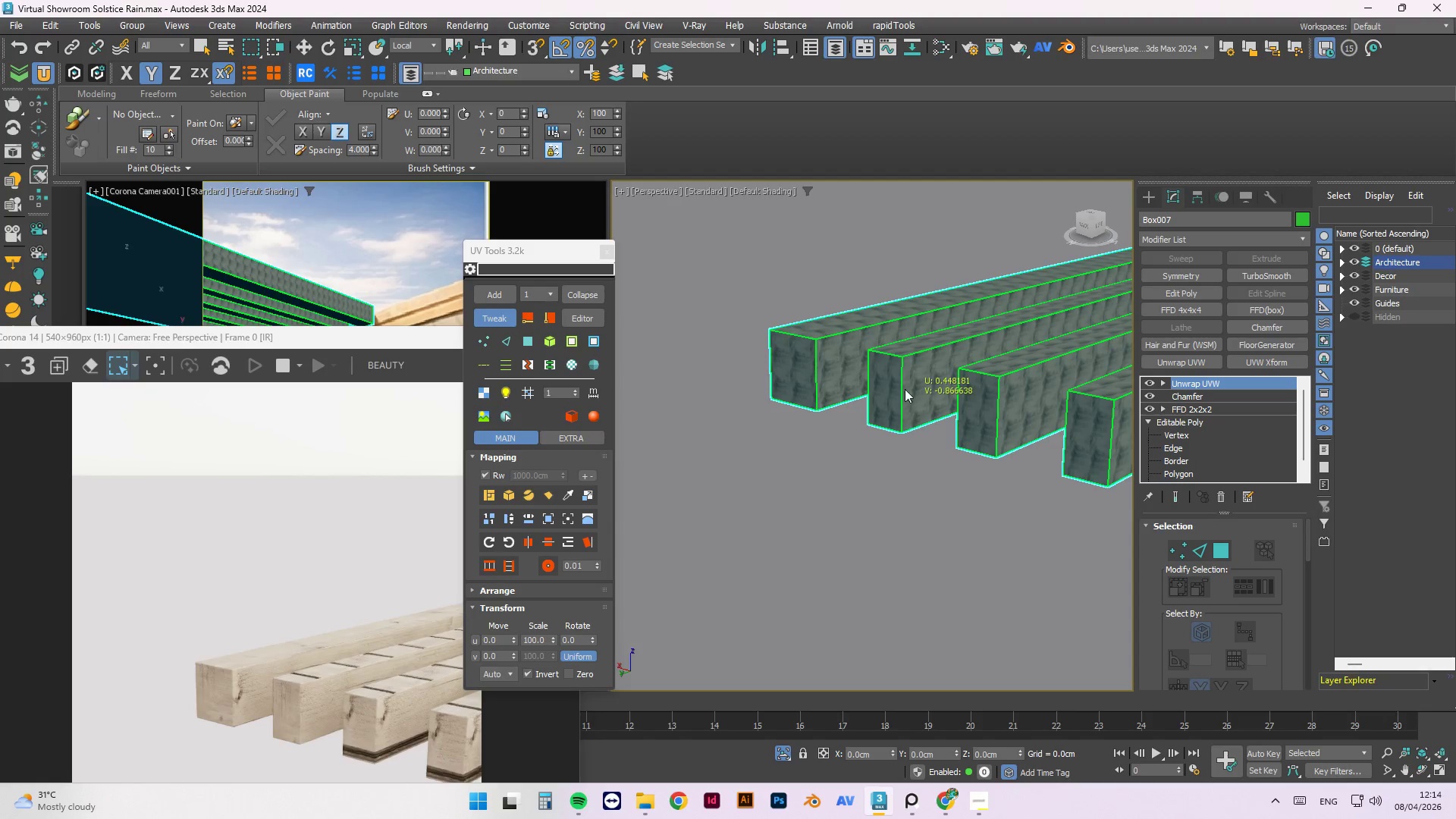 
hold_key(key=AltLeft, duration=0.61)
 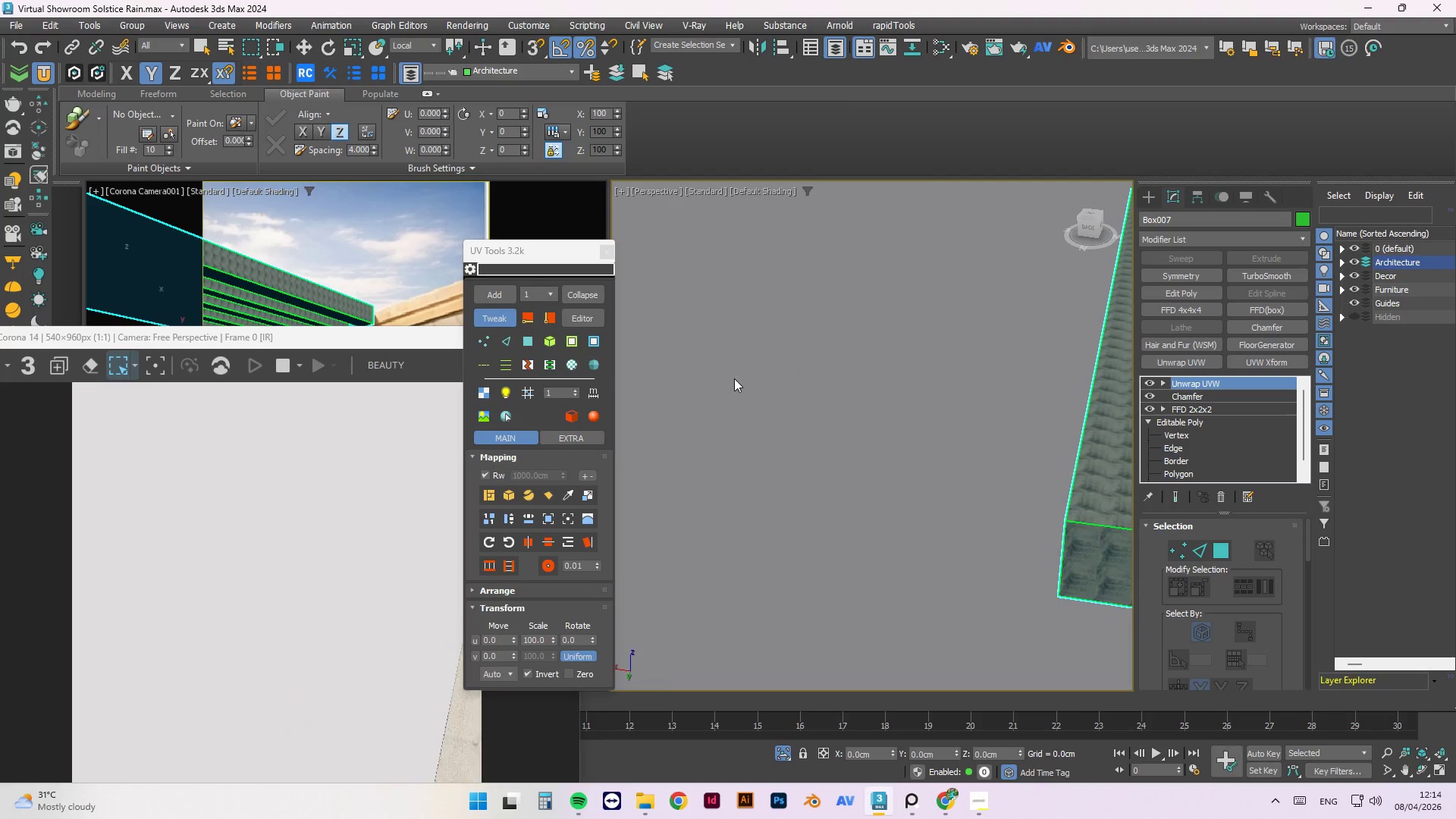 
hold_key(key=AltLeft, duration=0.5)
 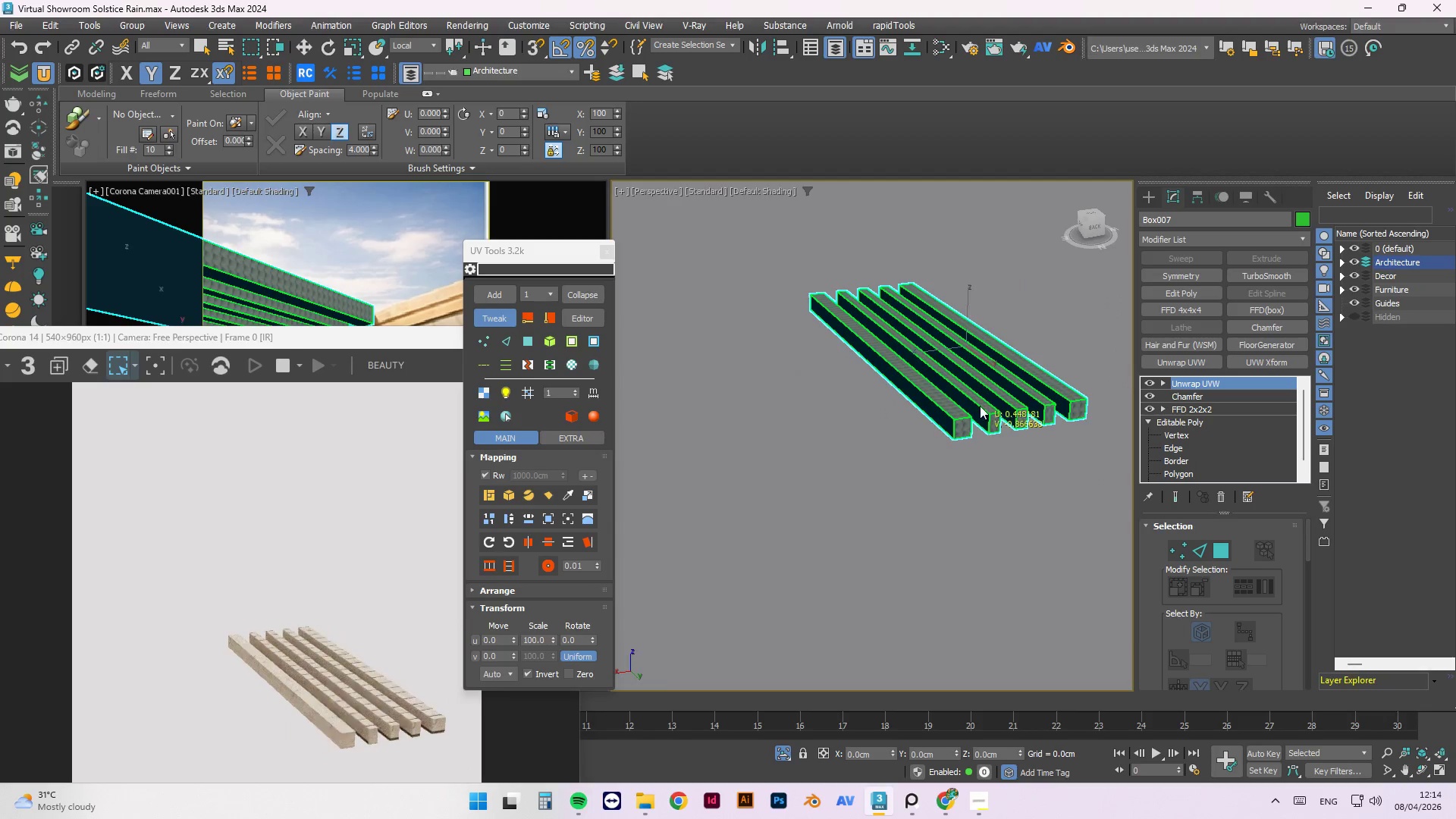 
scroll: coordinate [734, 378], scroll_direction: down, amount: 3.0
 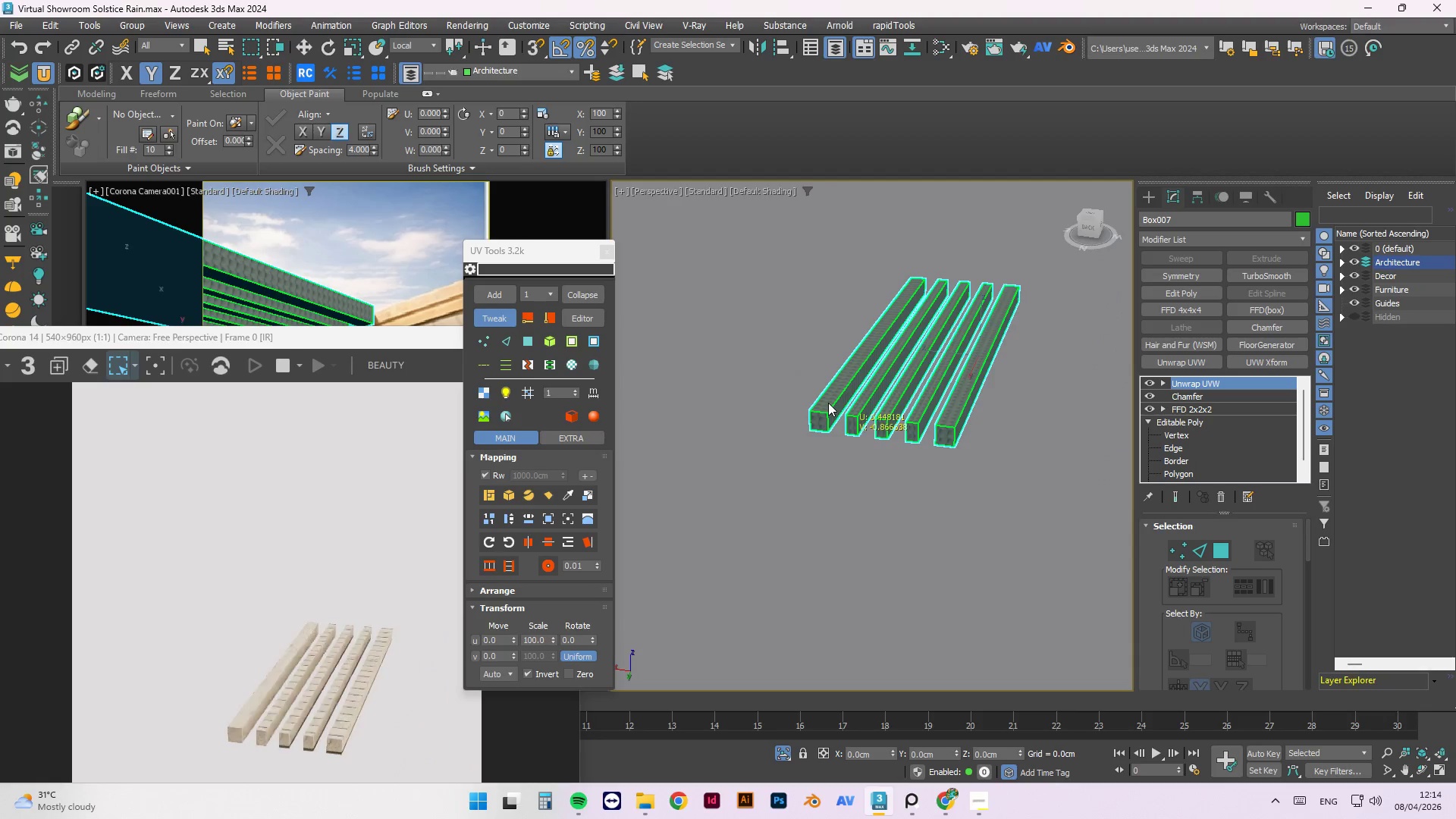 
scroll: coordinate [979, 405], scroll_direction: up, amount: 3.0
 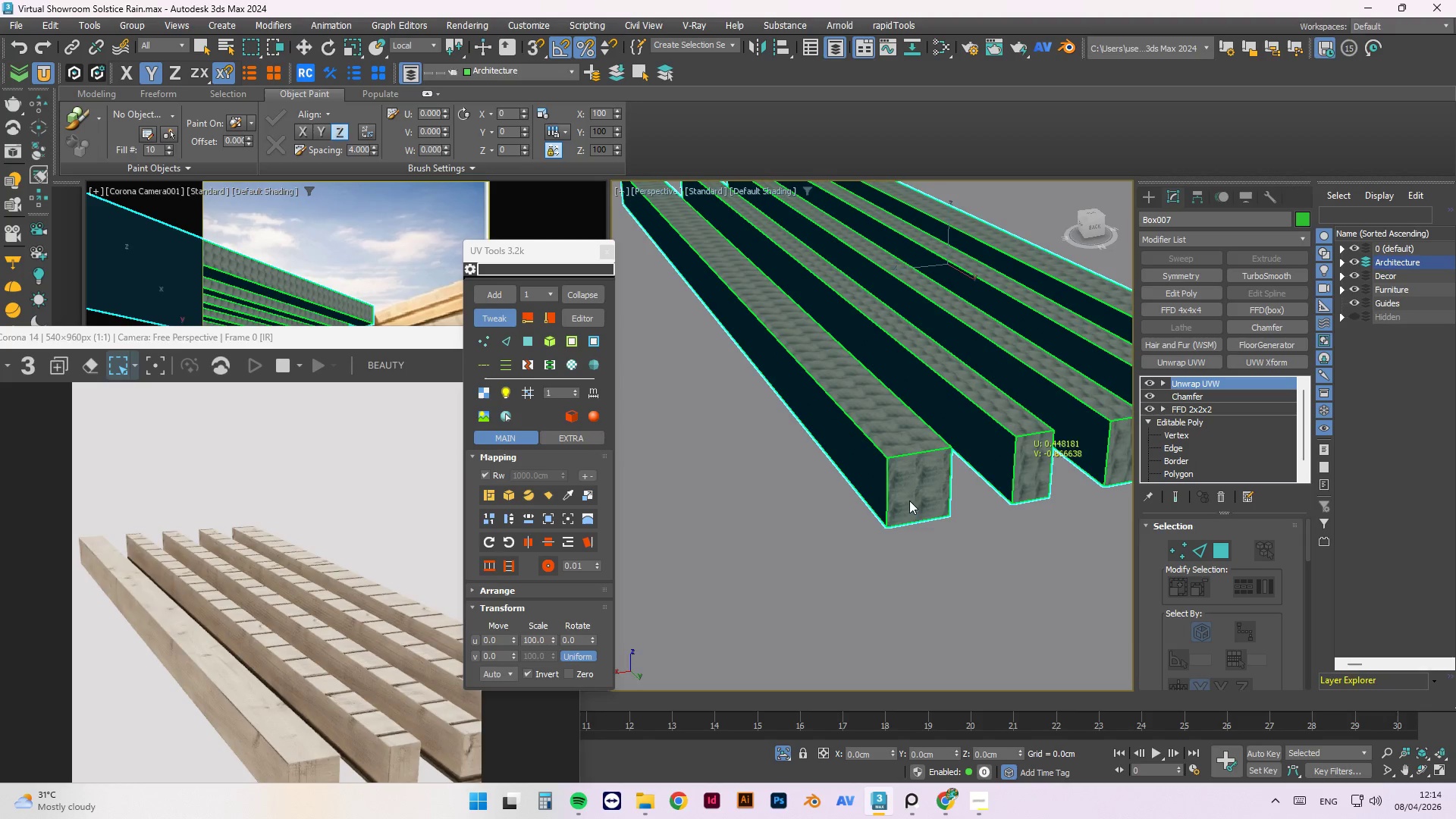 
left_click_drag(start_coordinate=[1029, 422], to_coordinate=[1025, 419])
 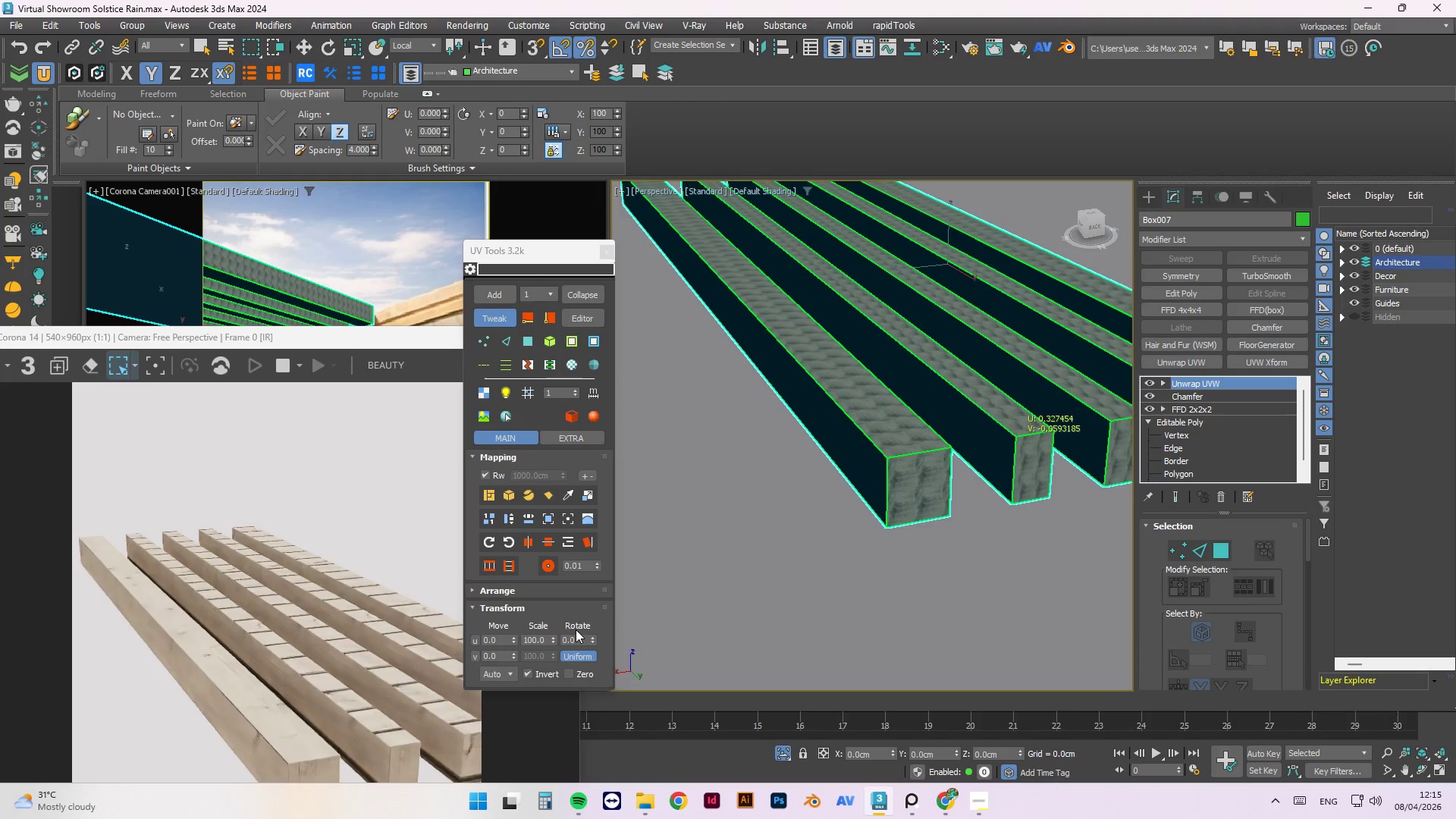 
left_click_drag(start_coordinate=[580, 638], to_coordinate=[484, 626])
 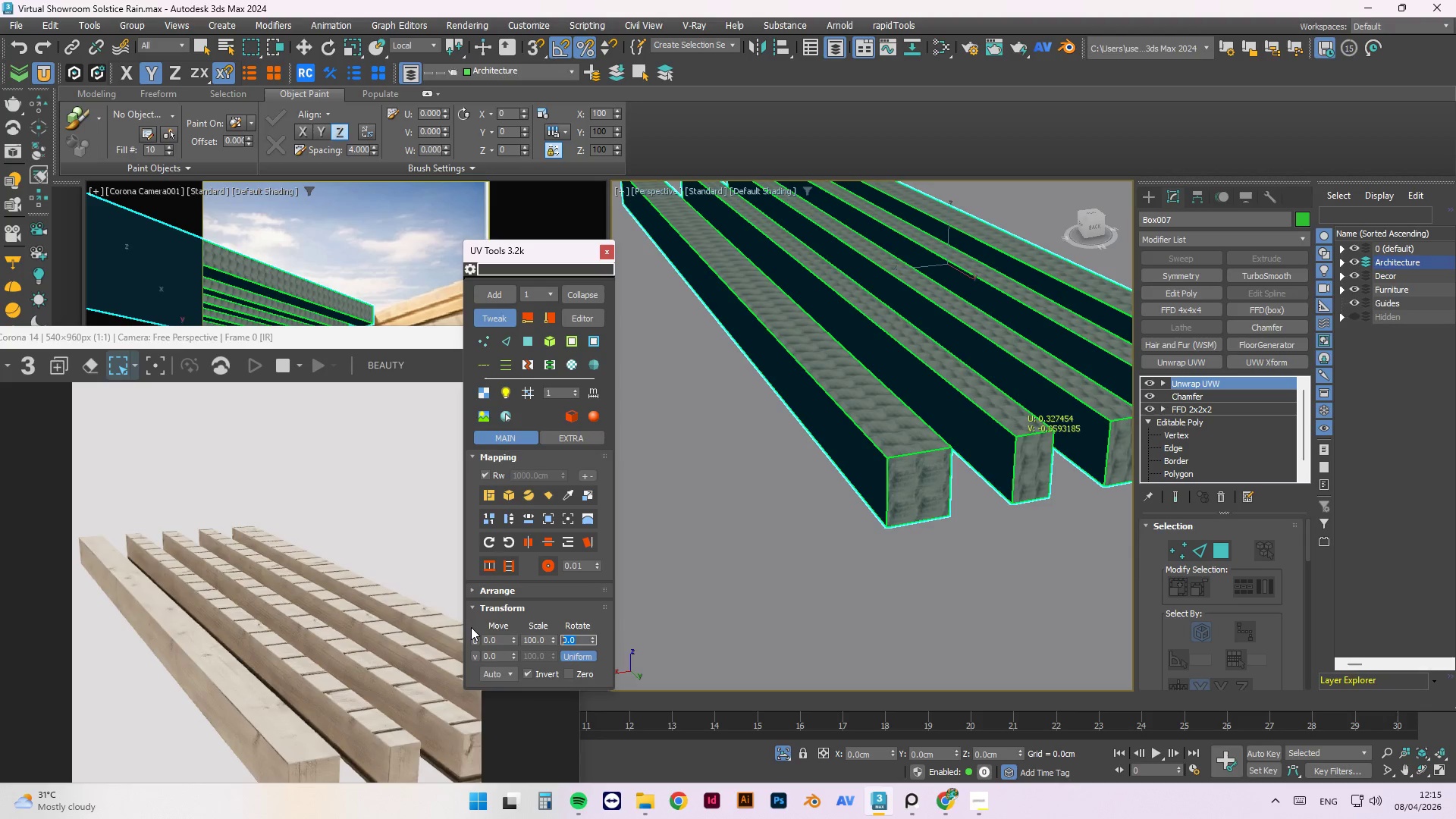 
key(Numpad9)
 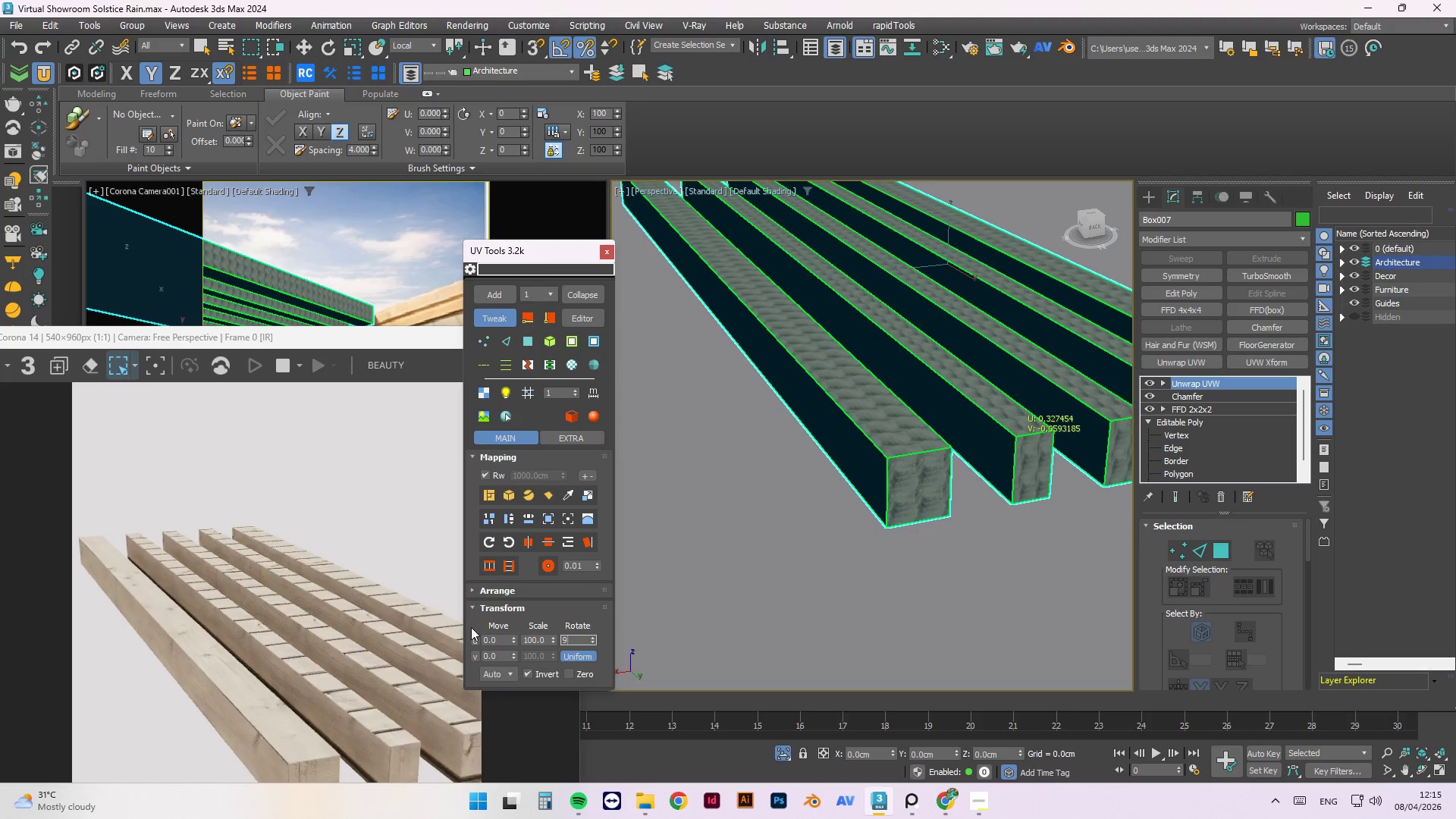 
key(Numpad0)
 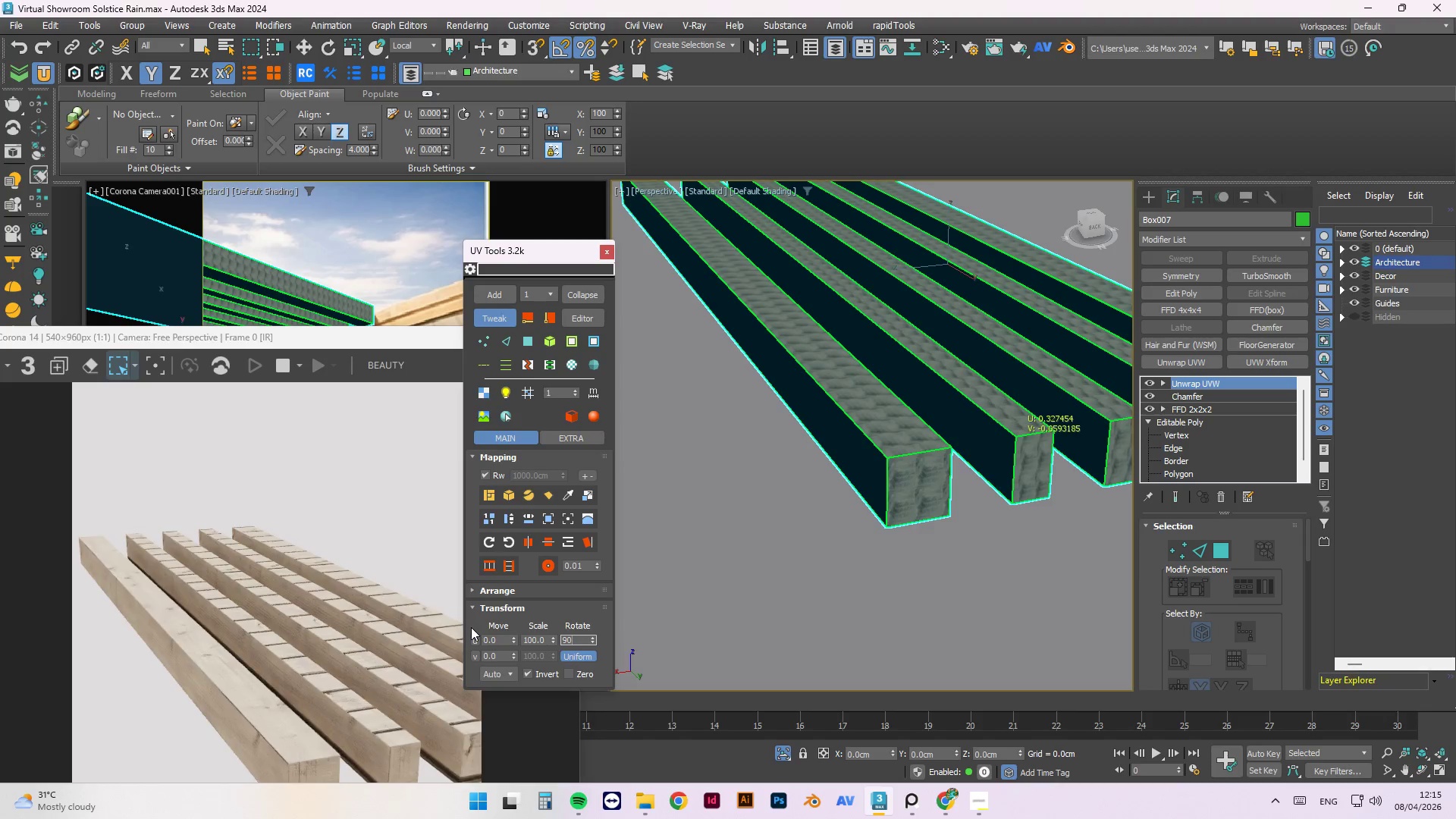 
key(NumpadEnter)
 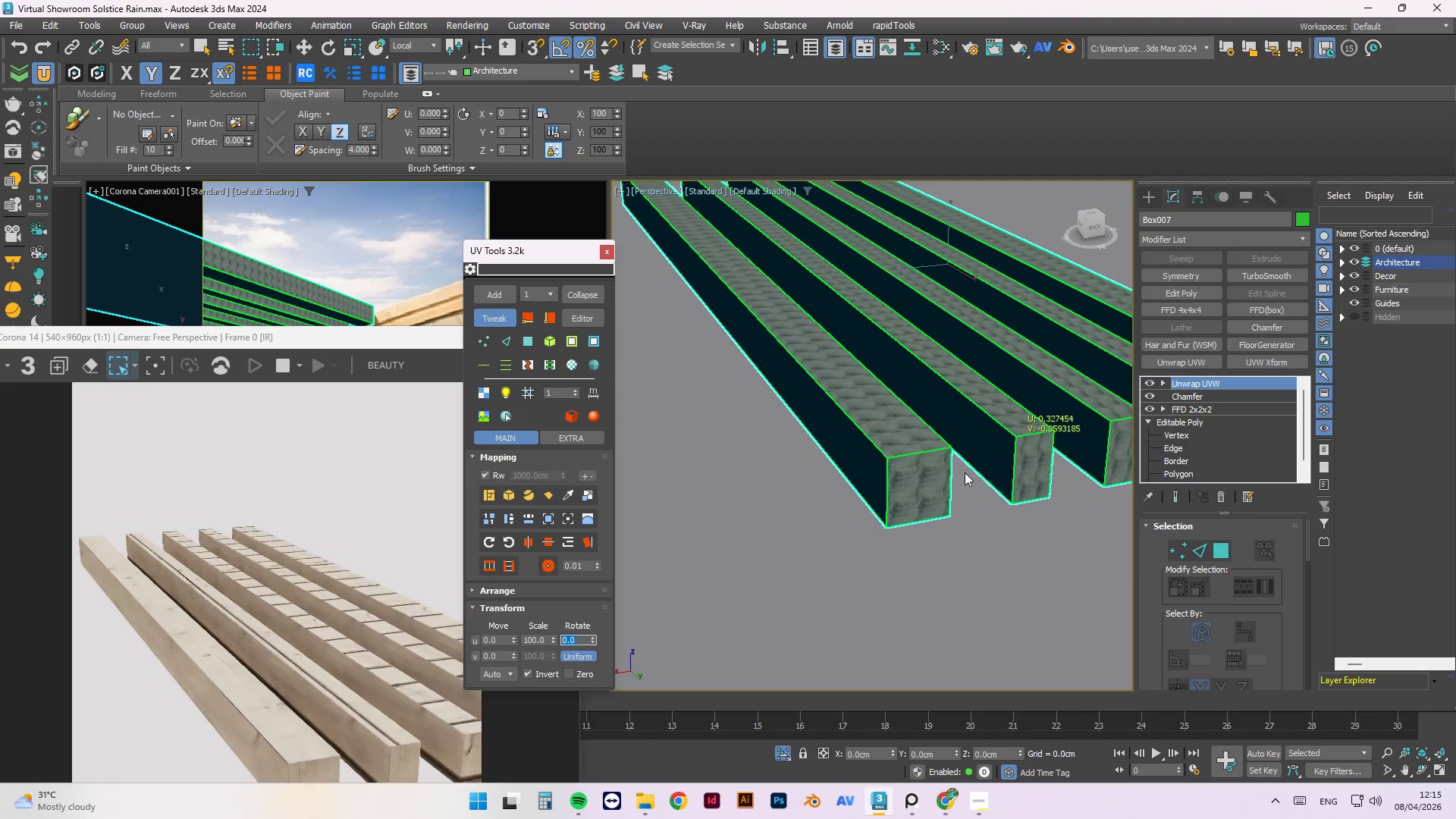 
left_click_drag(start_coordinate=[1015, 416], to_coordinate=[987, 429])
 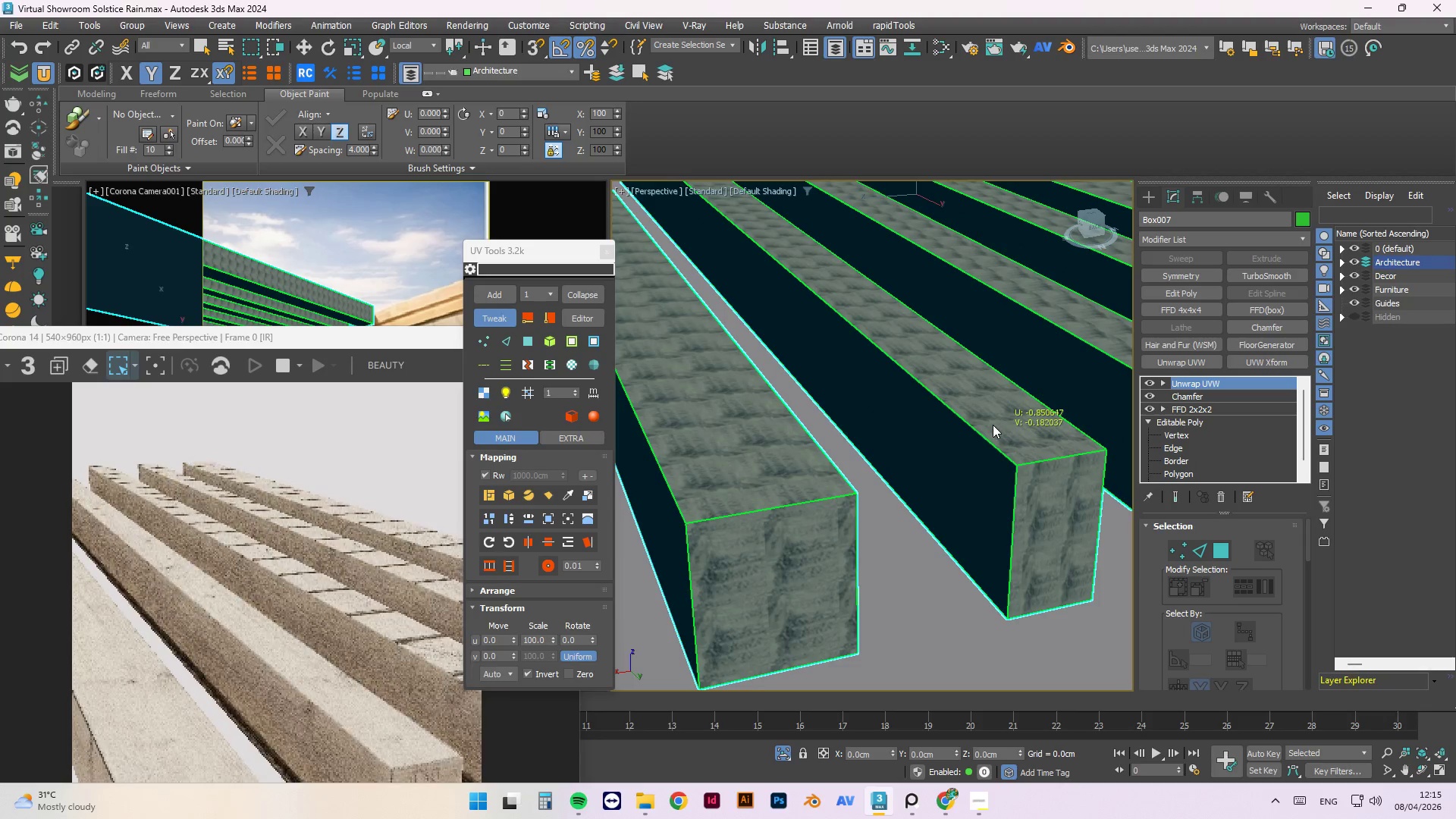 
scroll: coordinate [1015, 416], scroll_direction: up, amount: 2.0
 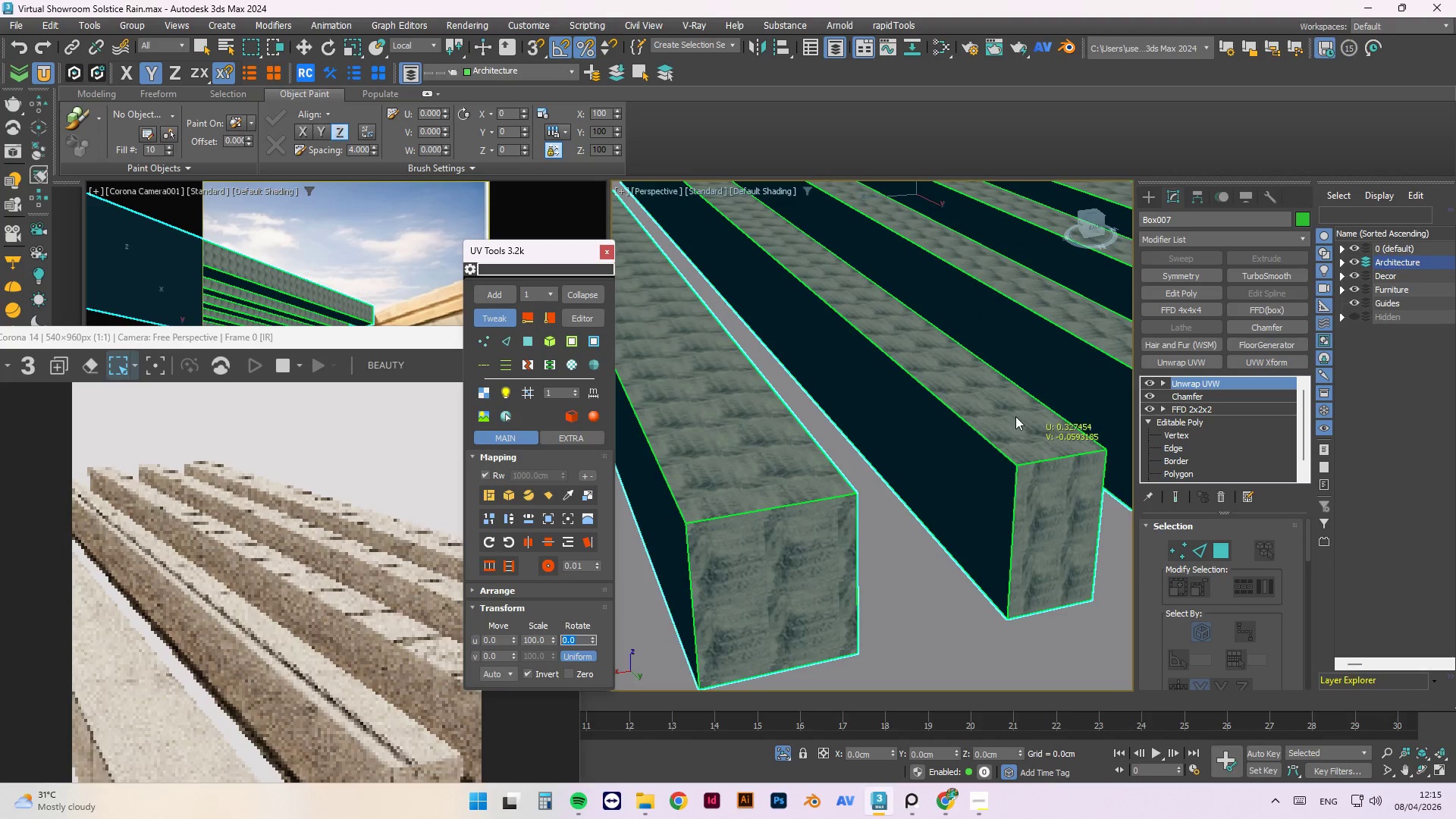 
hold_key(key=AltLeft, duration=0.61)
 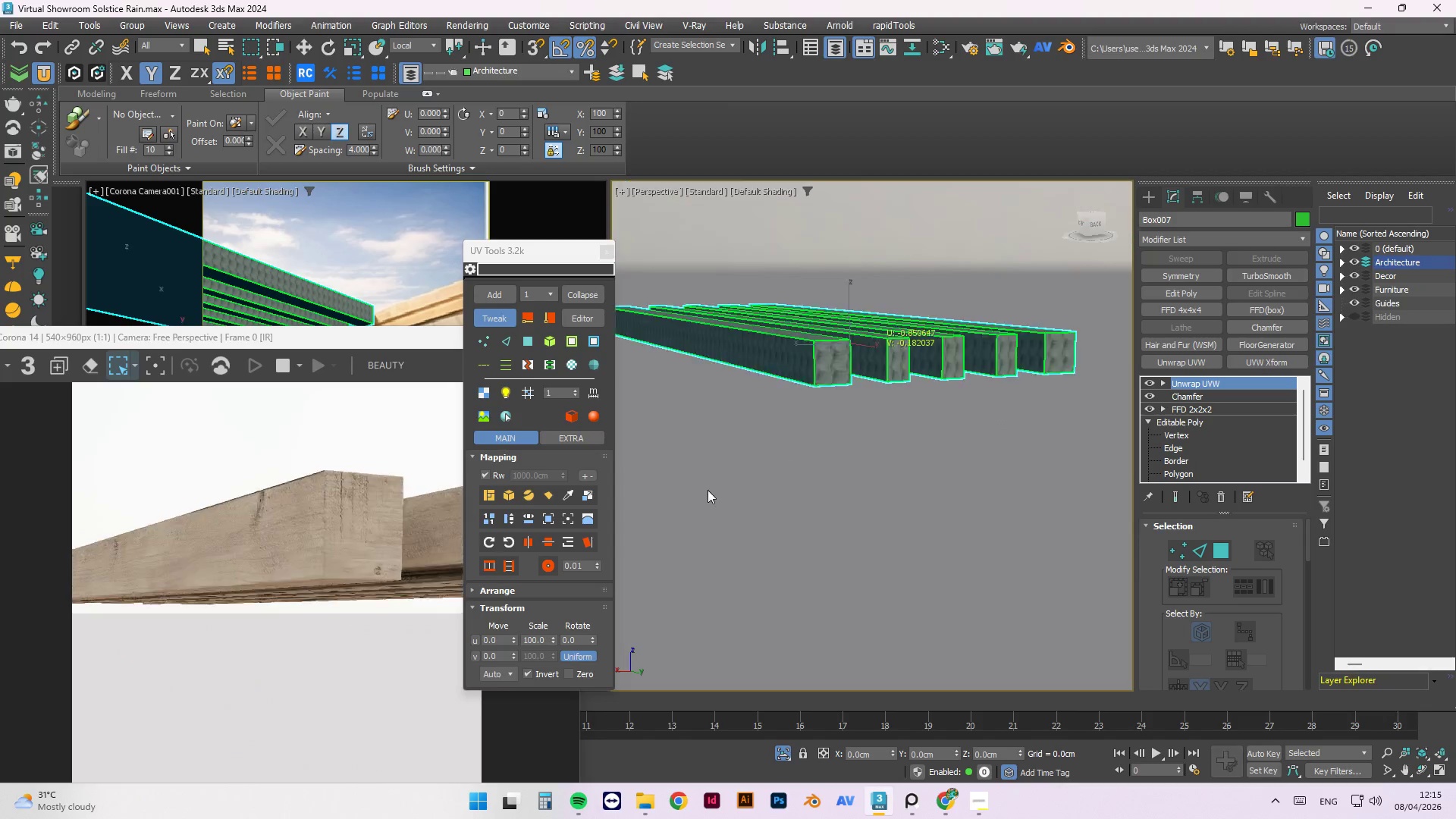 
scroll: coordinate [703, 491], scroll_direction: down, amount: 4.0
 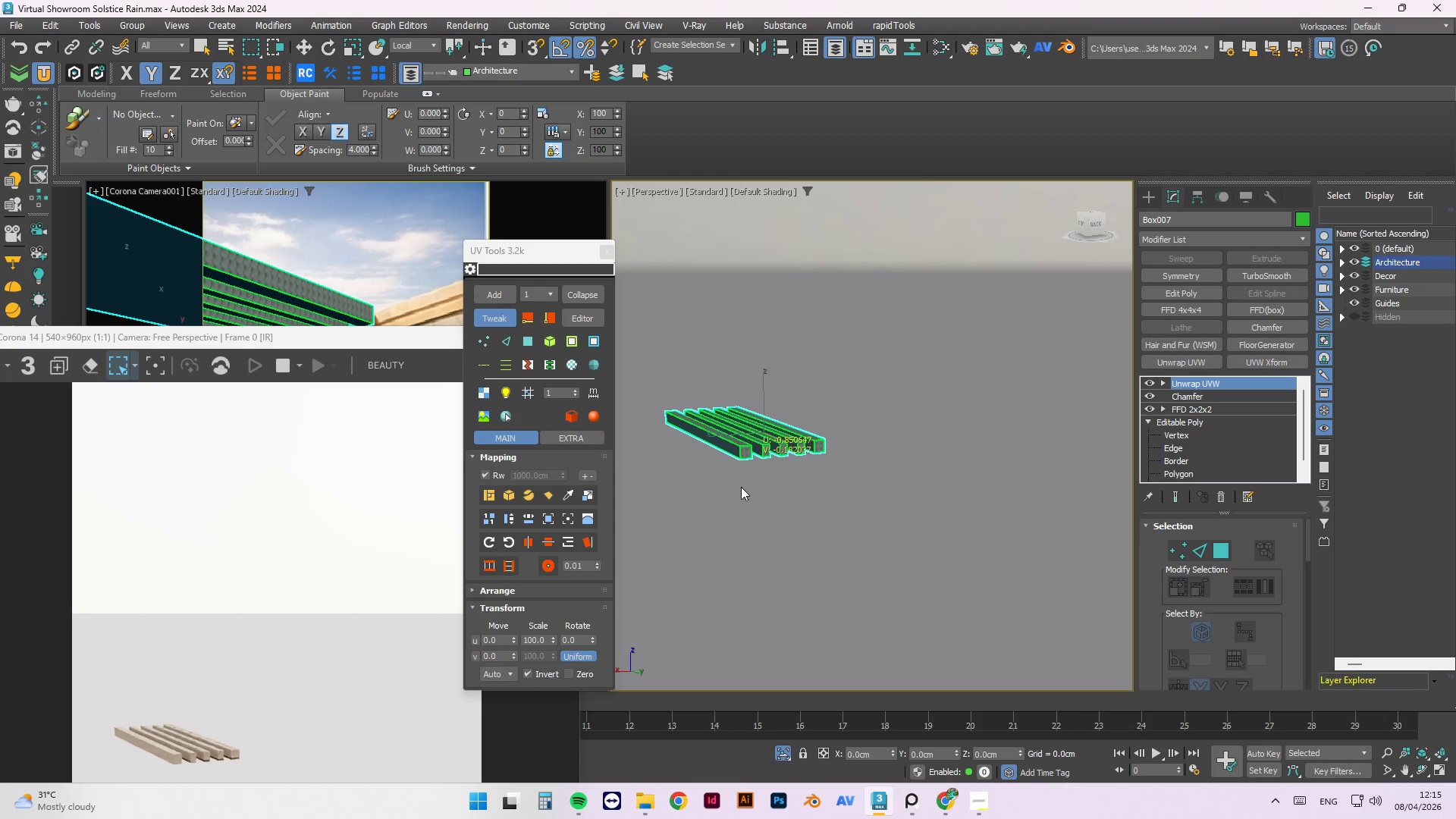 
scroll: coordinate [761, 402], scroll_direction: up, amount: 4.0
 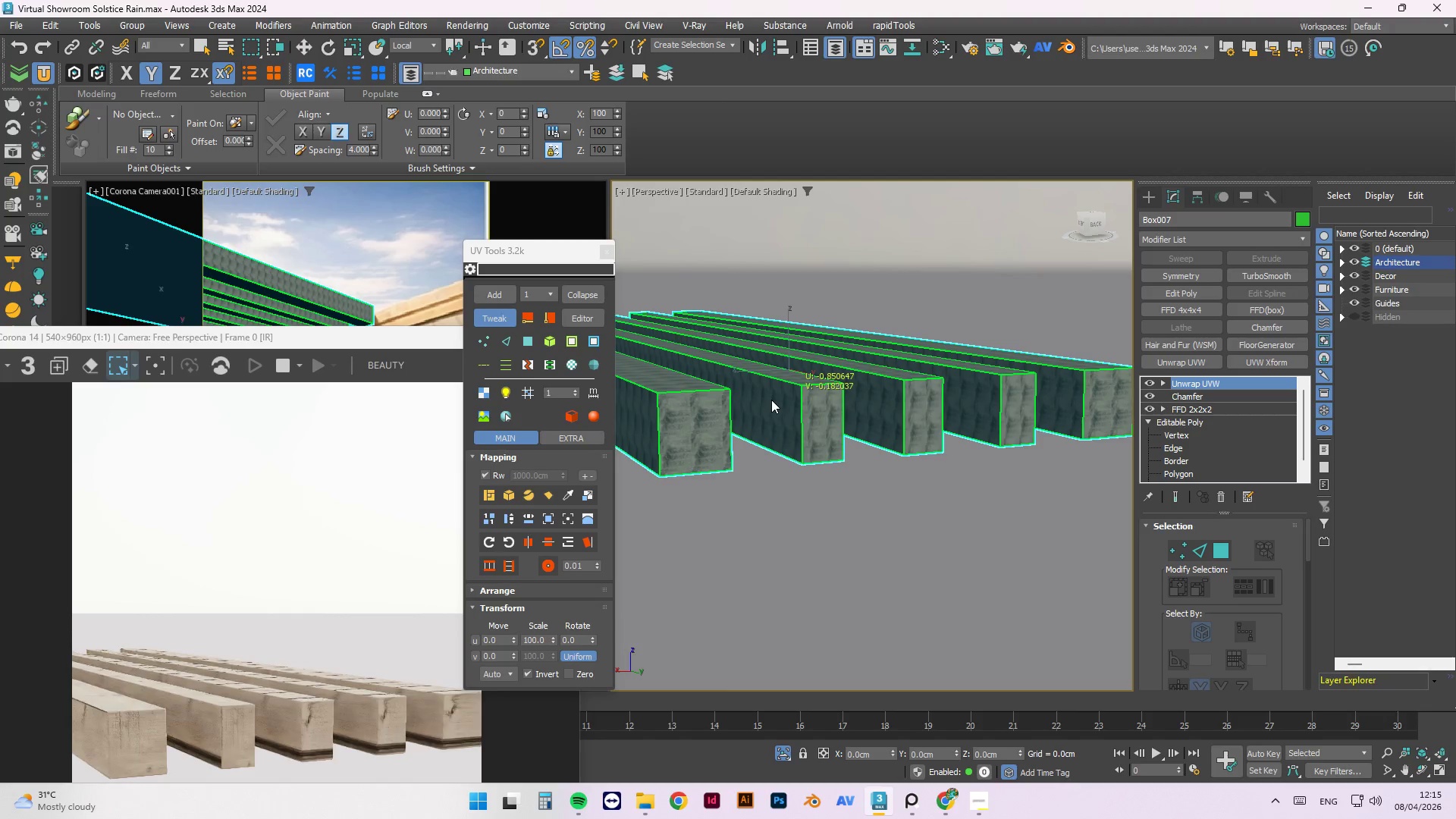 
left_click_drag(start_coordinate=[771, 400], to_coordinate=[773, 416])
 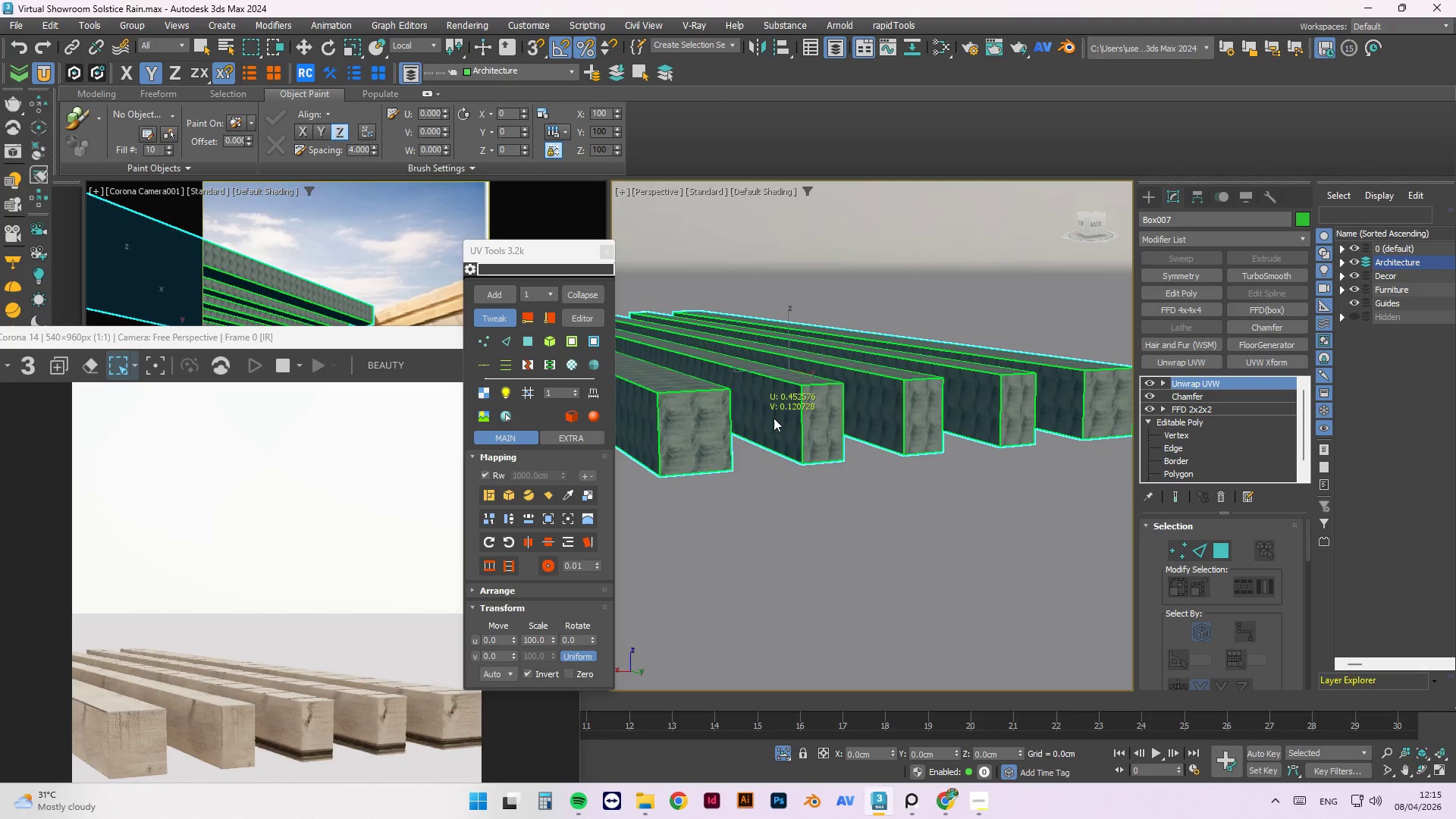 
hold_key(key=AltLeft, duration=1.5)
 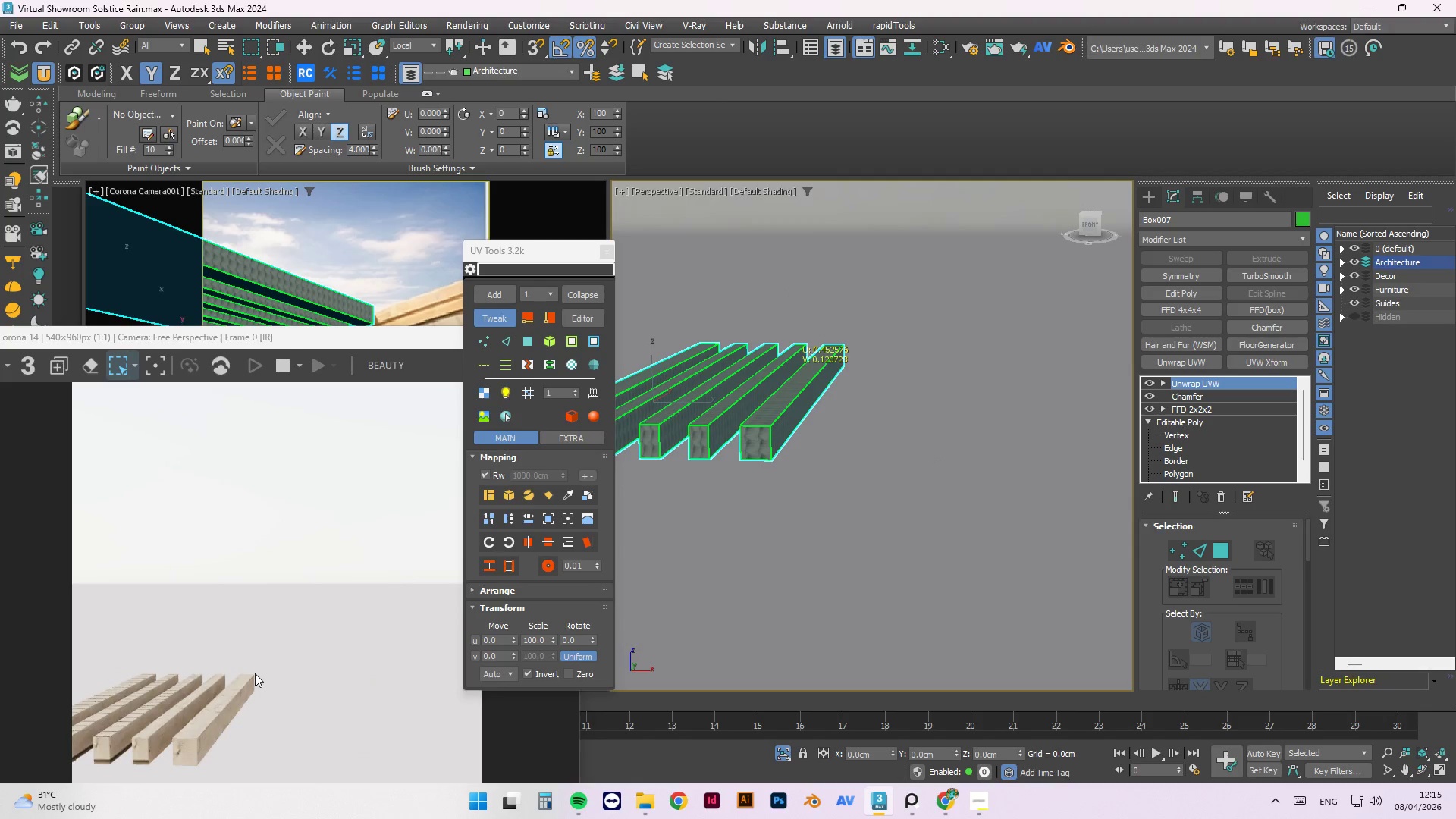 
scroll: coordinate [777, 429], scroll_direction: down, amount: 2.0
 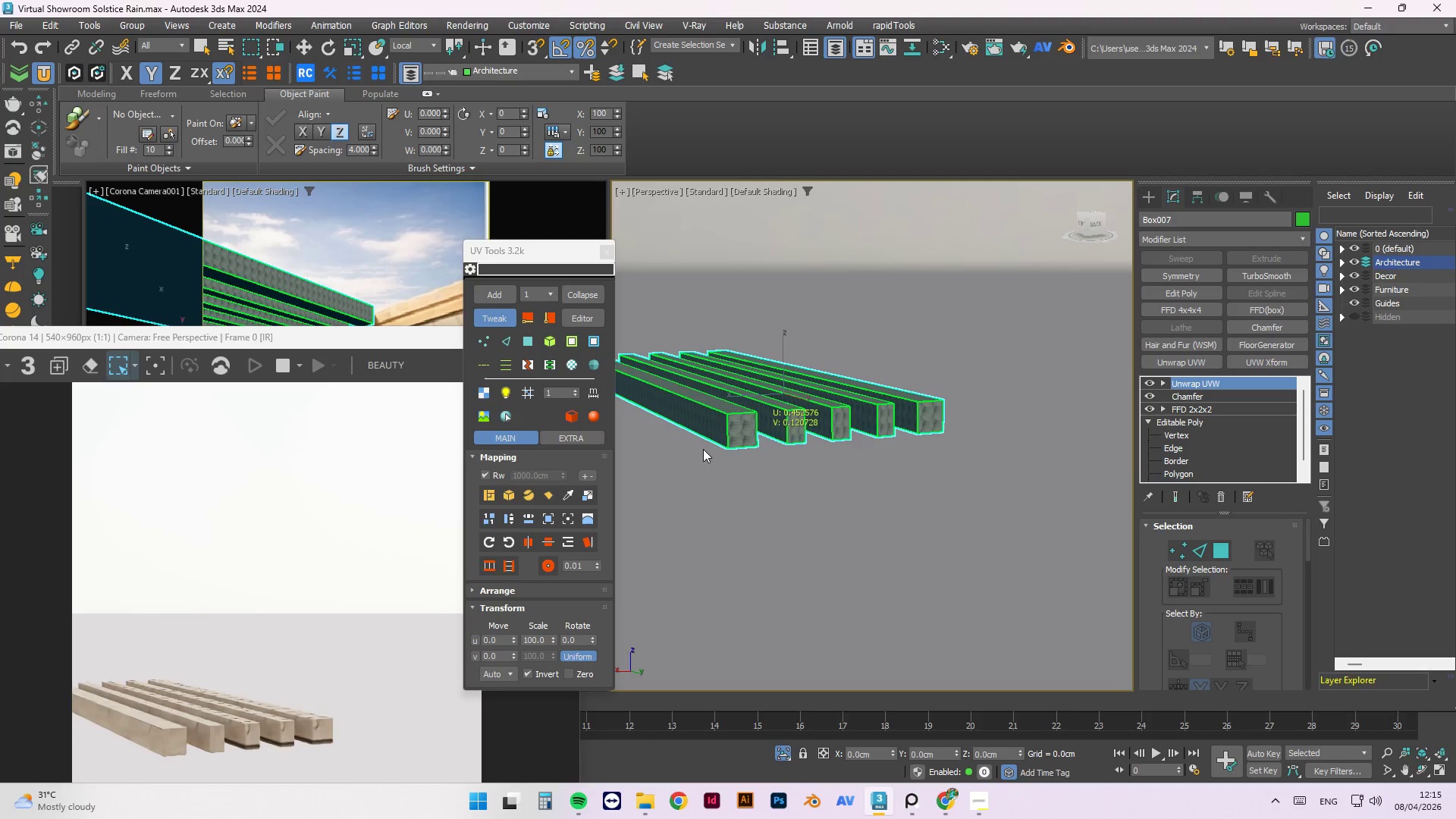 
key(Alt+AltLeft)
 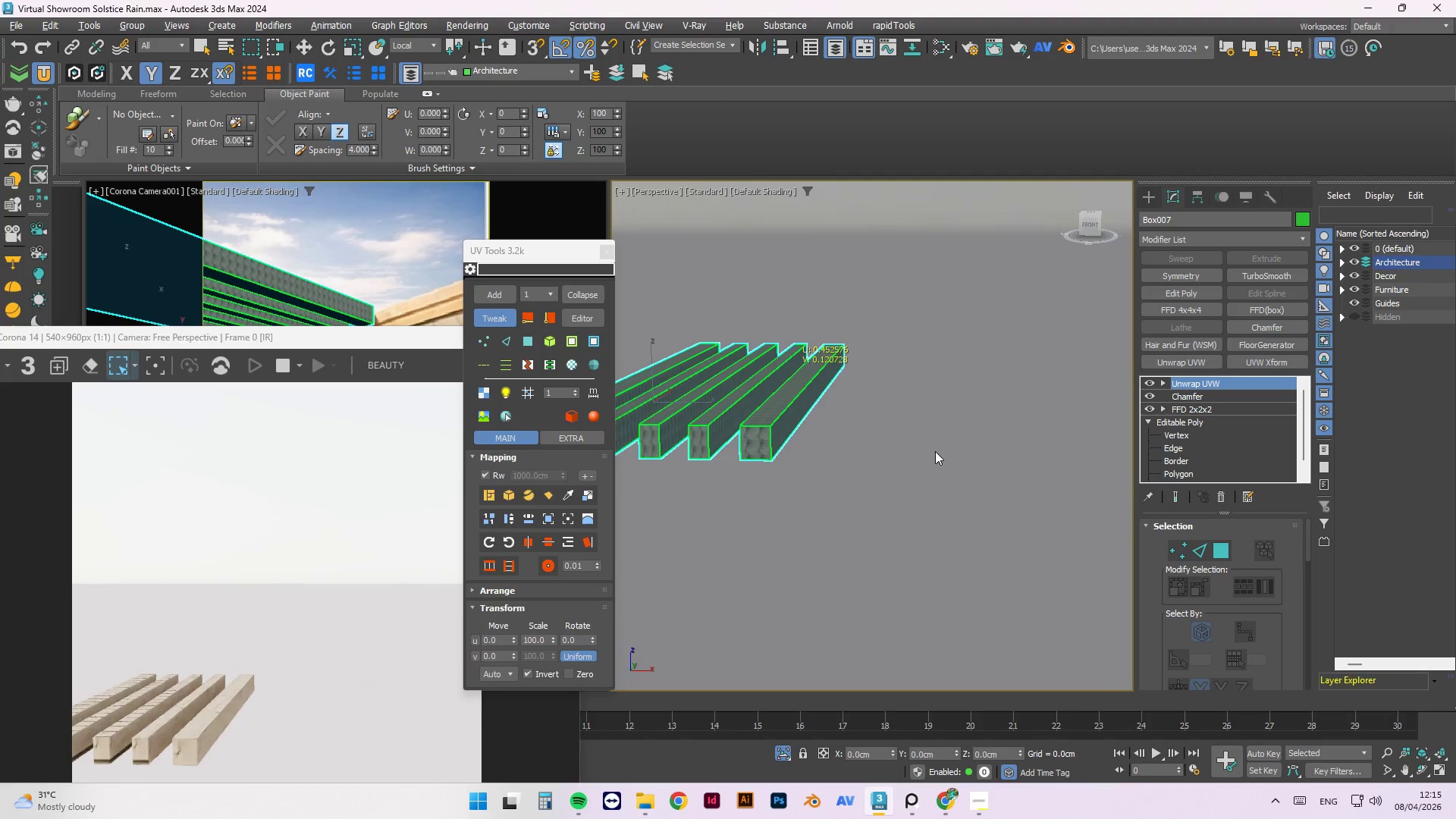 
key(Alt+AltLeft)
 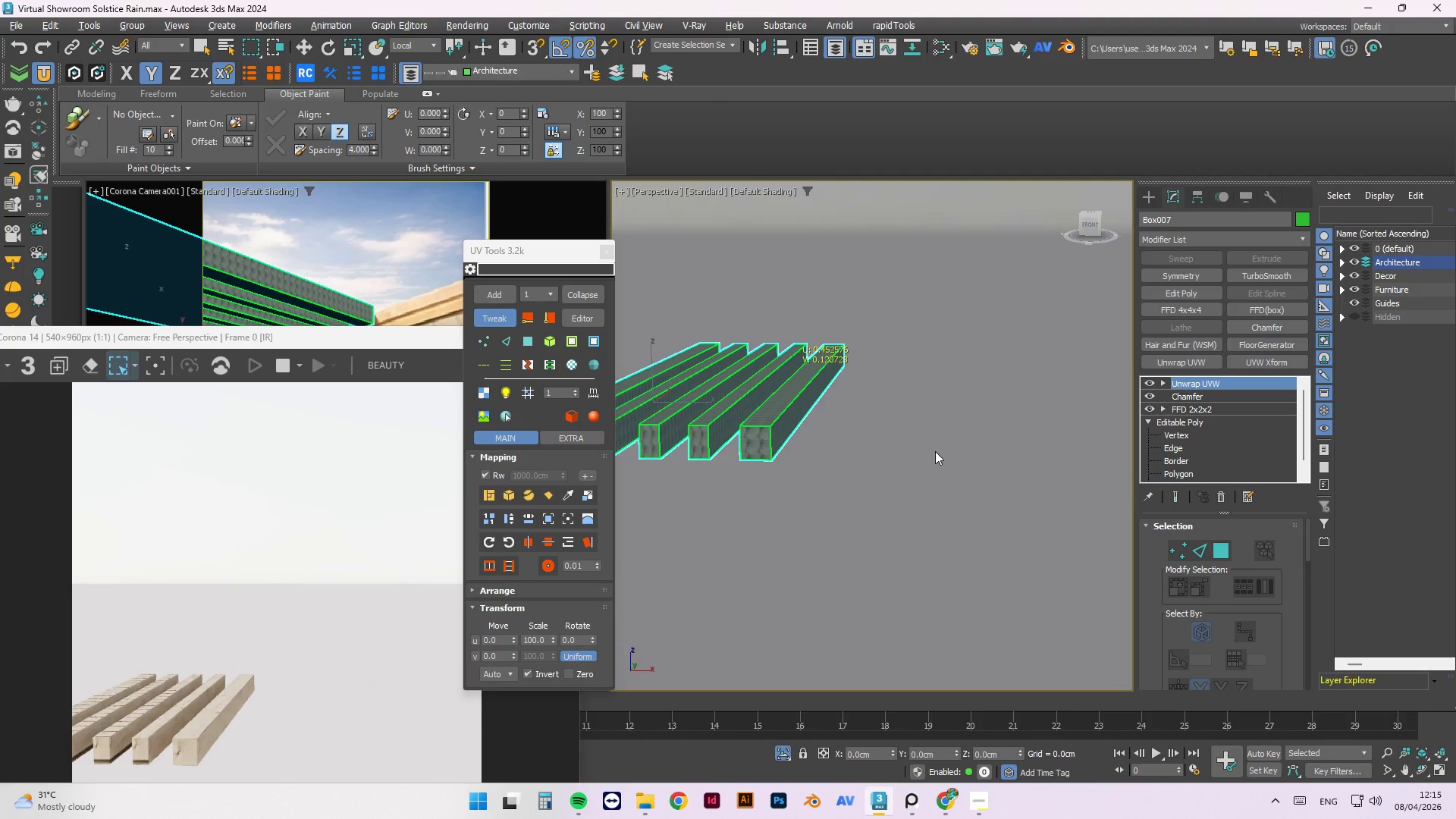 
key(Alt+AltLeft)
 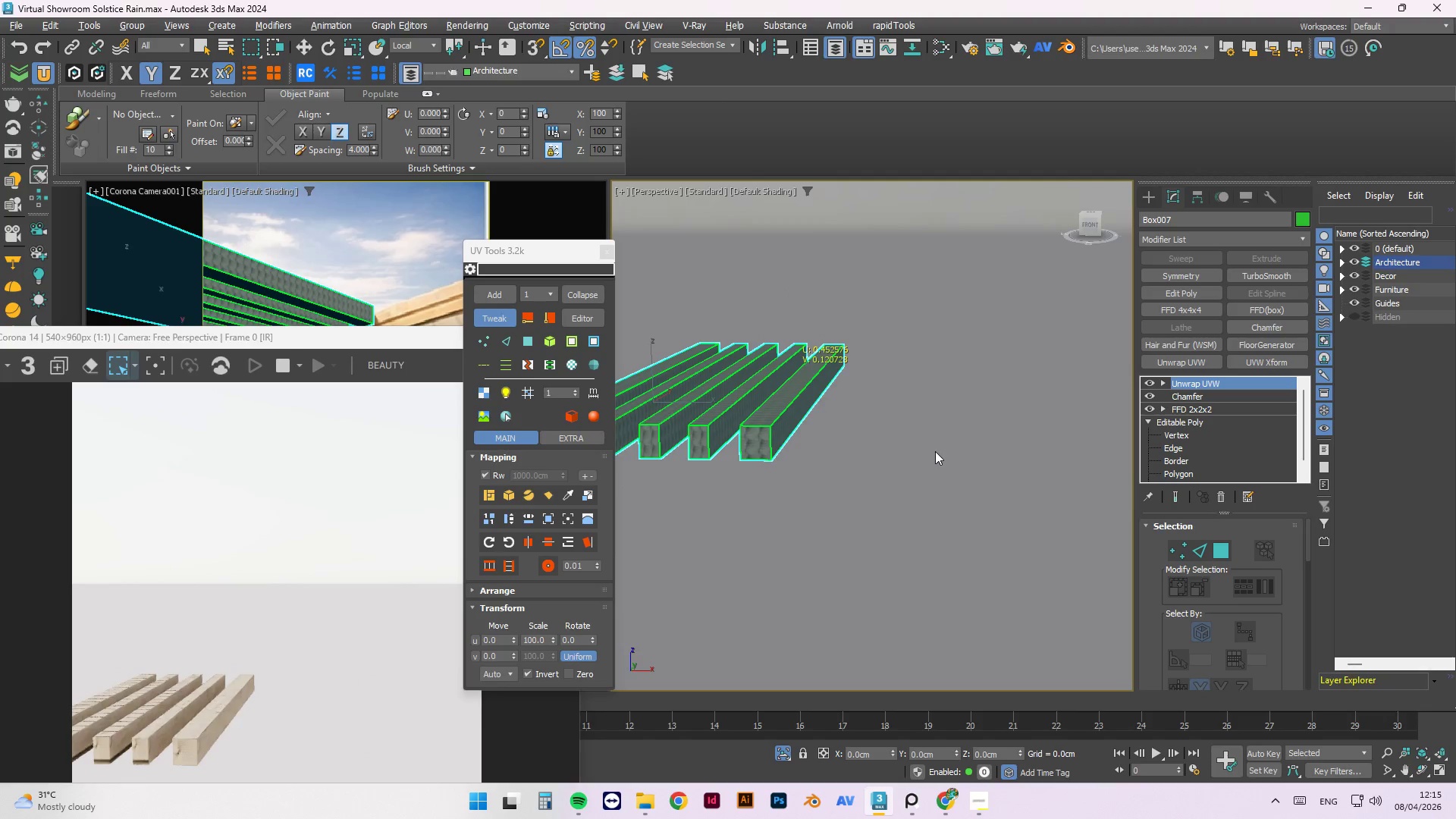 
key(Alt+AltLeft)
 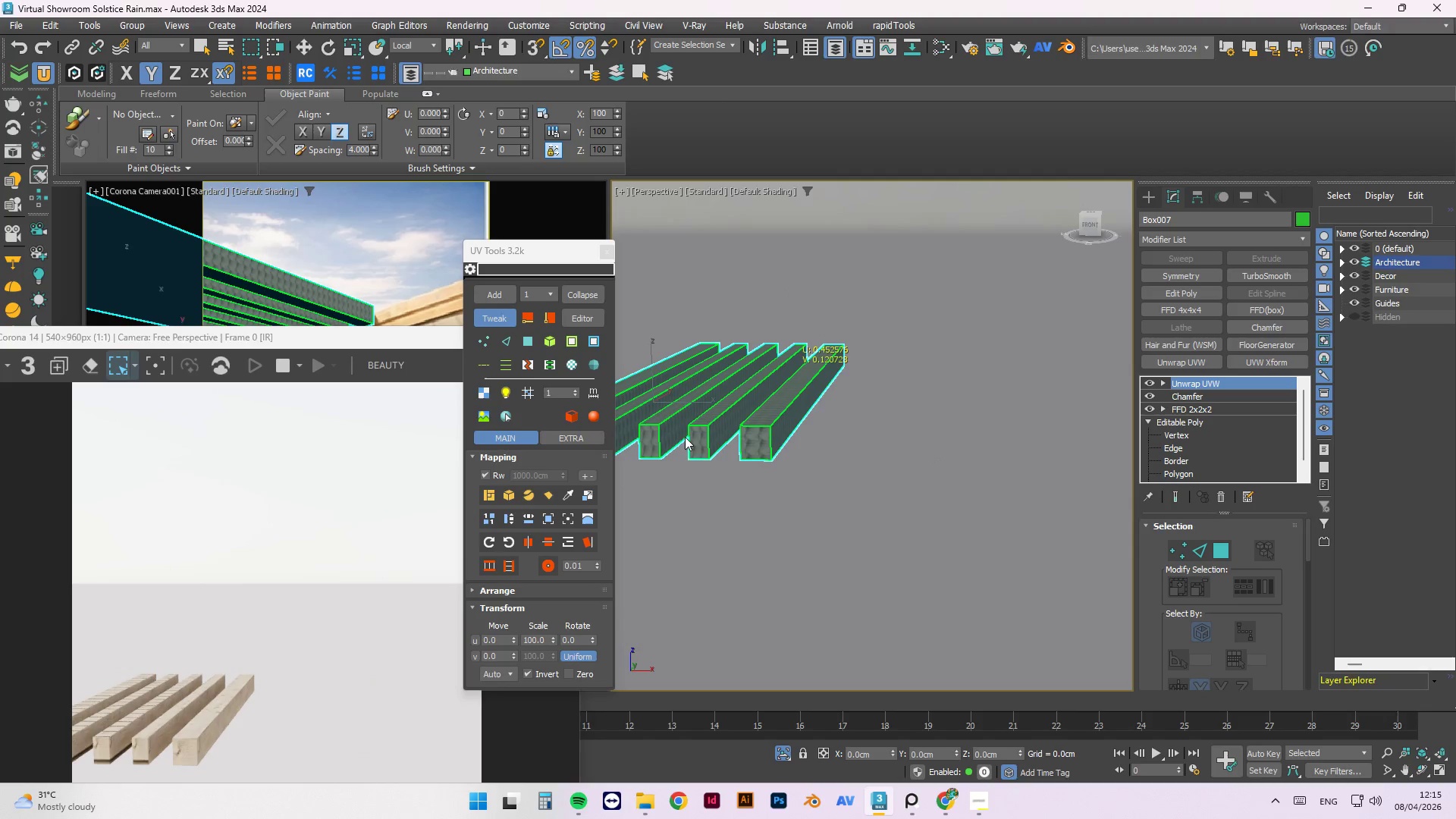 
scroll: coordinate [681, 444], scroll_direction: up, amount: 1.0
 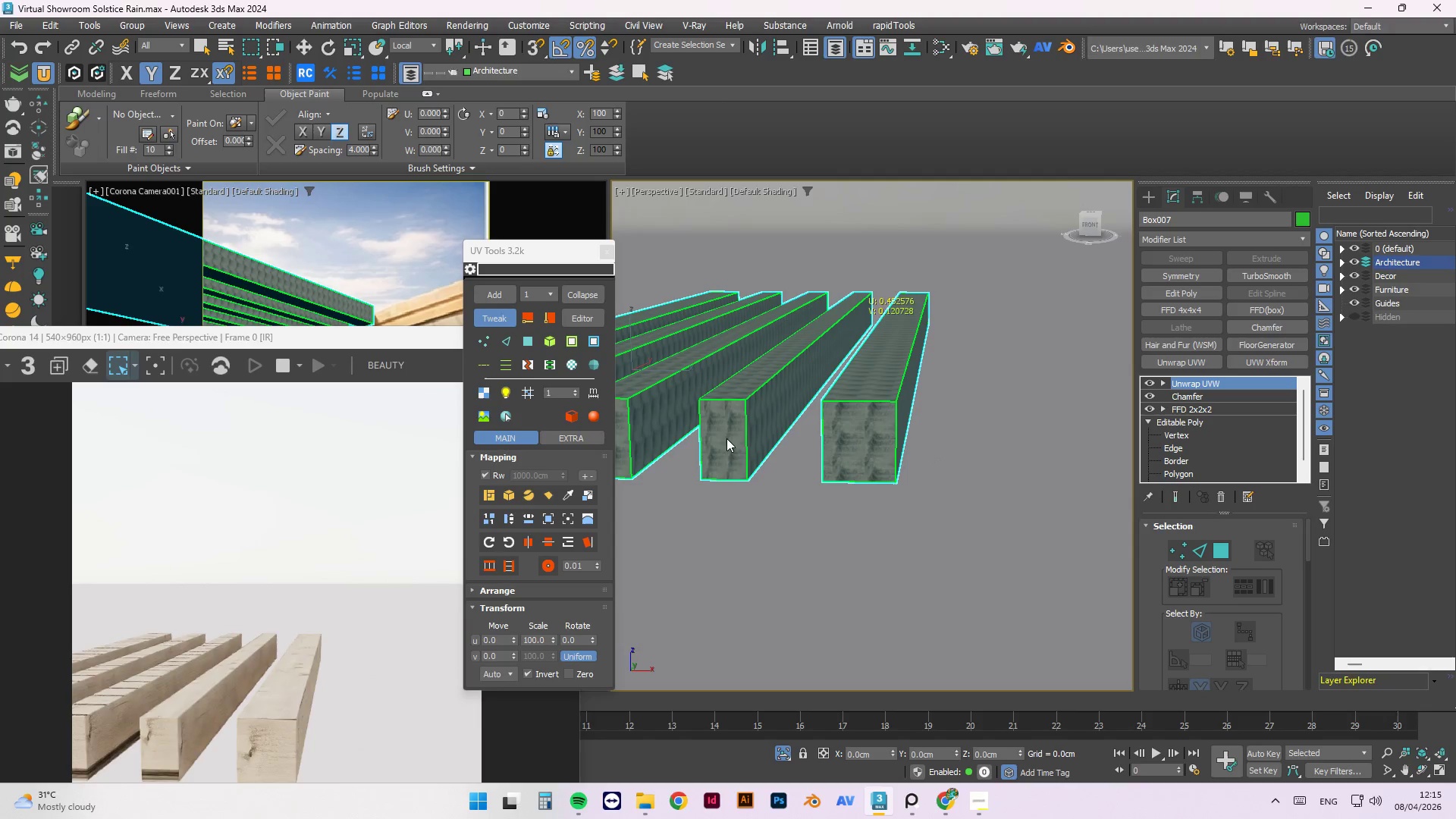 
left_click_drag(start_coordinate=[726, 438], to_coordinate=[689, 453])
 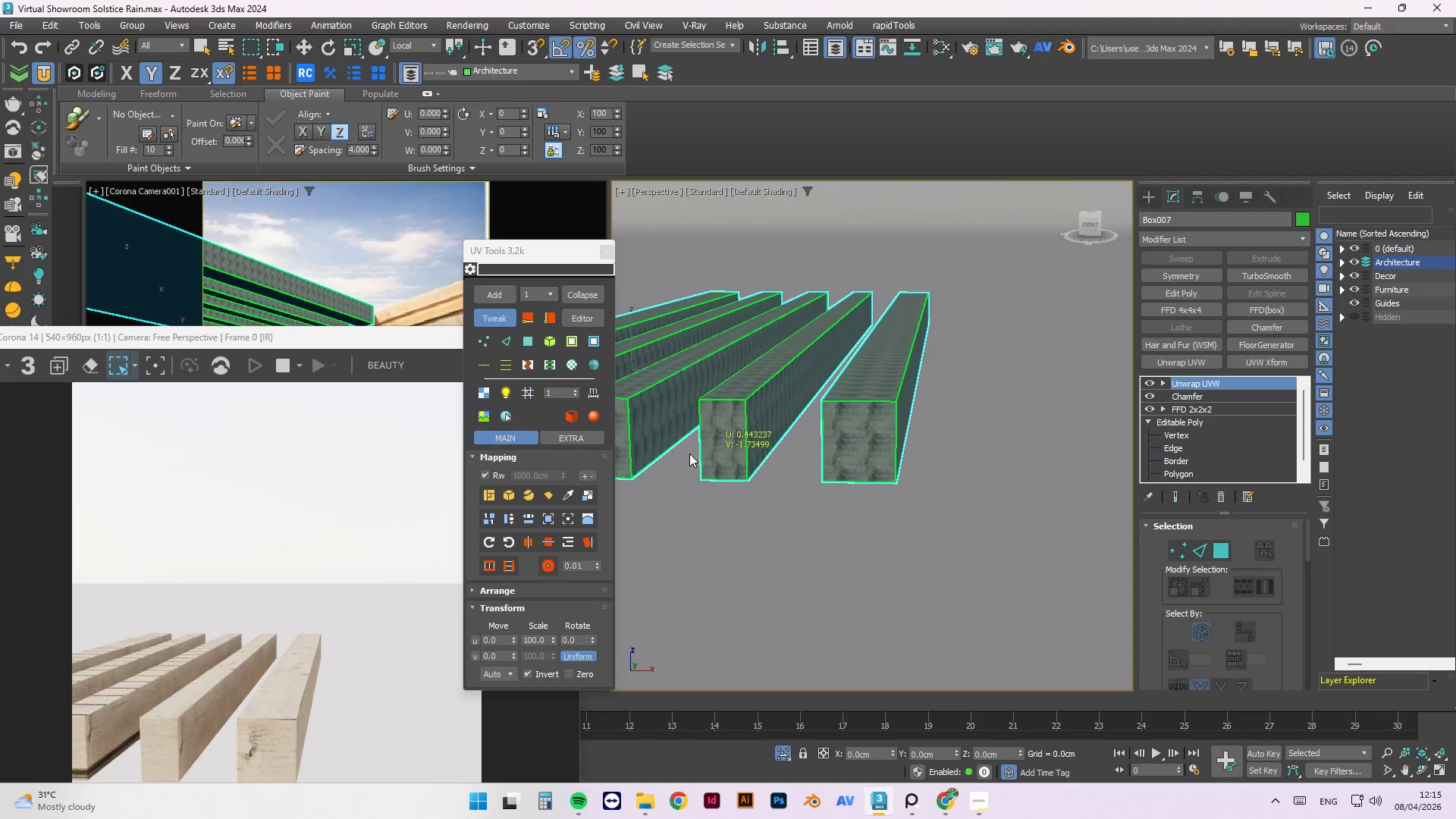 
scroll: coordinate [714, 406], scroll_direction: up, amount: 1.0
 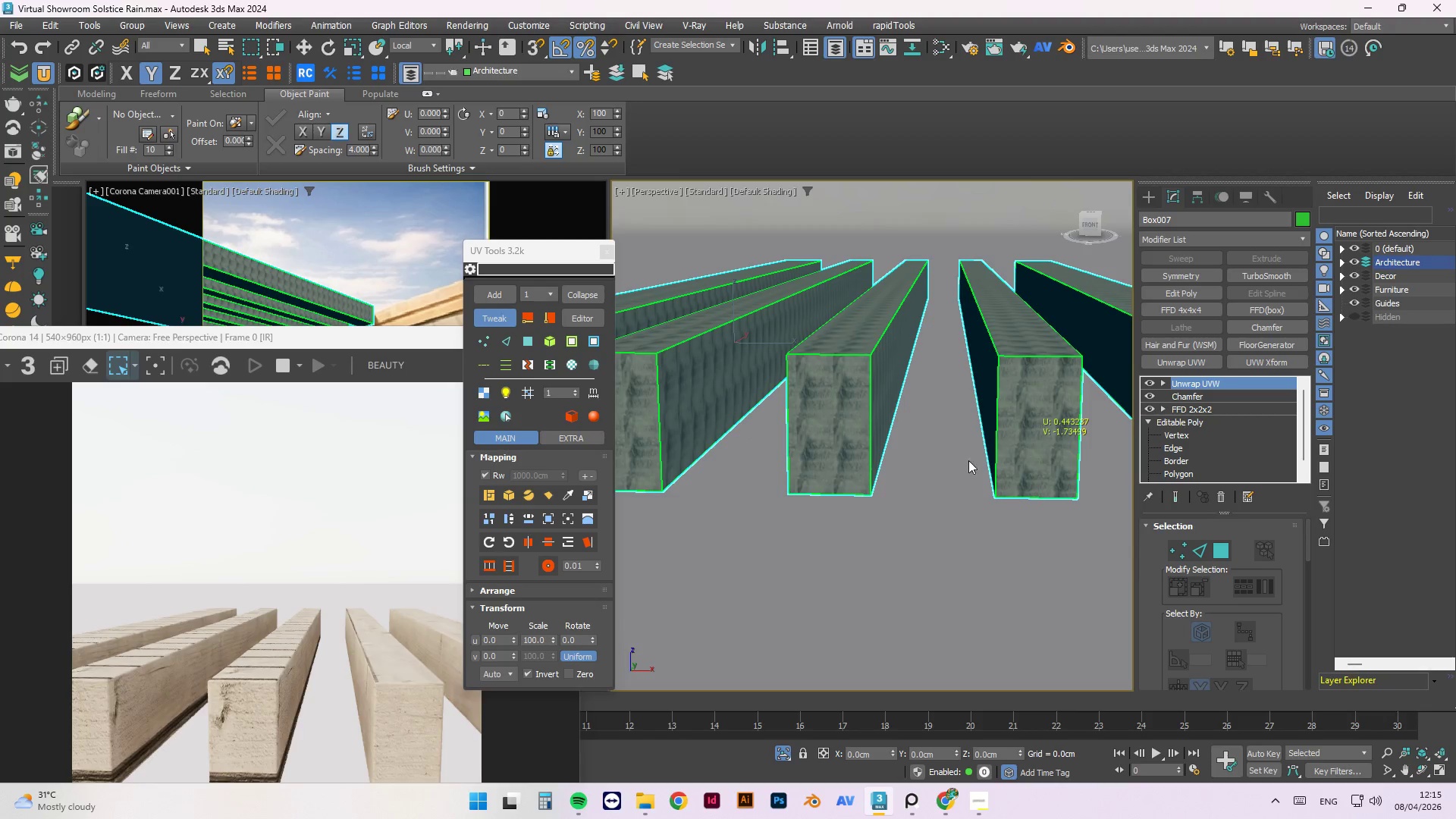 
left_click_drag(start_coordinate=[1012, 331], to_coordinate=[1009, 331])
 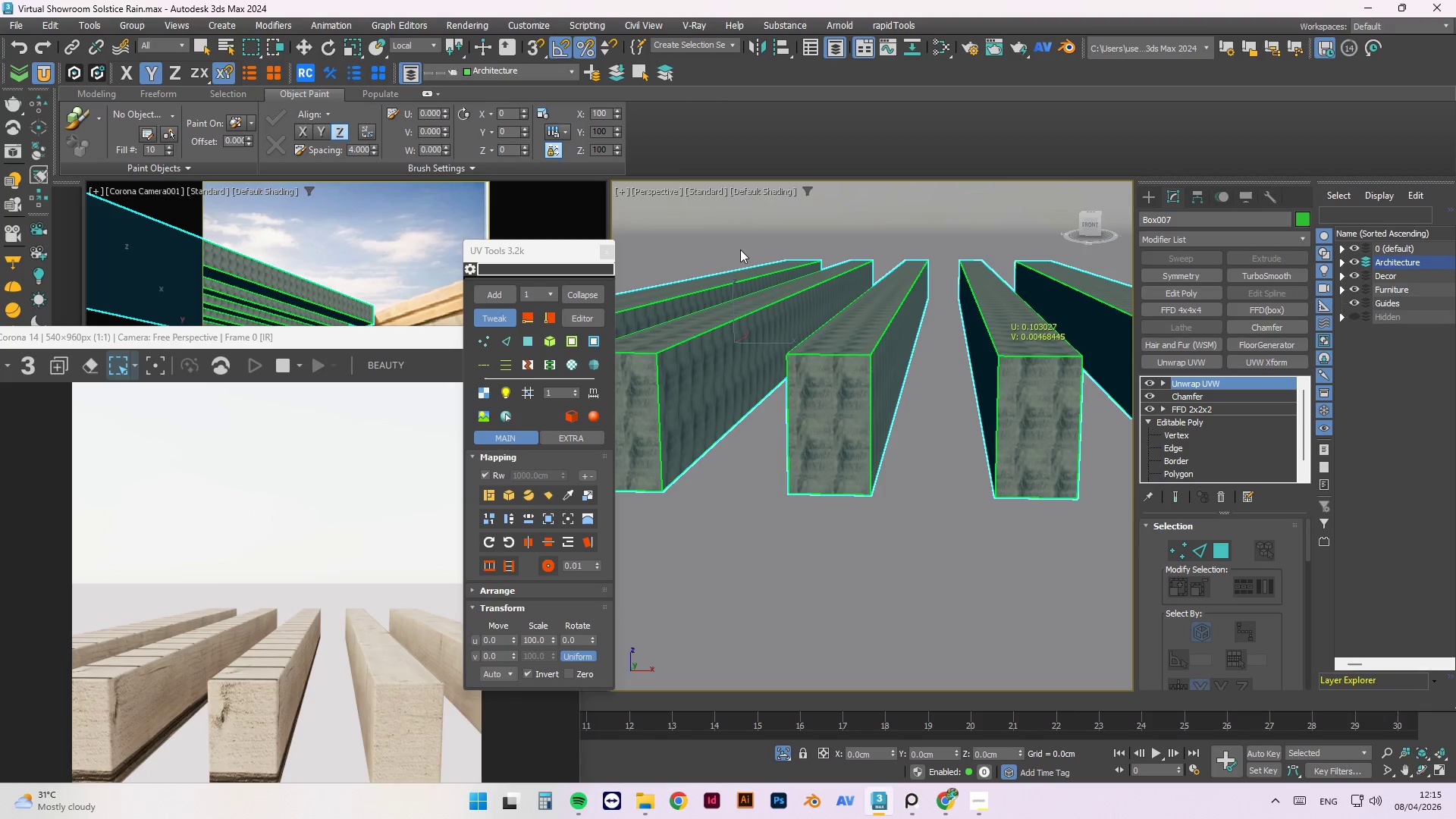 
wait(11.72)
 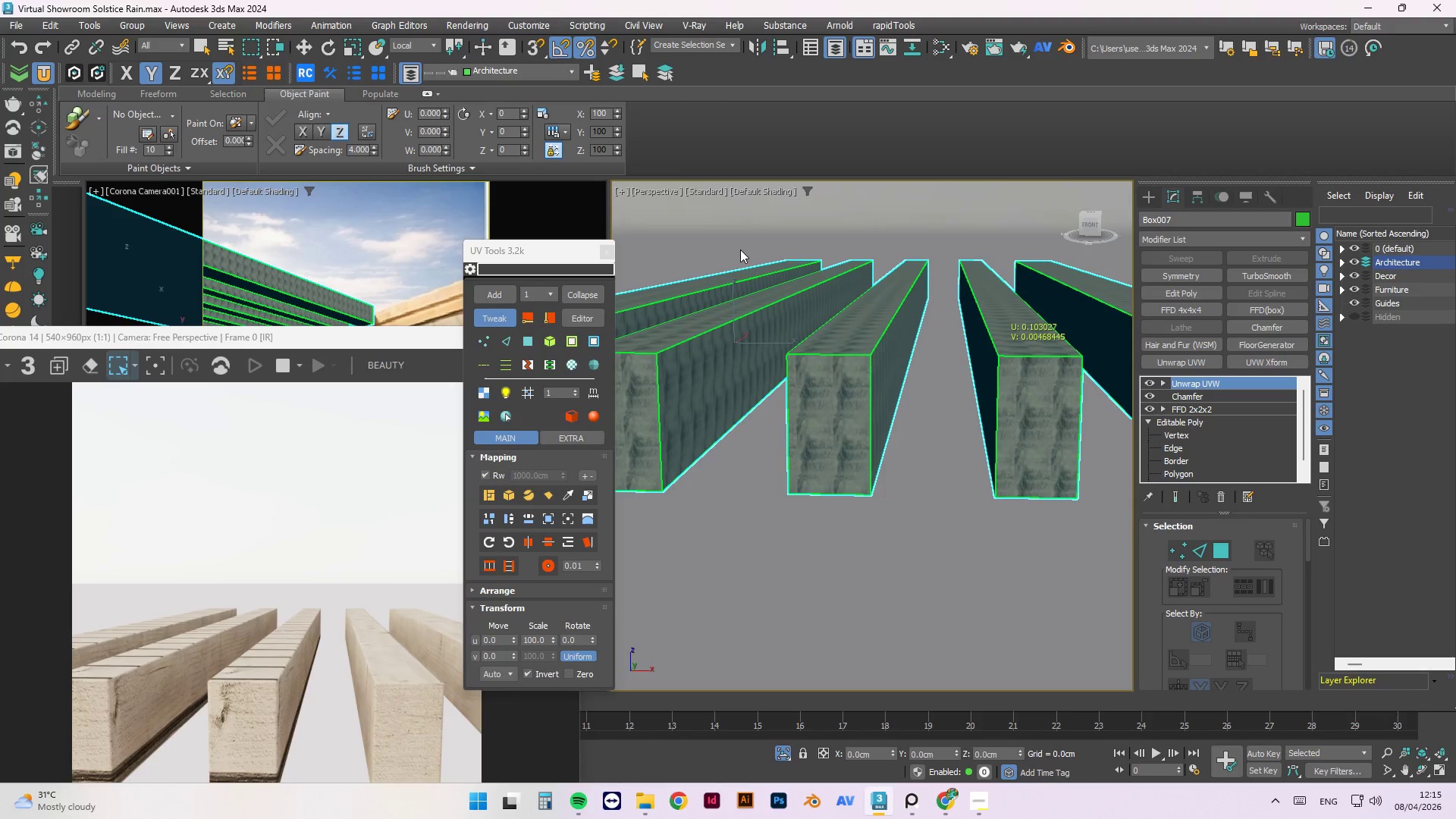 
left_click_drag(start_coordinate=[819, 426], to_coordinate=[817, 445])
 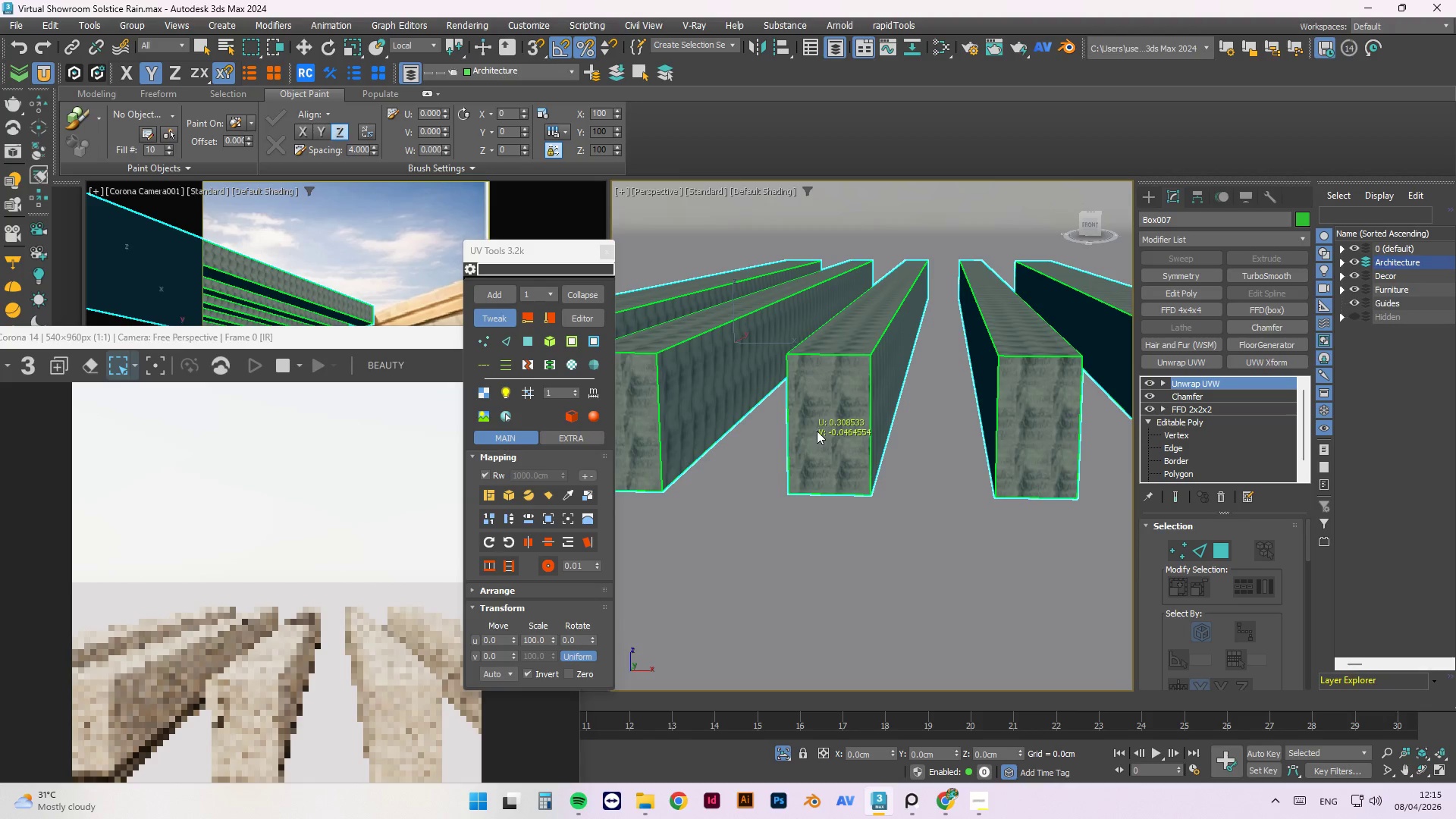 
left_click_drag(start_coordinate=[817, 431], to_coordinate=[833, 450])
 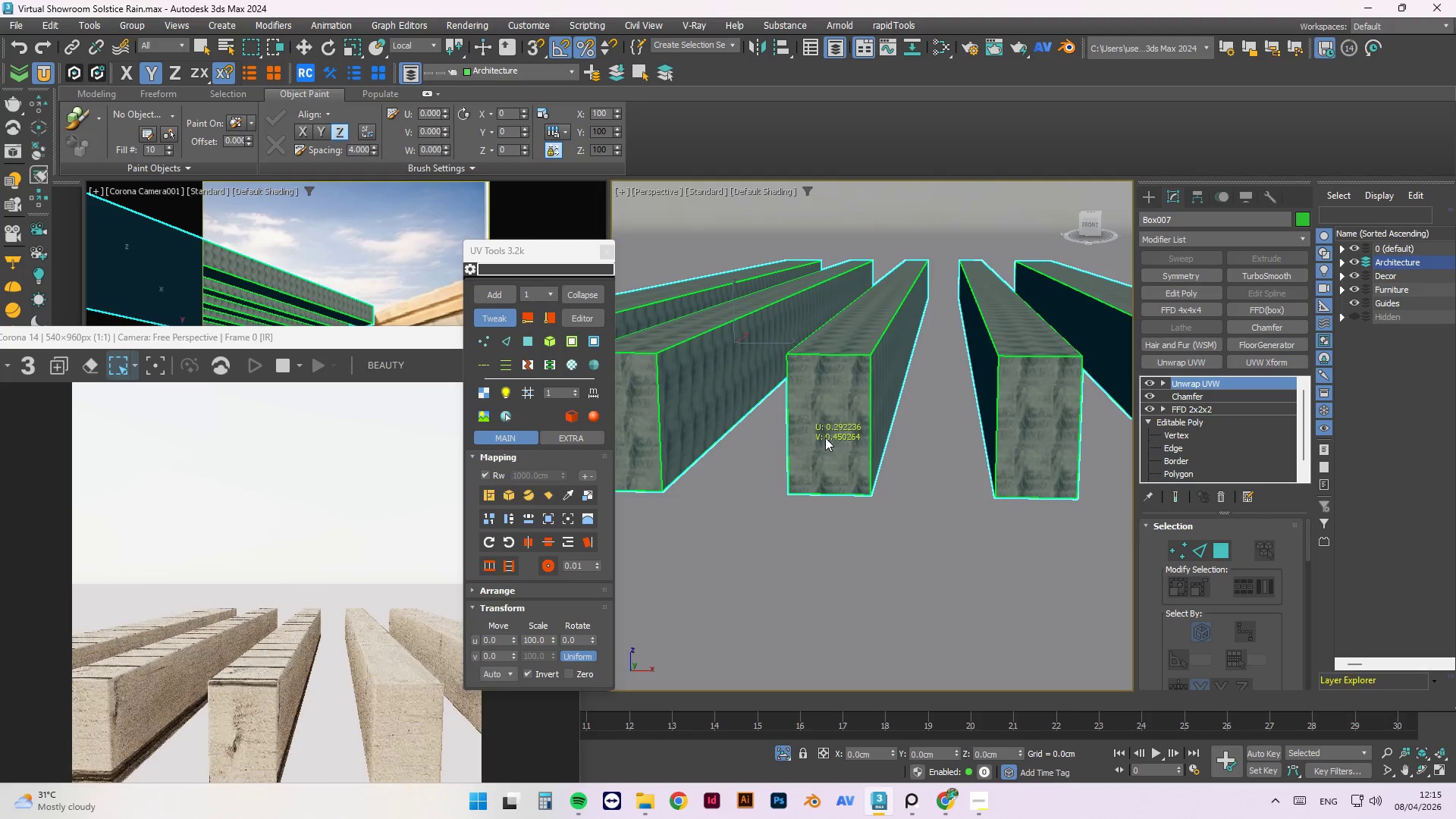 
left_click_drag(start_coordinate=[825, 438], to_coordinate=[836, 435])
 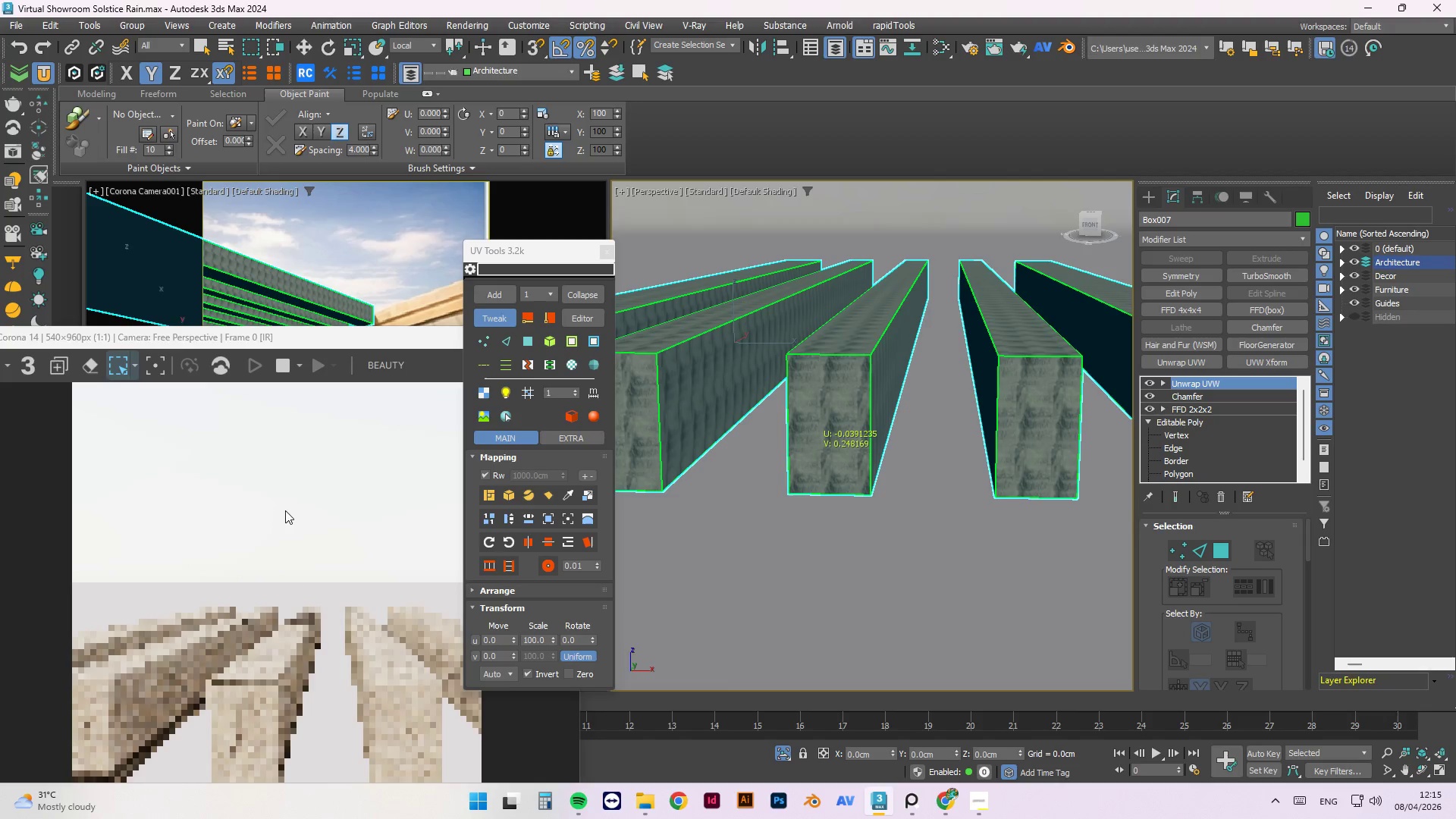 
scroll: coordinate [252, 688], scroll_direction: none, amount: 0.0
 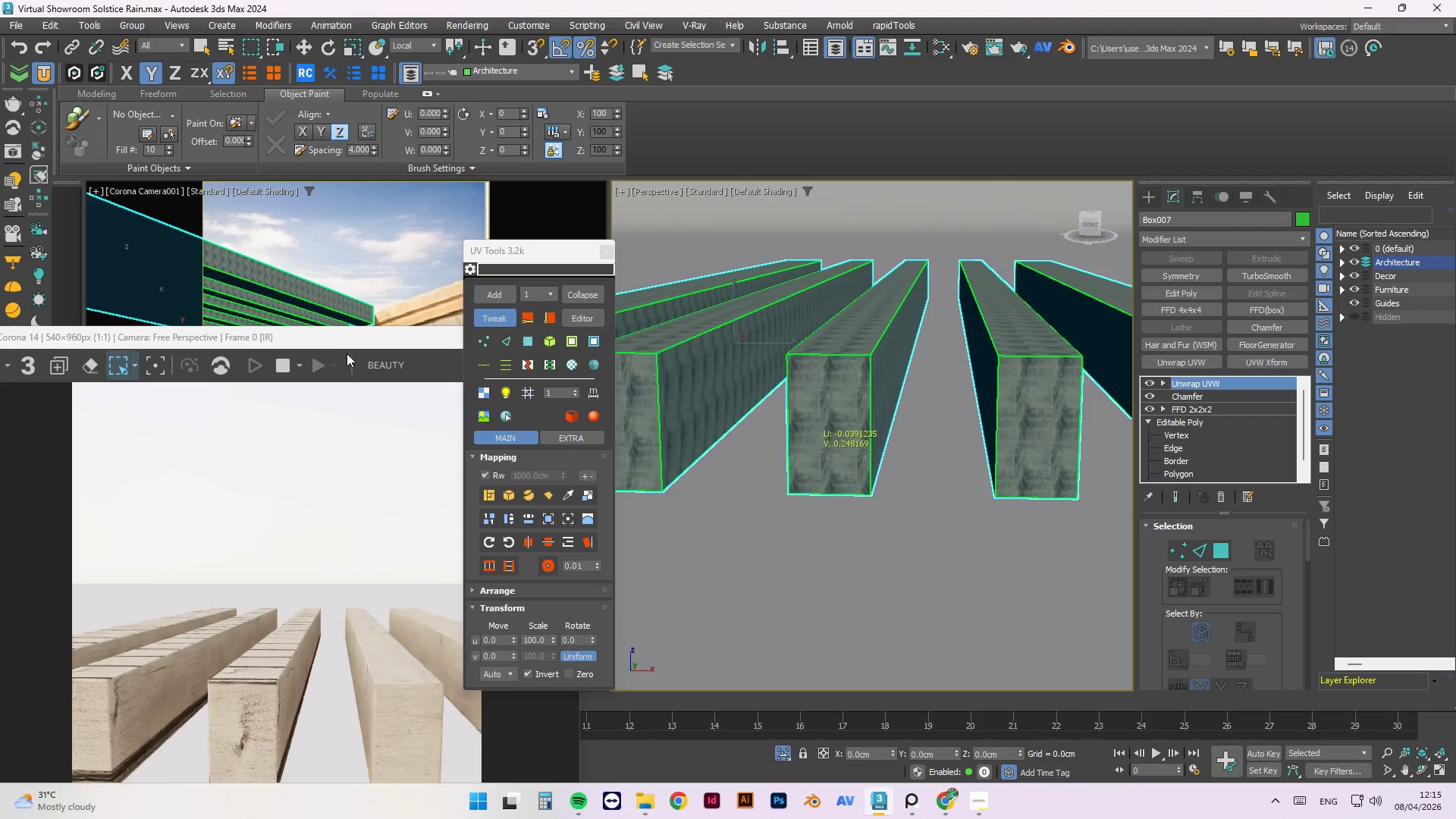 
left_click_drag(start_coordinate=[348, 344], to_coordinate=[394, 179])
 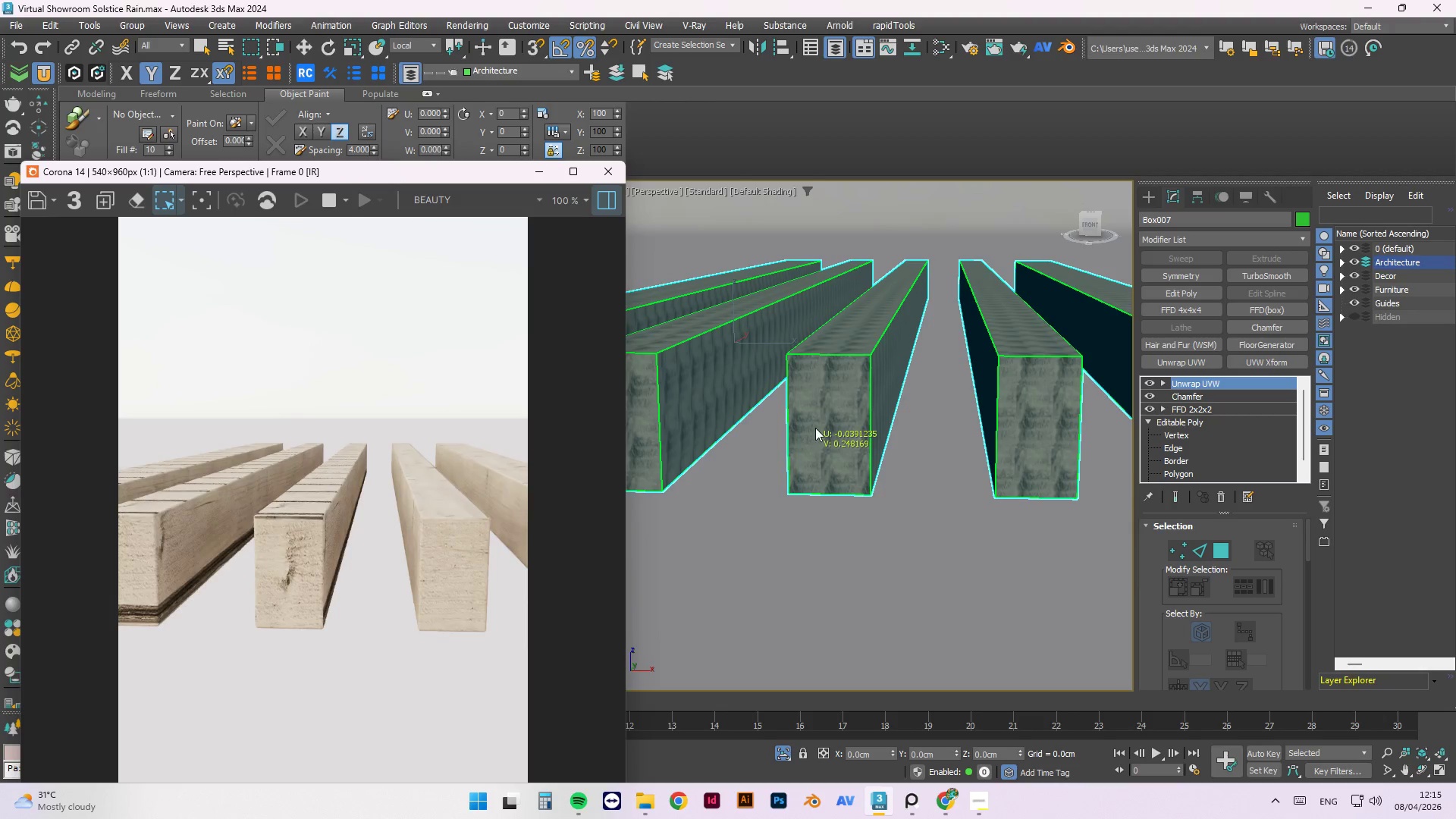 
left_click_drag(start_coordinate=[821, 416], to_coordinate=[824, 406])
 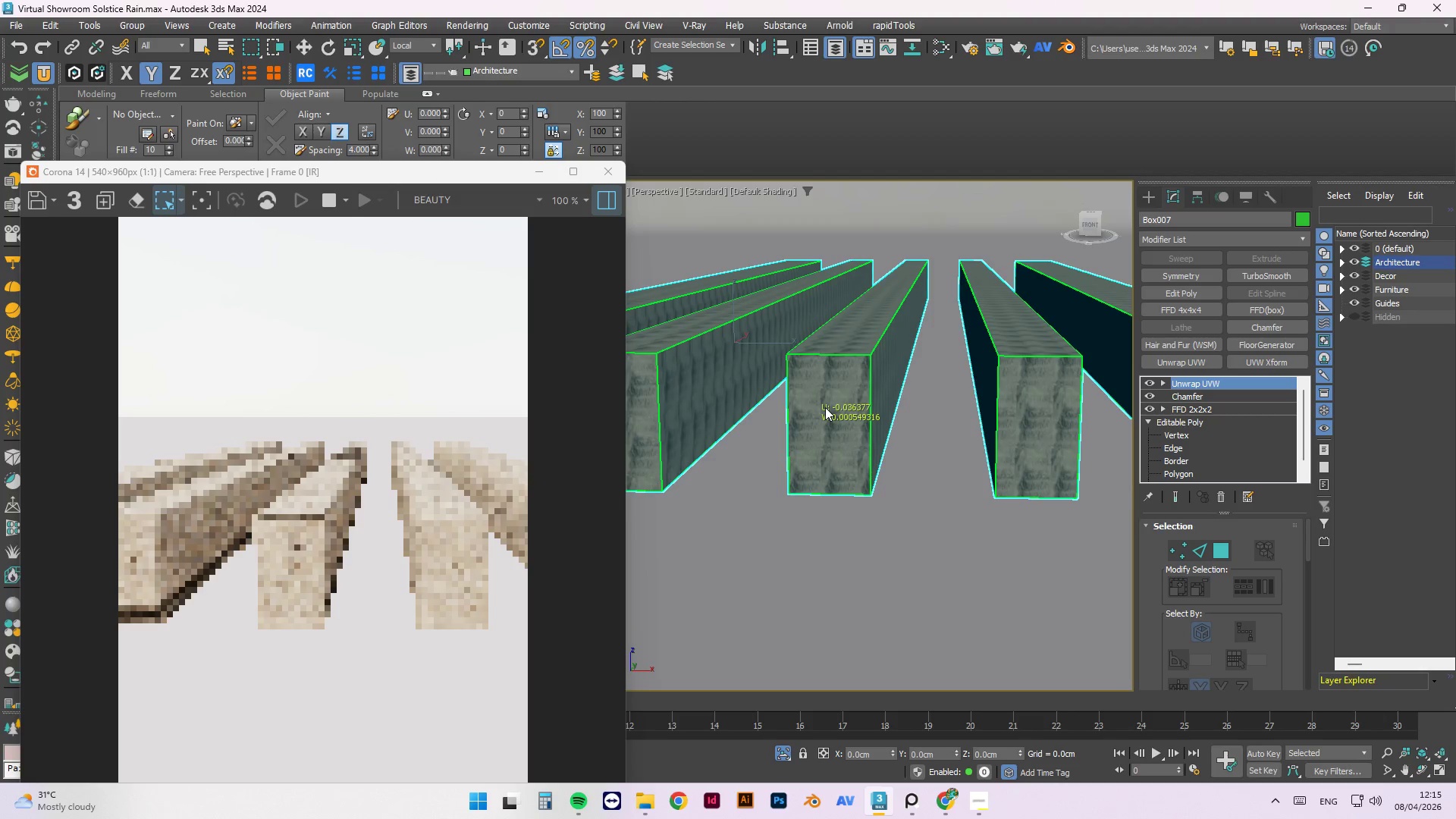 
left_click_drag(start_coordinate=[825, 407], to_coordinate=[826, 402])
 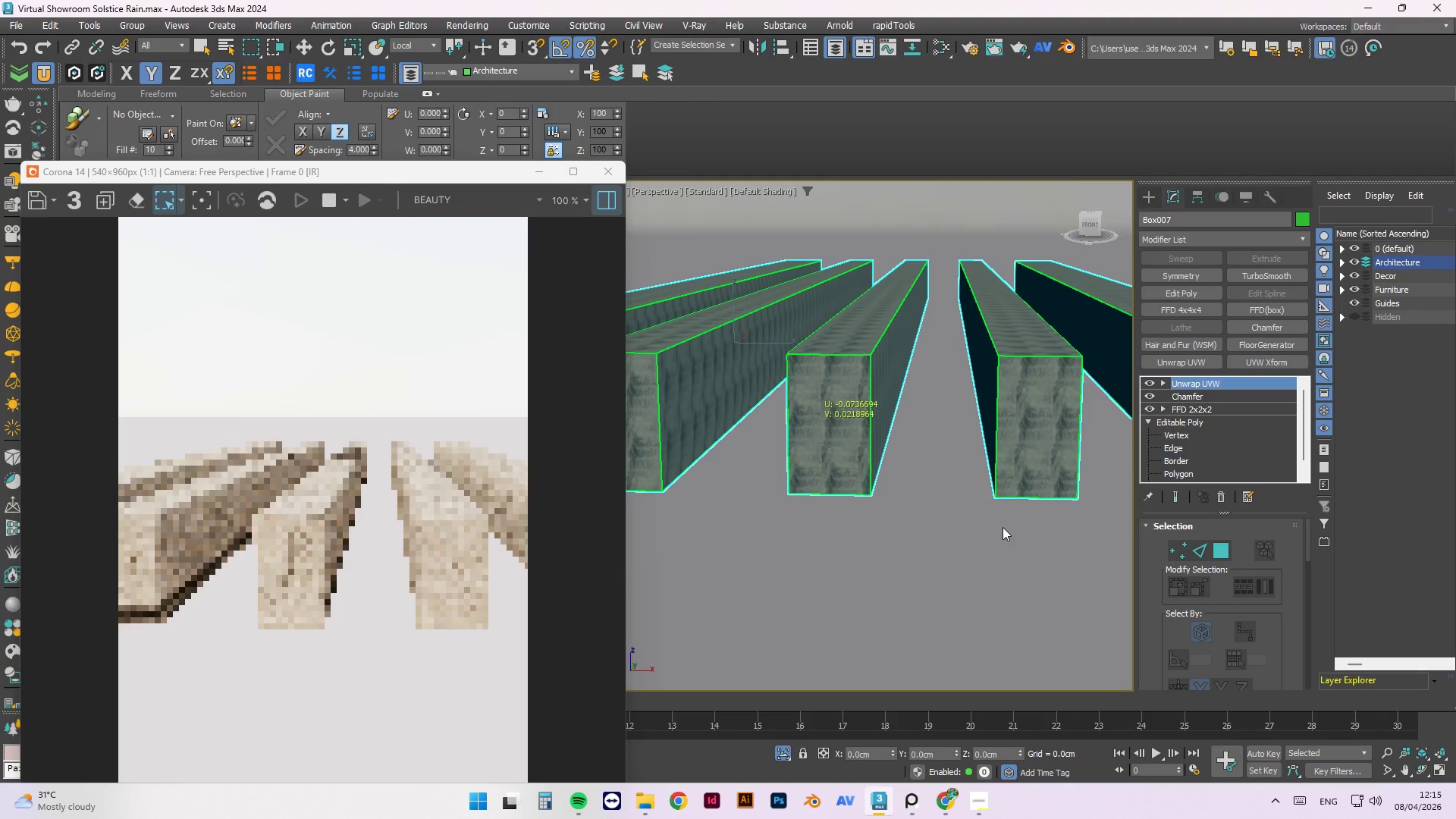 
hold_key(key=AltLeft, duration=0.84)
 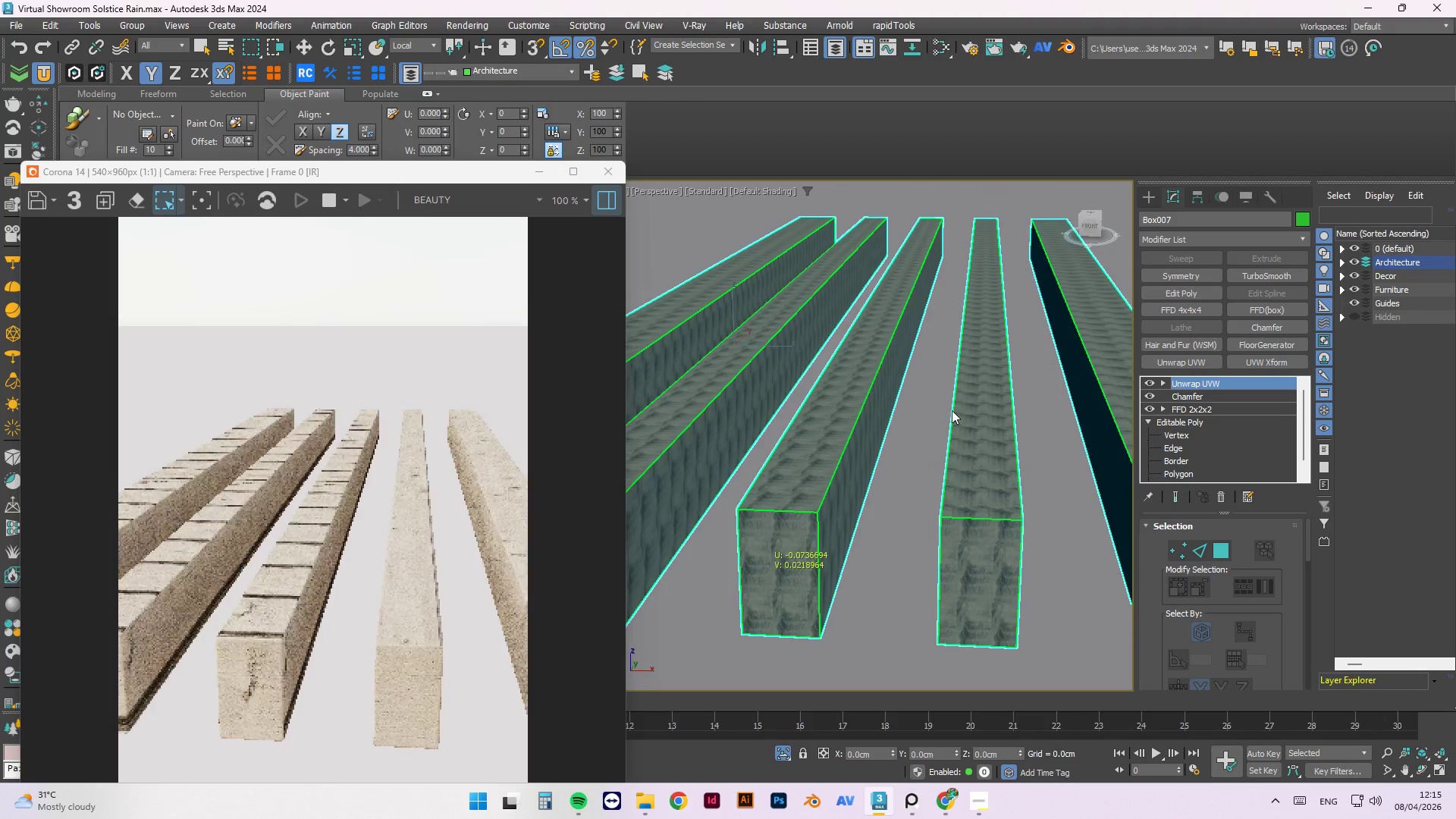 
scroll: coordinate [876, 494], scroll_direction: none, amount: 0.0
 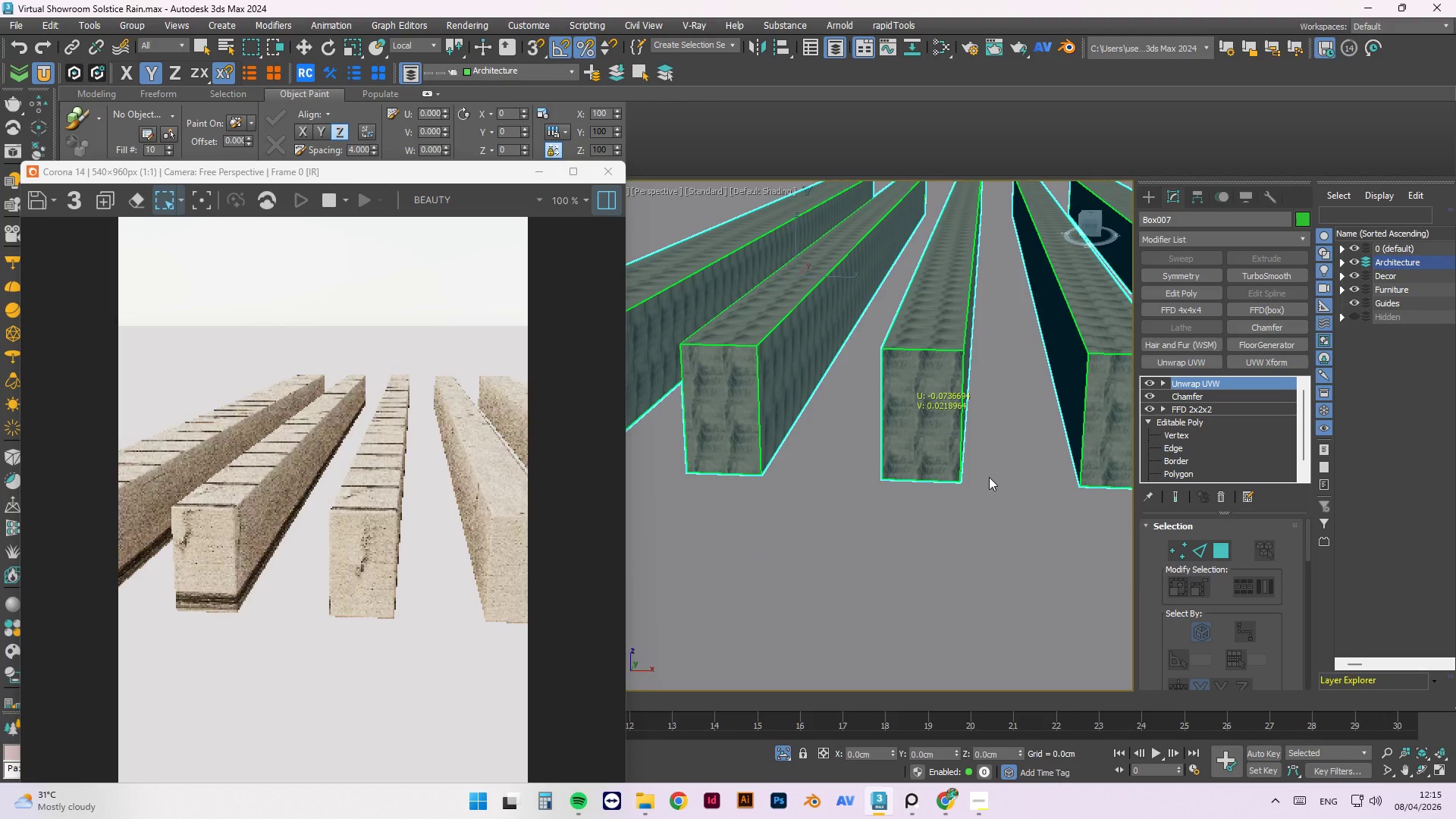 
hold_key(key=AltLeft, duration=0.45)
 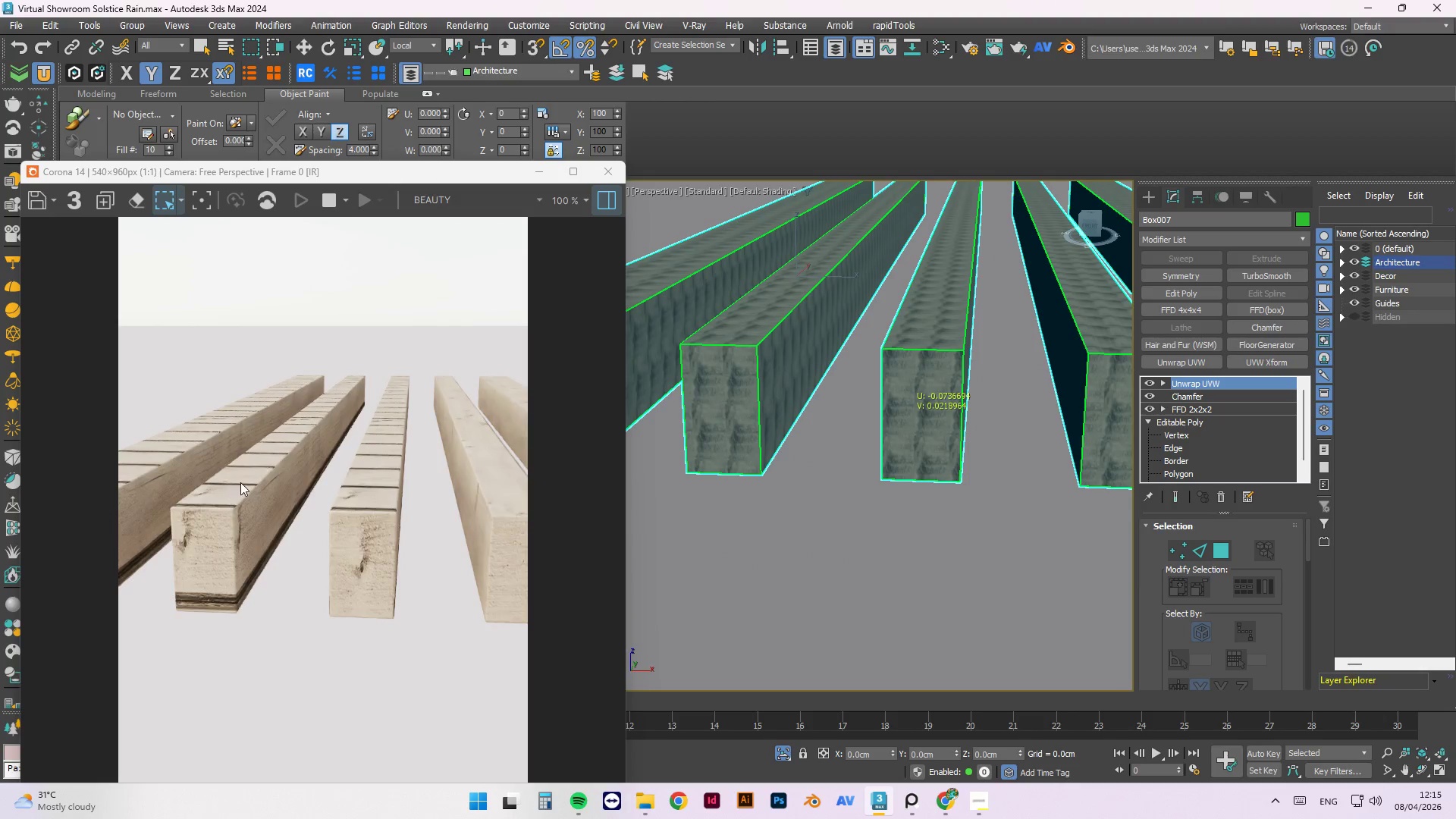 
scroll: coordinate [802, 497], scroll_direction: down, amount: 1.0
 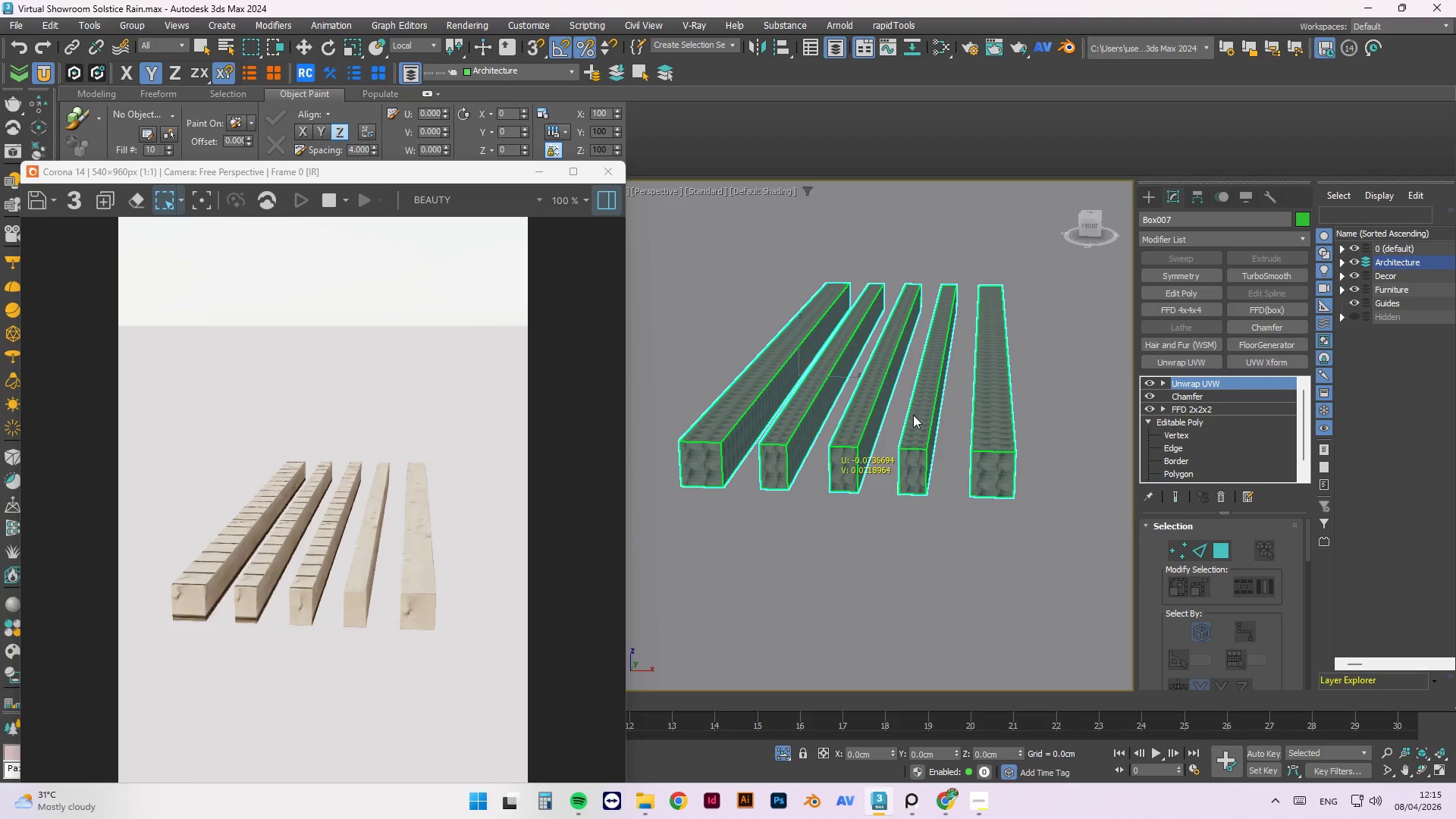 
scroll: coordinate [842, 430], scroll_direction: up, amount: 2.0
 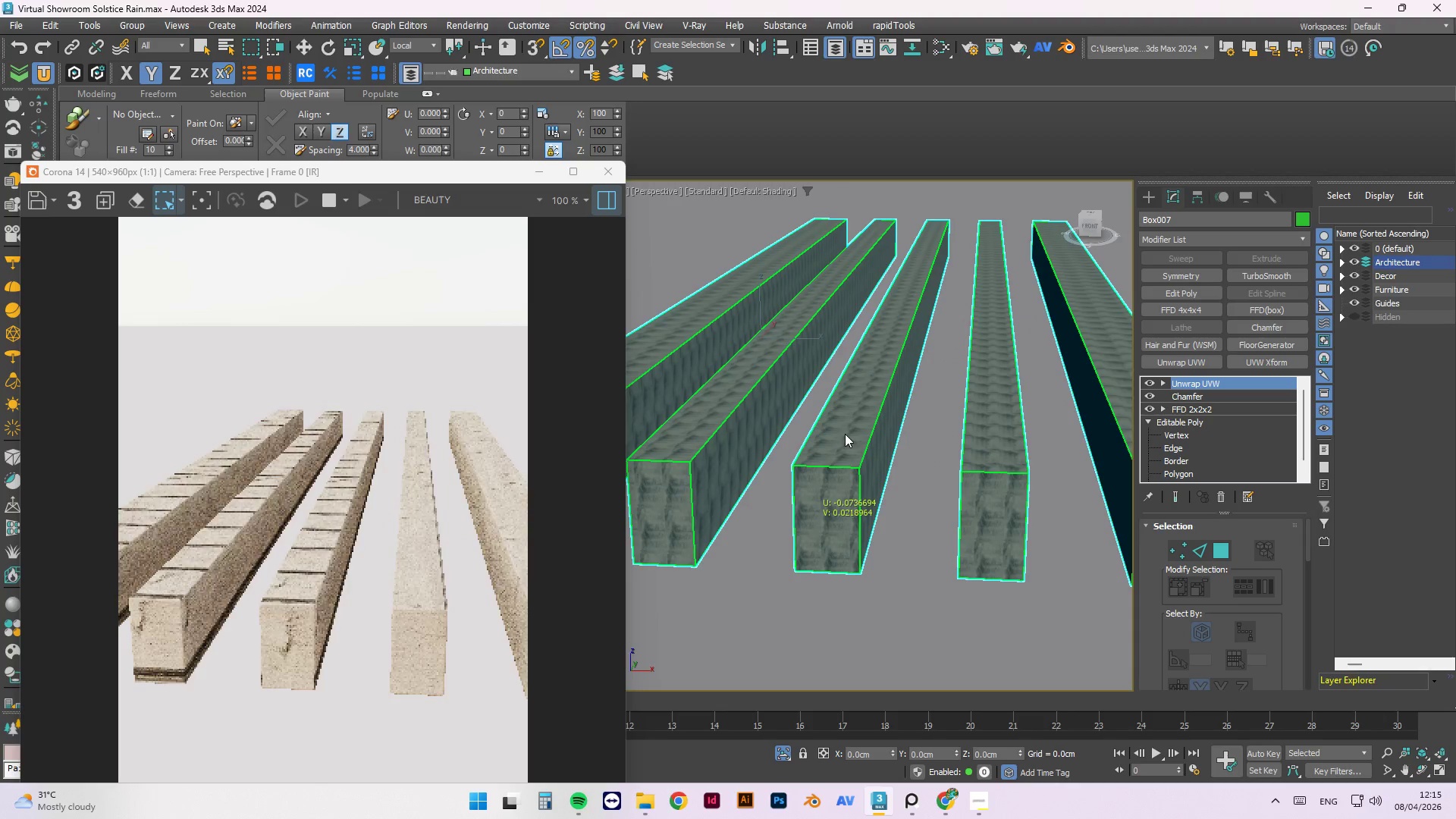 
left_click_drag(start_coordinate=[847, 434], to_coordinate=[827, 435])
 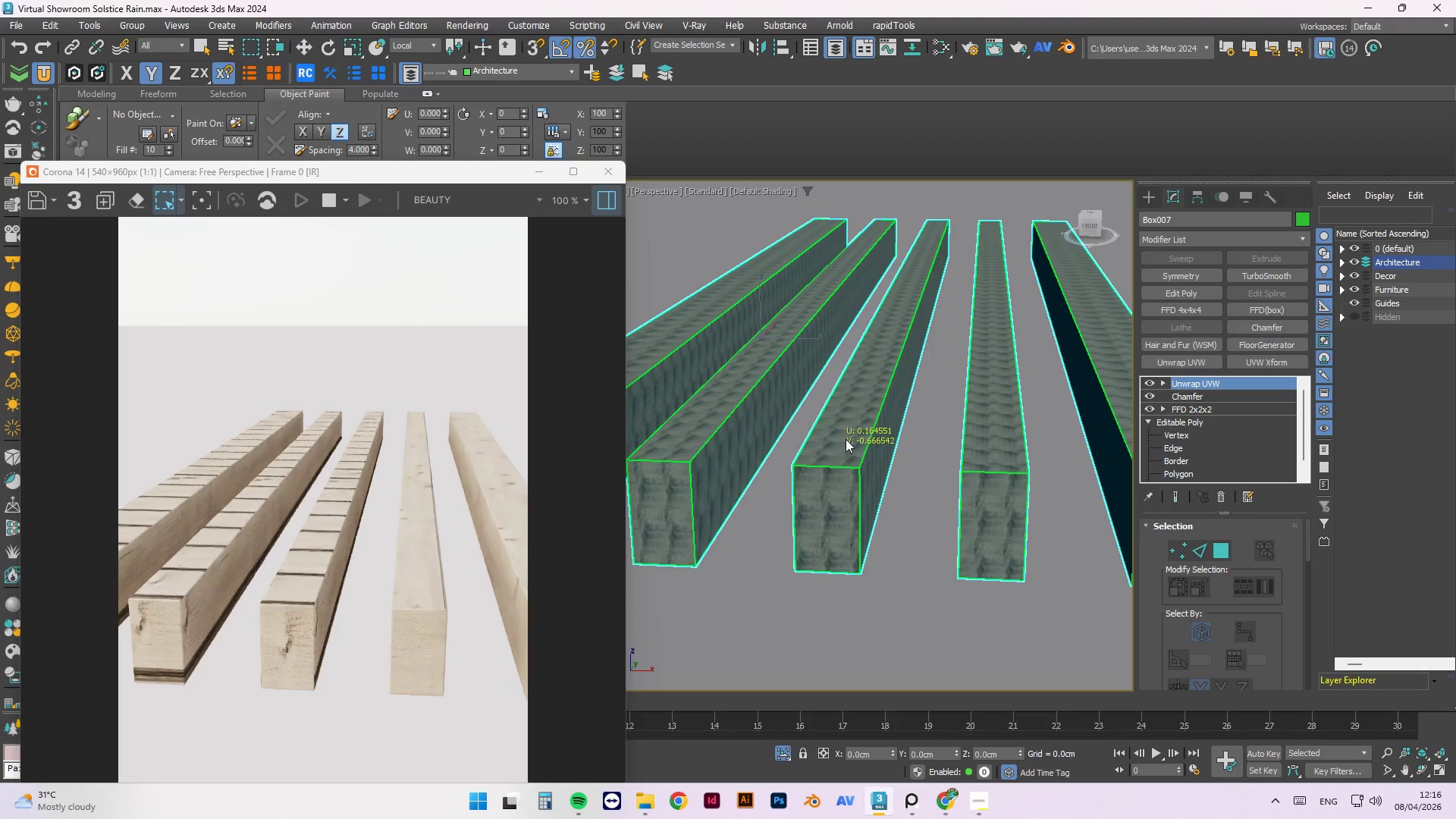 
left_click_drag(start_coordinate=[841, 439], to_coordinate=[824, 437])
 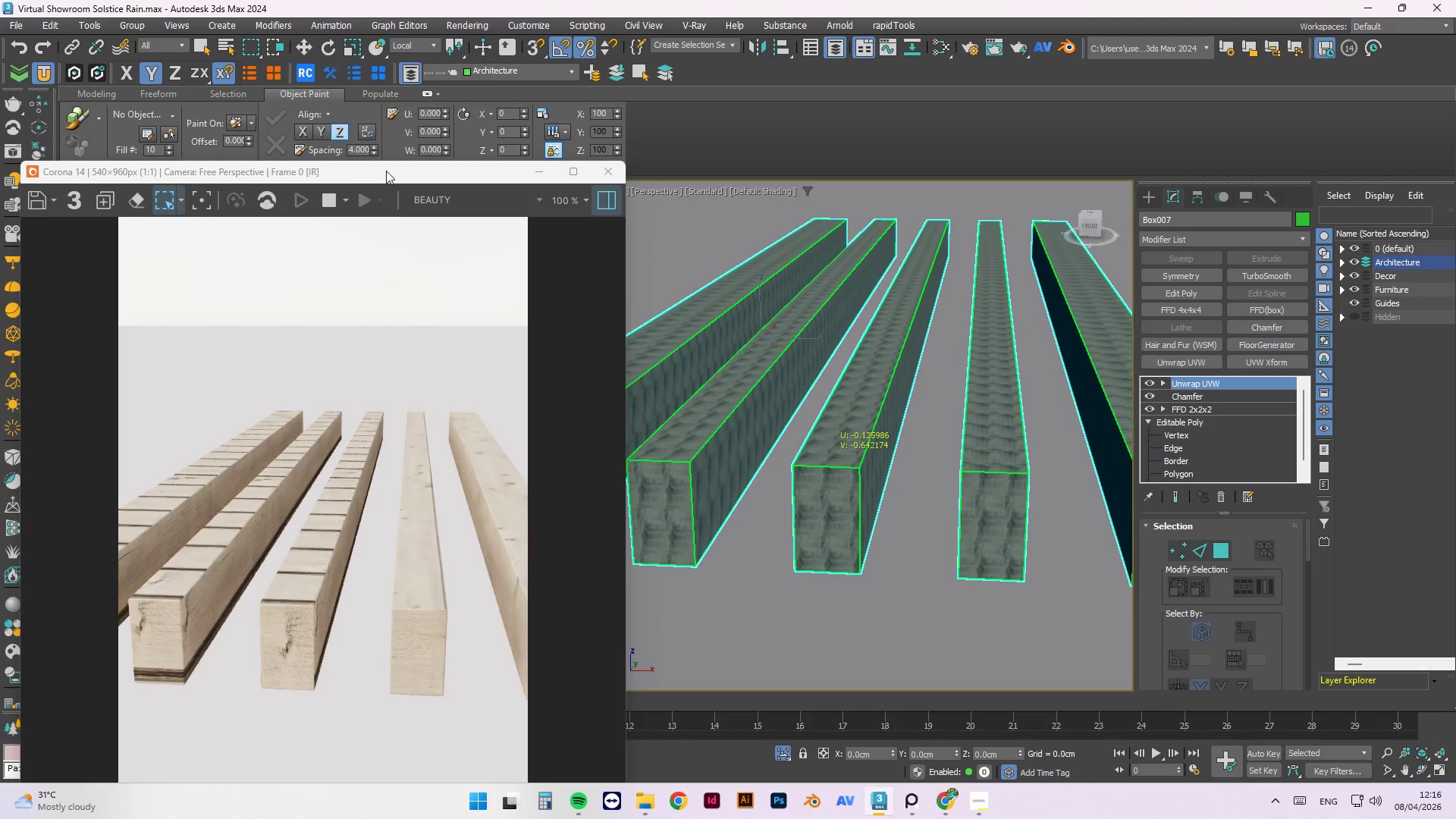 
left_click_drag(start_coordinate=[388, 174], to_coordinate=[385, 459])
 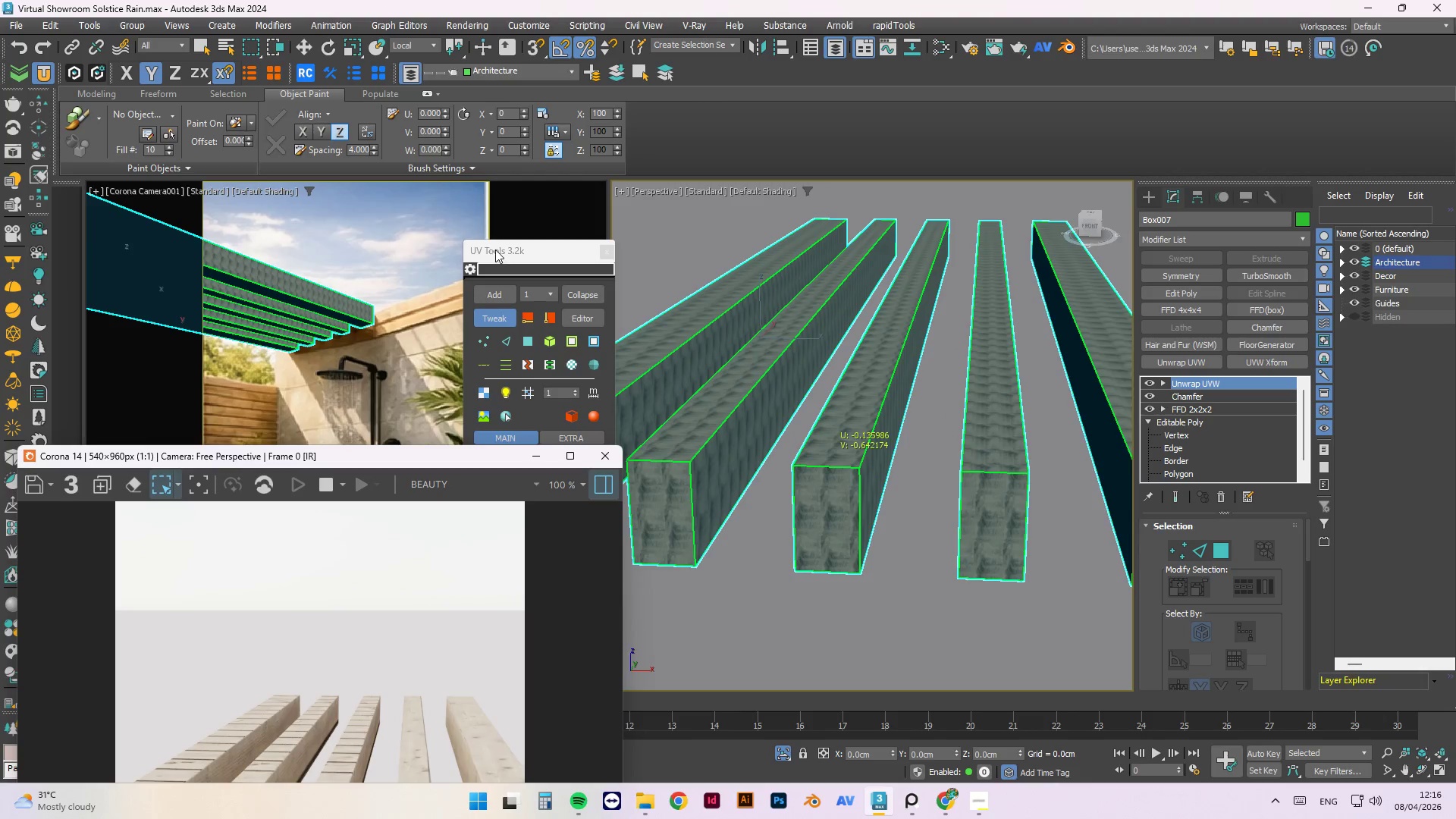 
left_click_drag(start_coordinate=[500, 253], to_coordinate=[1156, 224])
 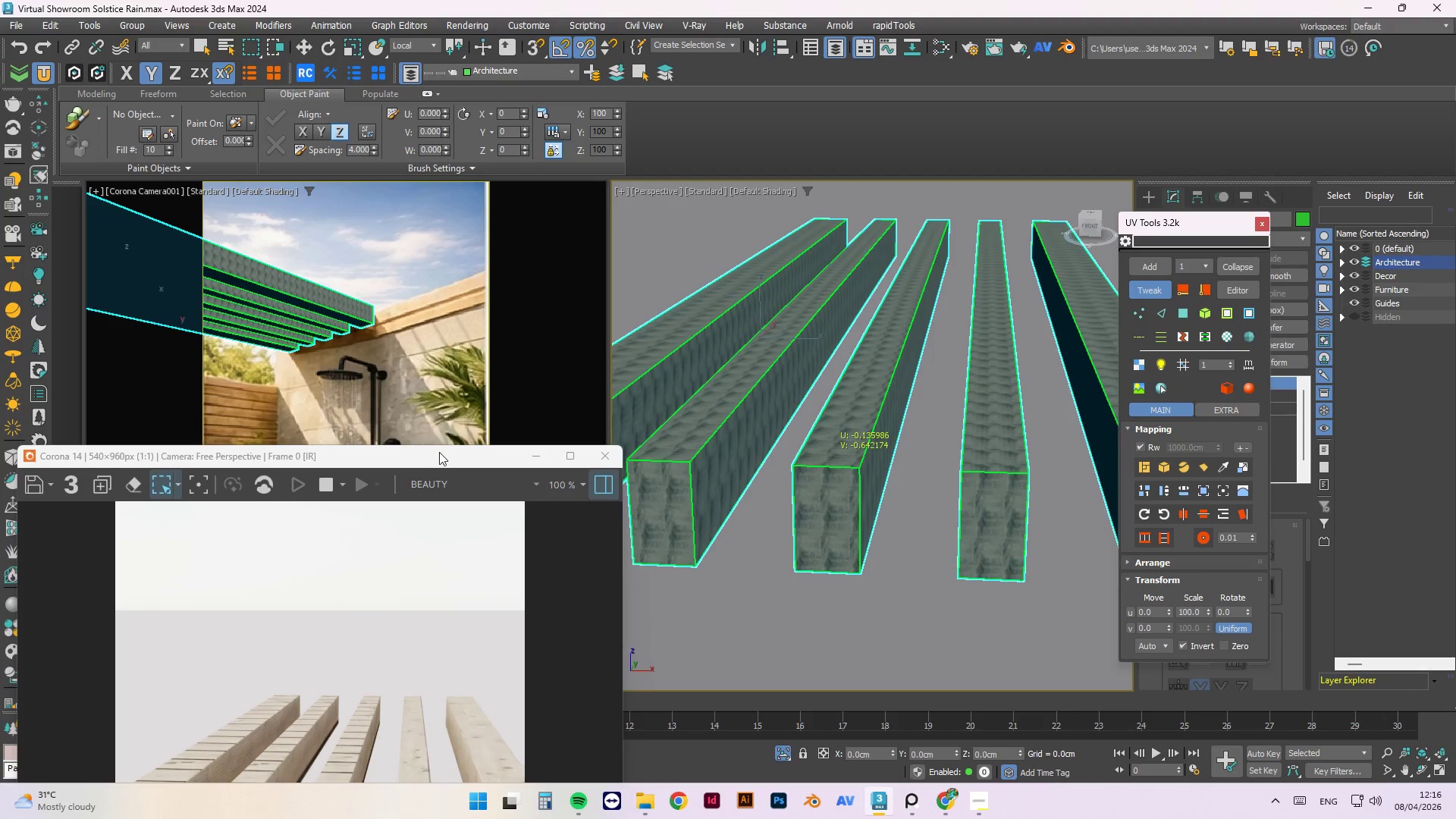 
left_click_drag(start_coordinate=[441, 453], to_coordinate=[460, 124])
 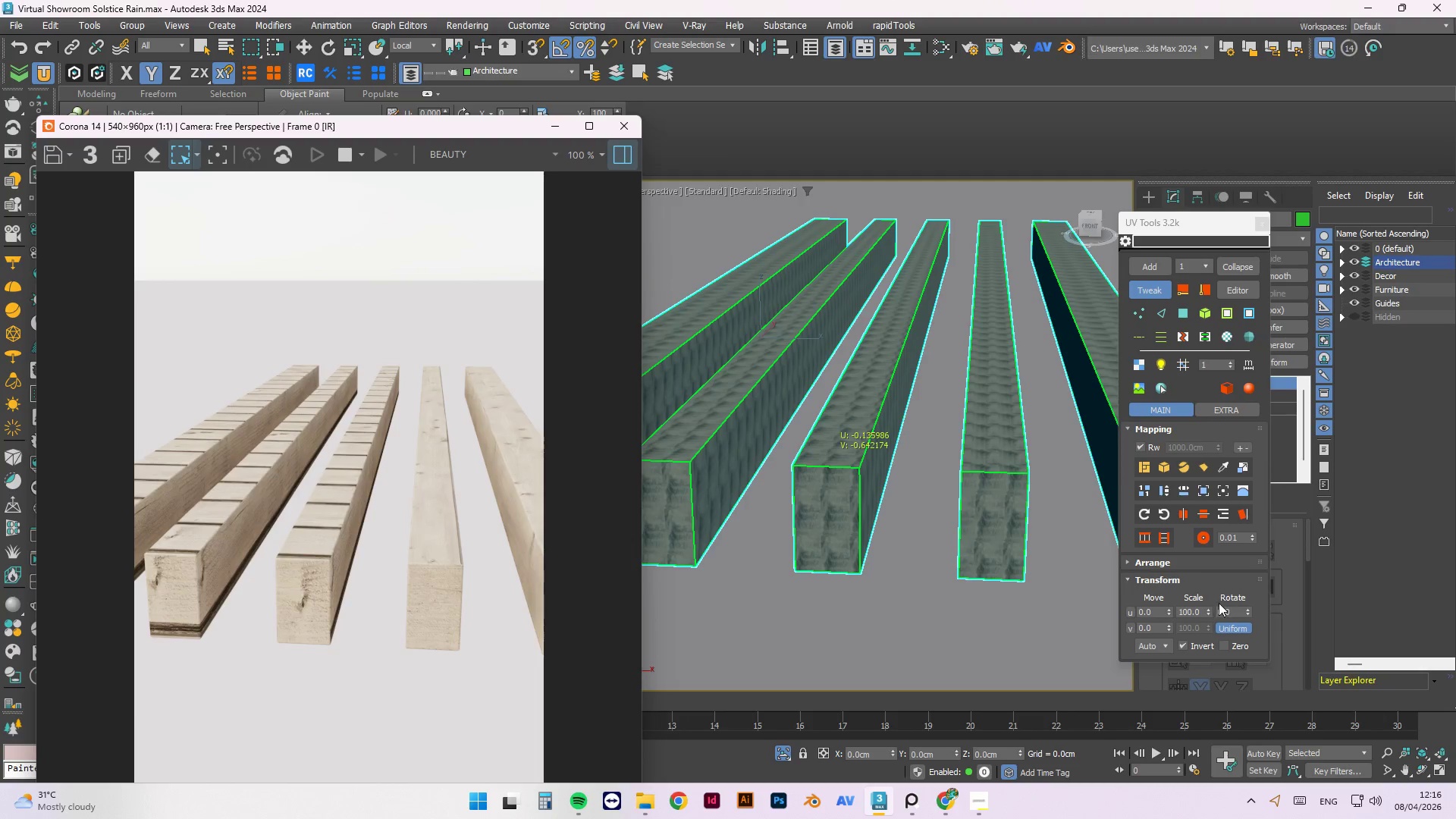 
left_click_drag(start_coordinate=[1230, 613], to_coordinate=[1169, 609])
 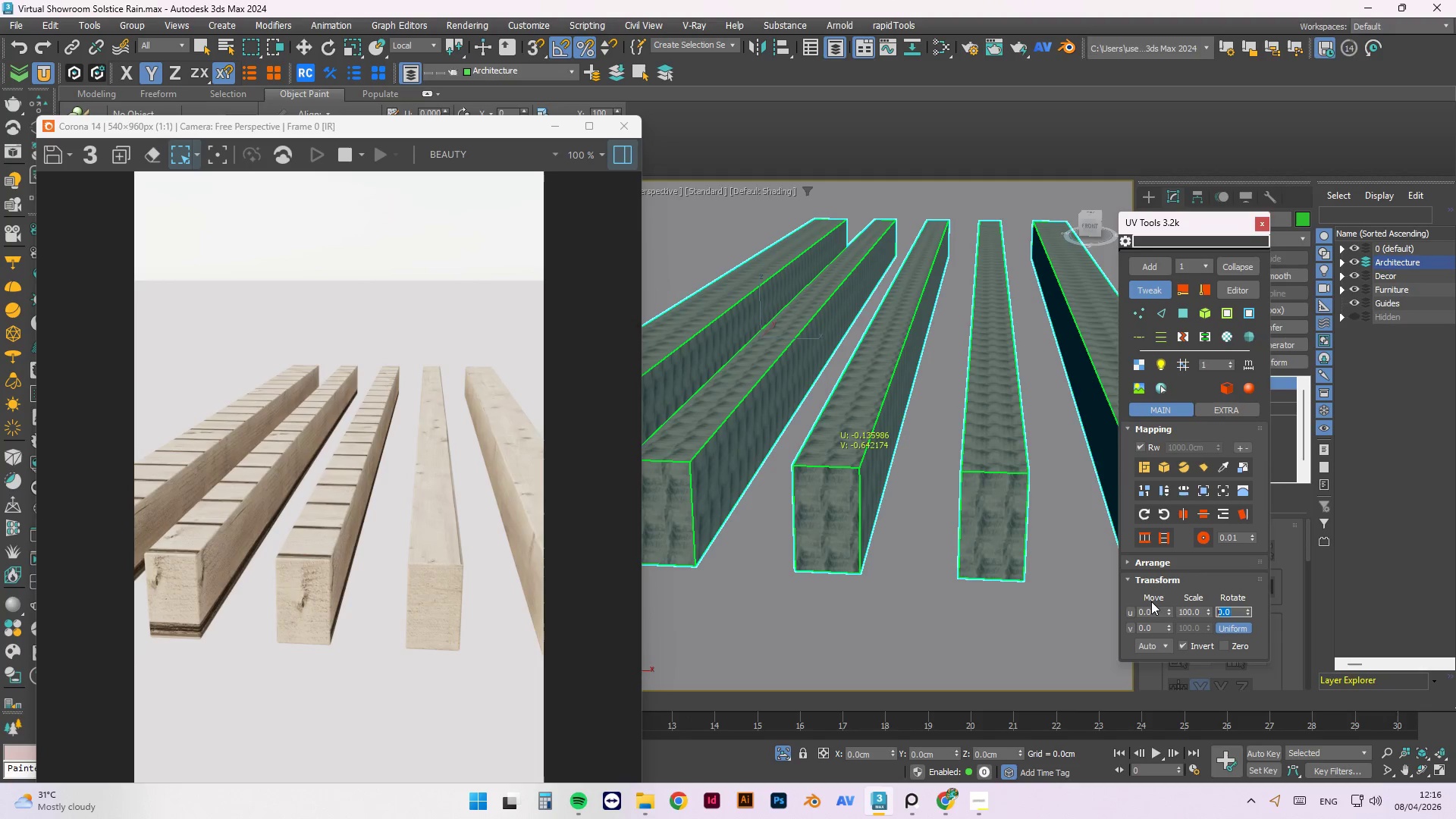 
key(Numpad9)
 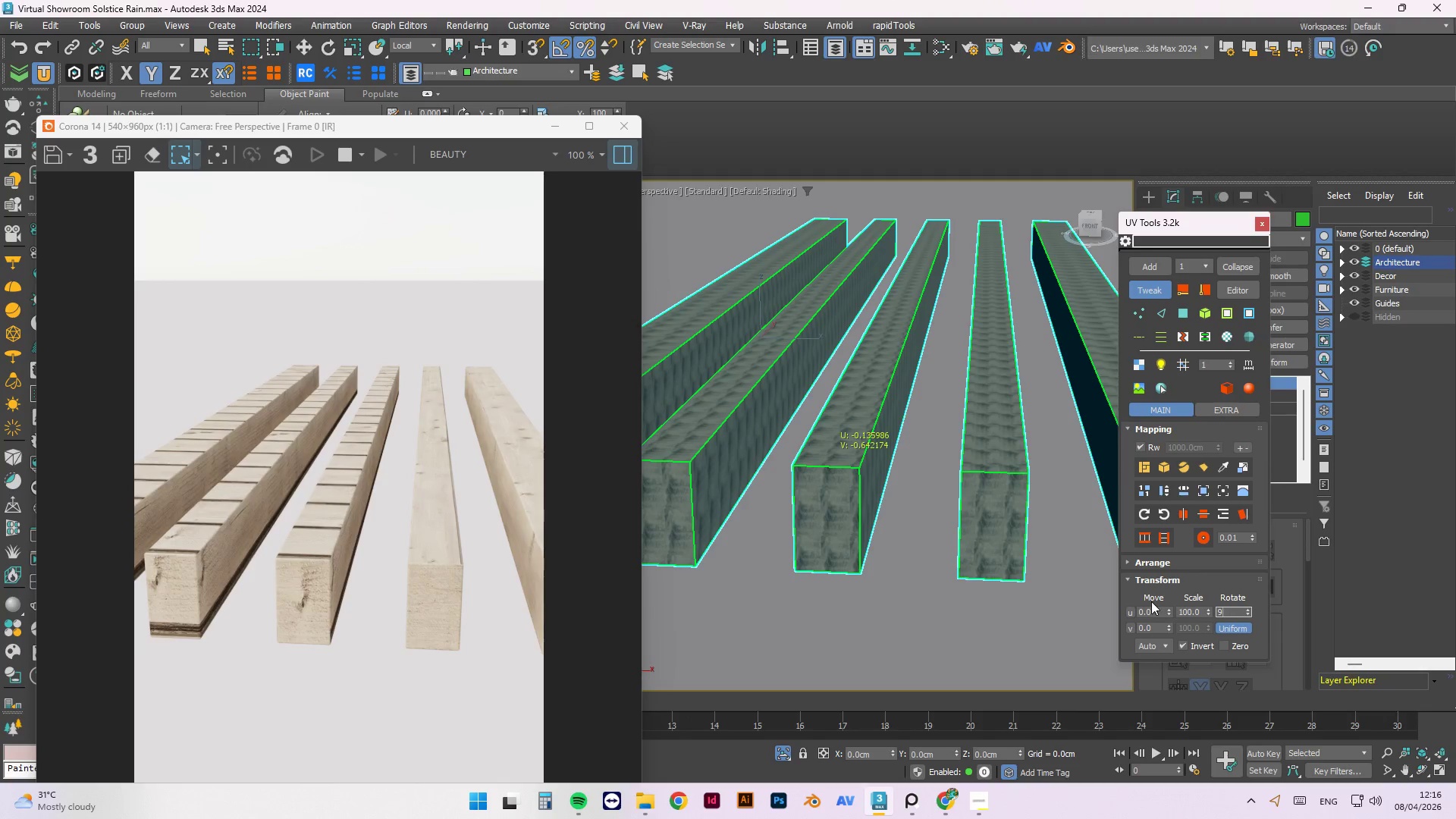 
key(Numpad0)
 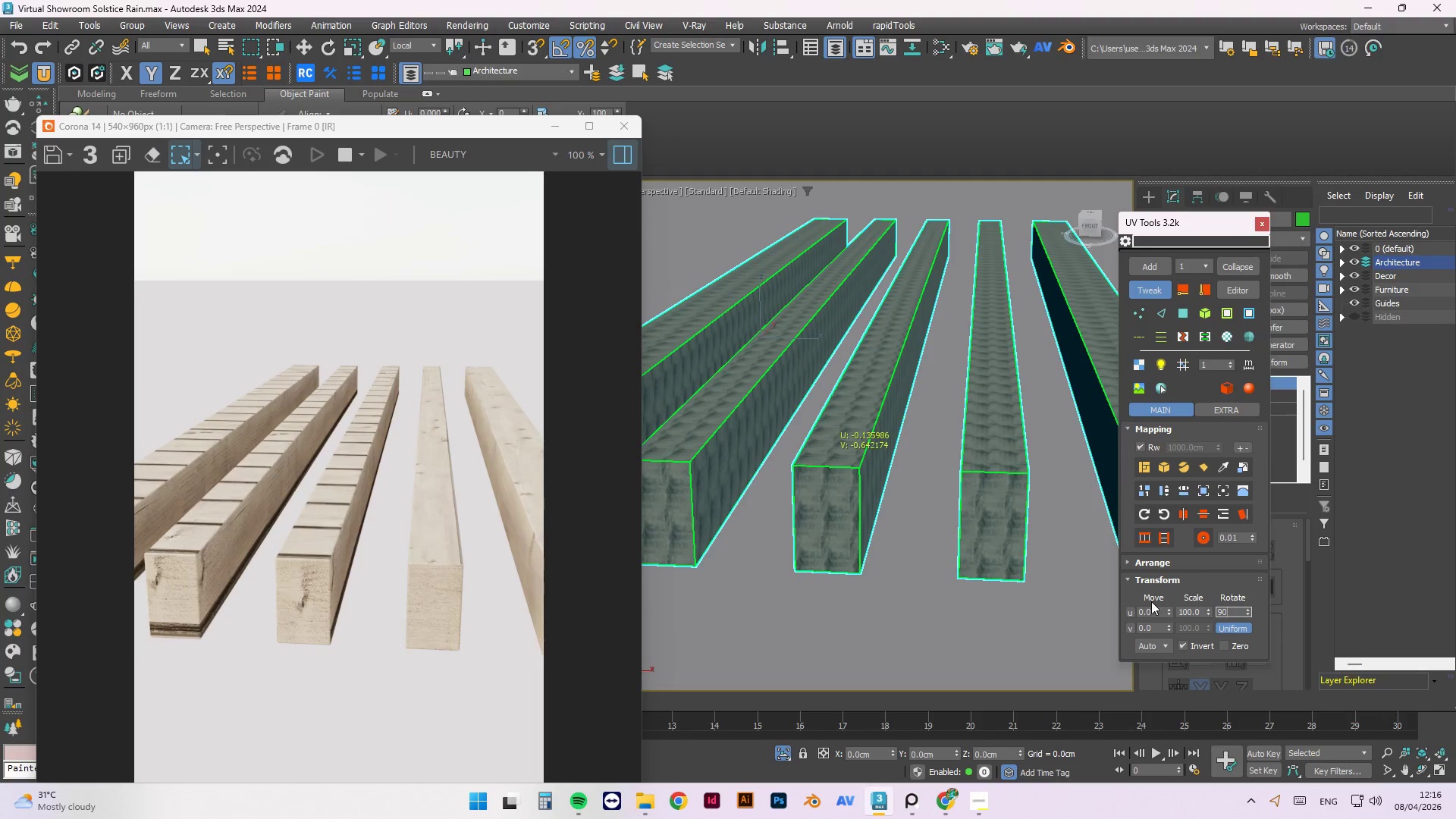 
key(NumpadEnter)
 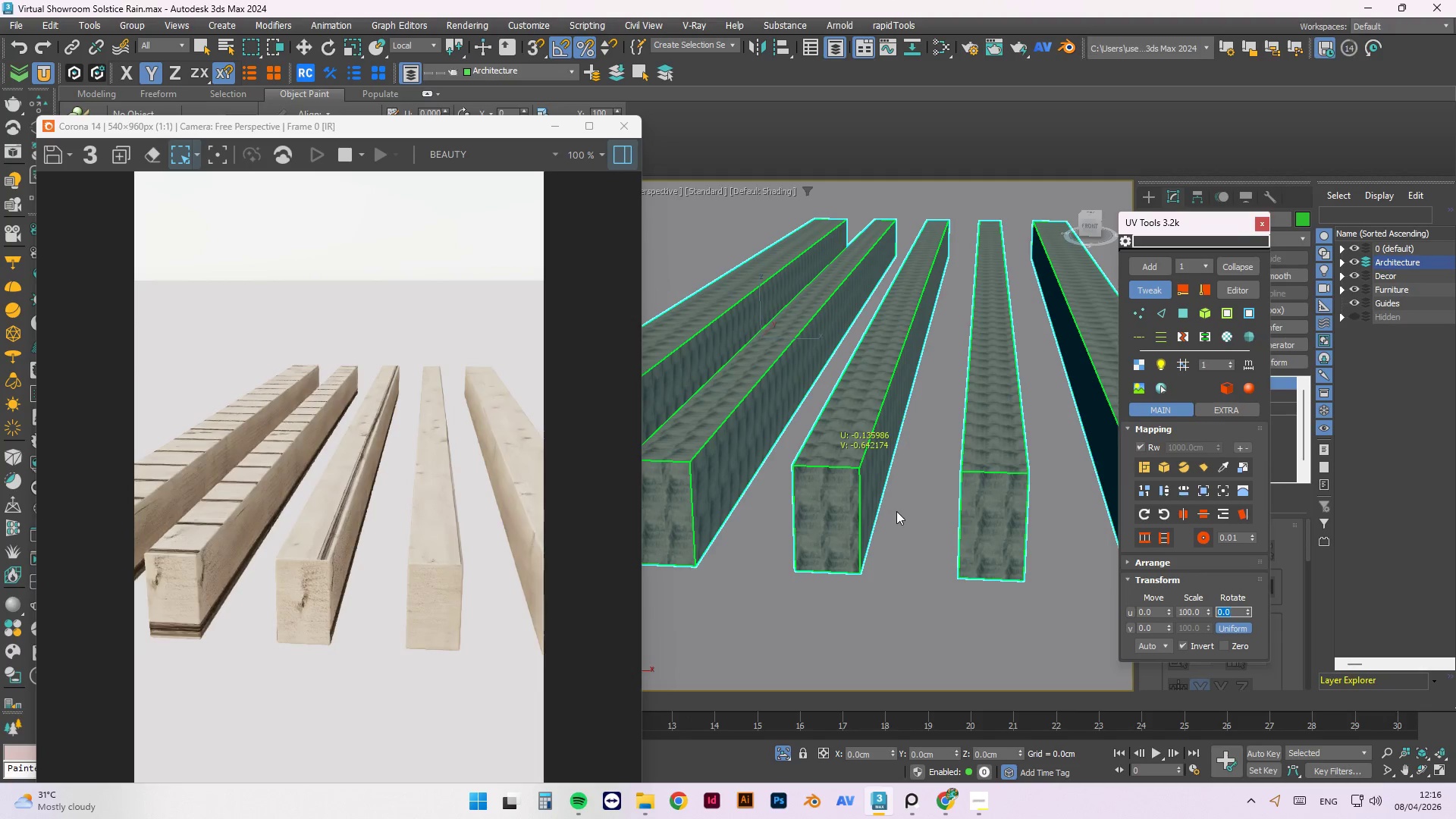 
left_click_drag(start_coordinate=[836, 440], to_coordinate=[852, 443])
 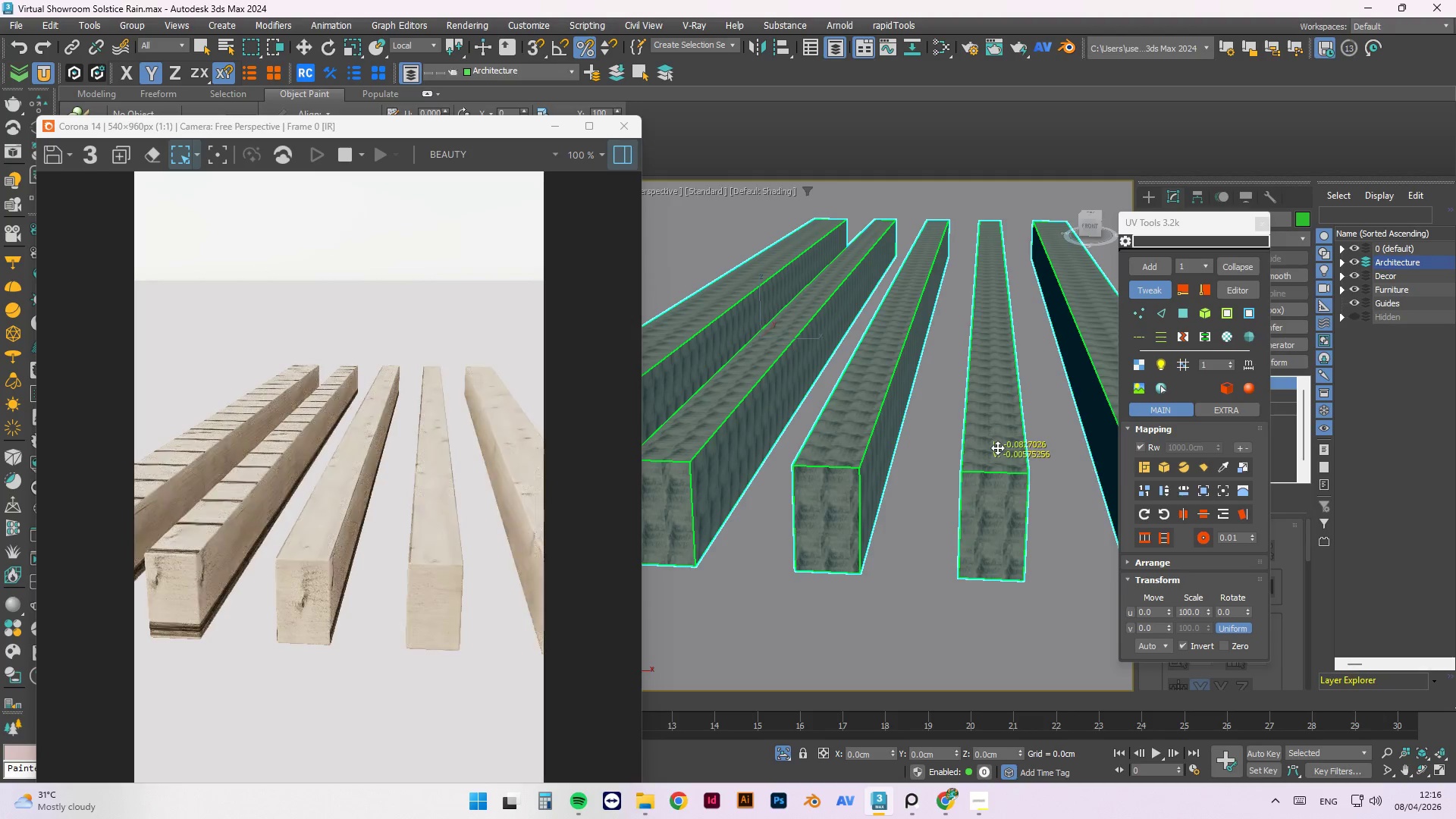 
wait(6.75)
 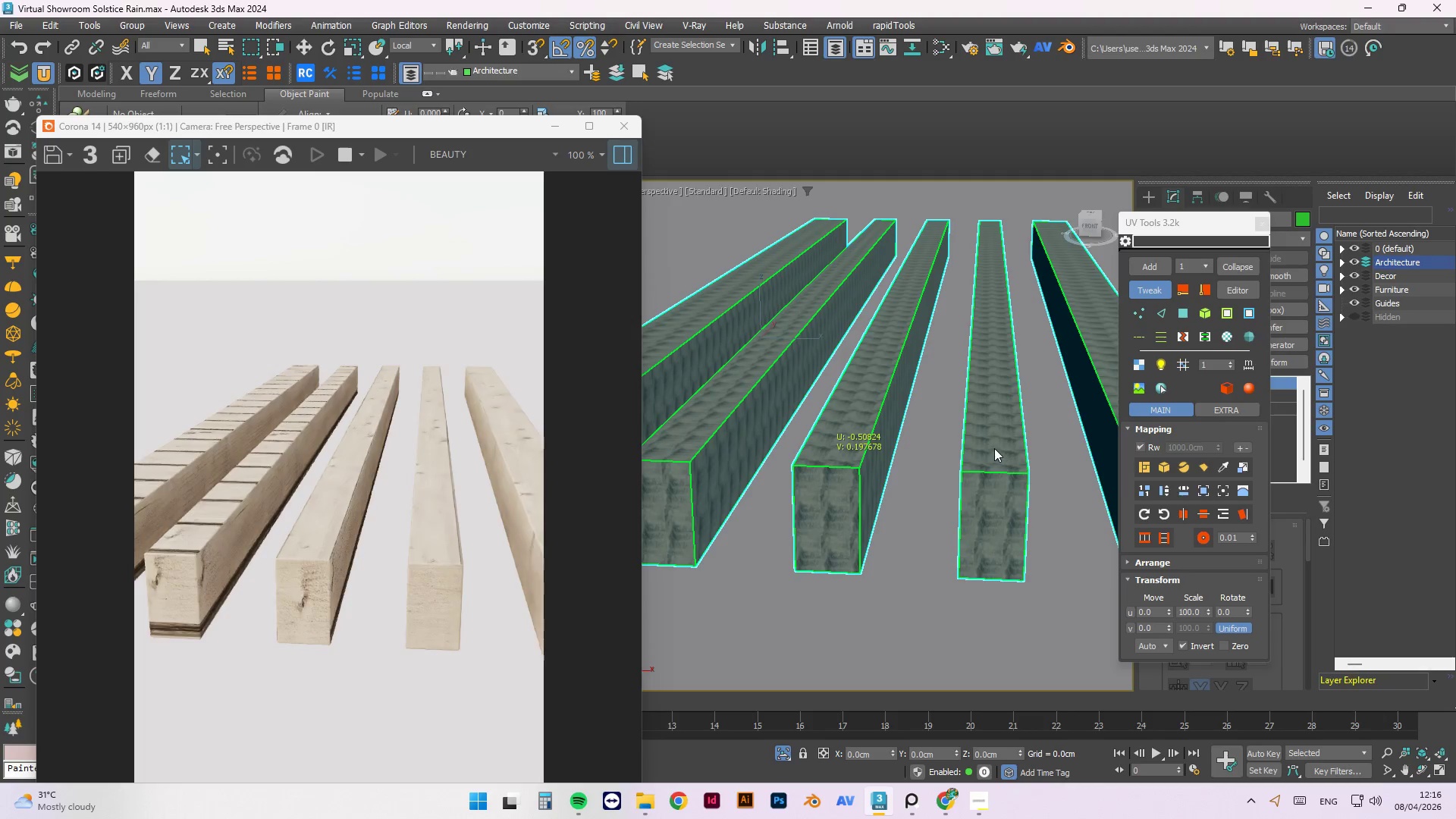 
hold_key(key=AltLeft, duration=0.58)
 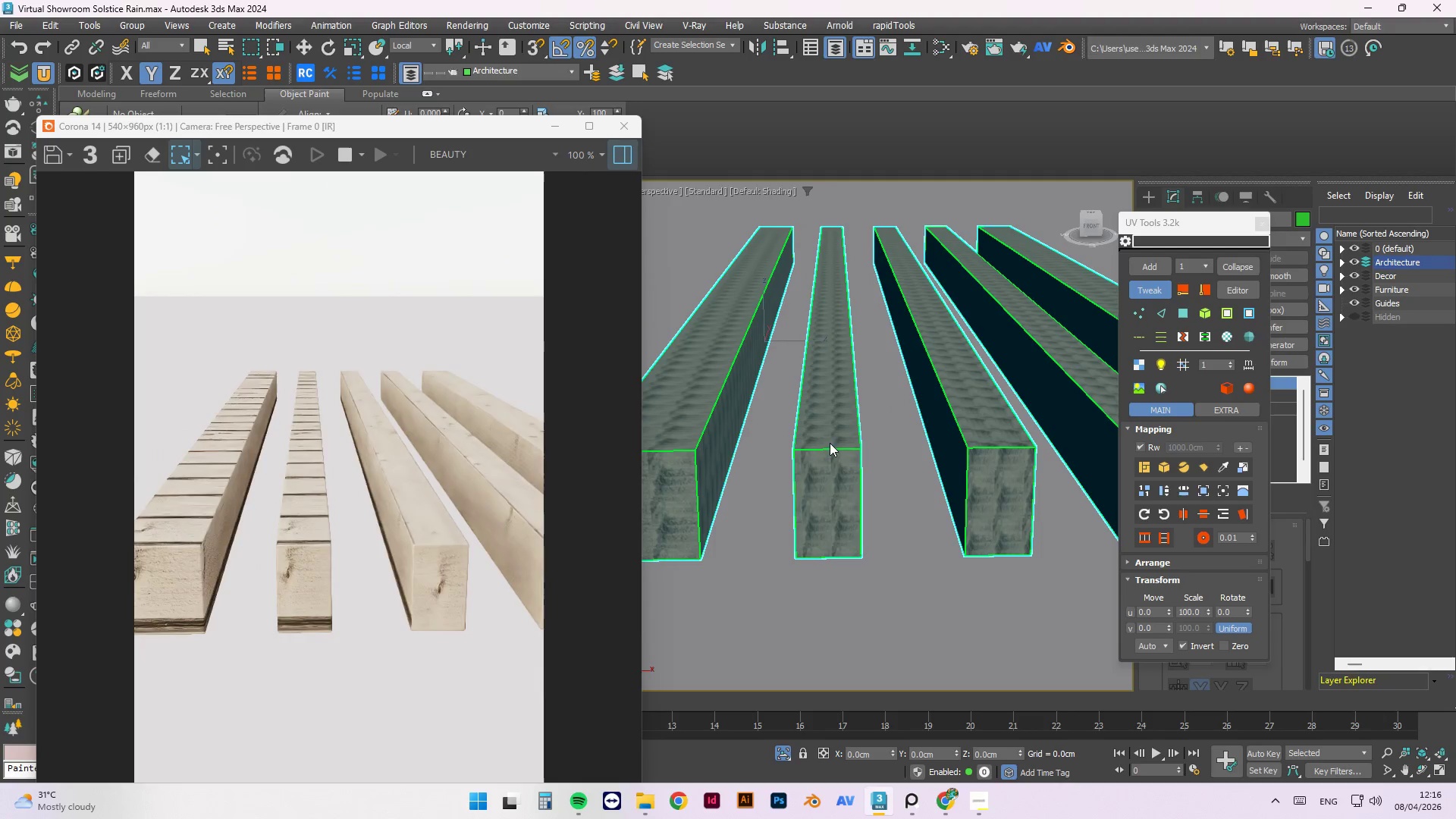 
hold_key(key=AltLeft, duration=13.39)
left_click_drag(start_coordinate=[830, 479], to_coordinate=[882, 639])
 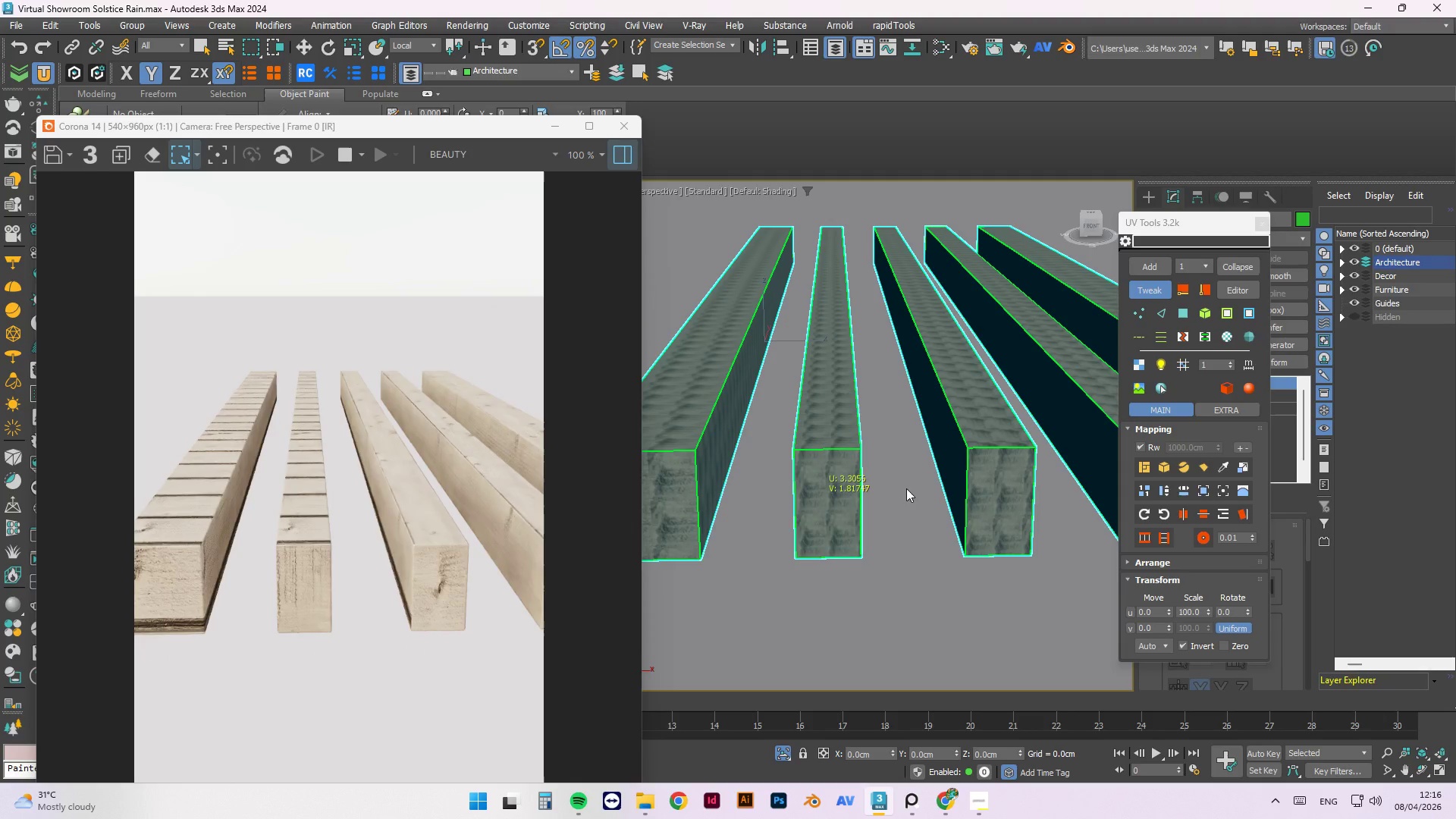 
hold_key(key=AltLeft, duration=0.59)
 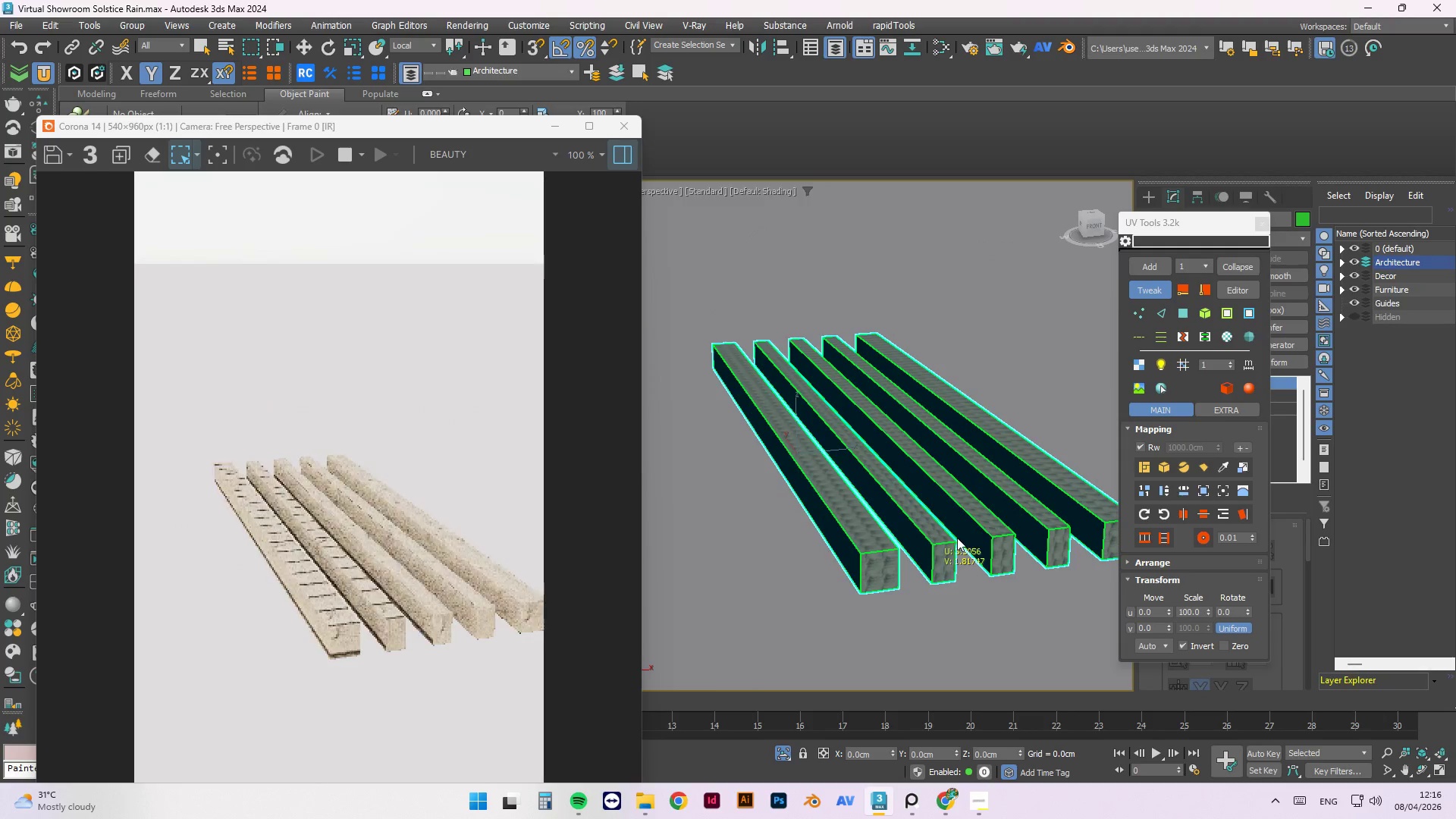 
scroll: coordinate [820, 575], scroll_direction: down, amount: 1.0
 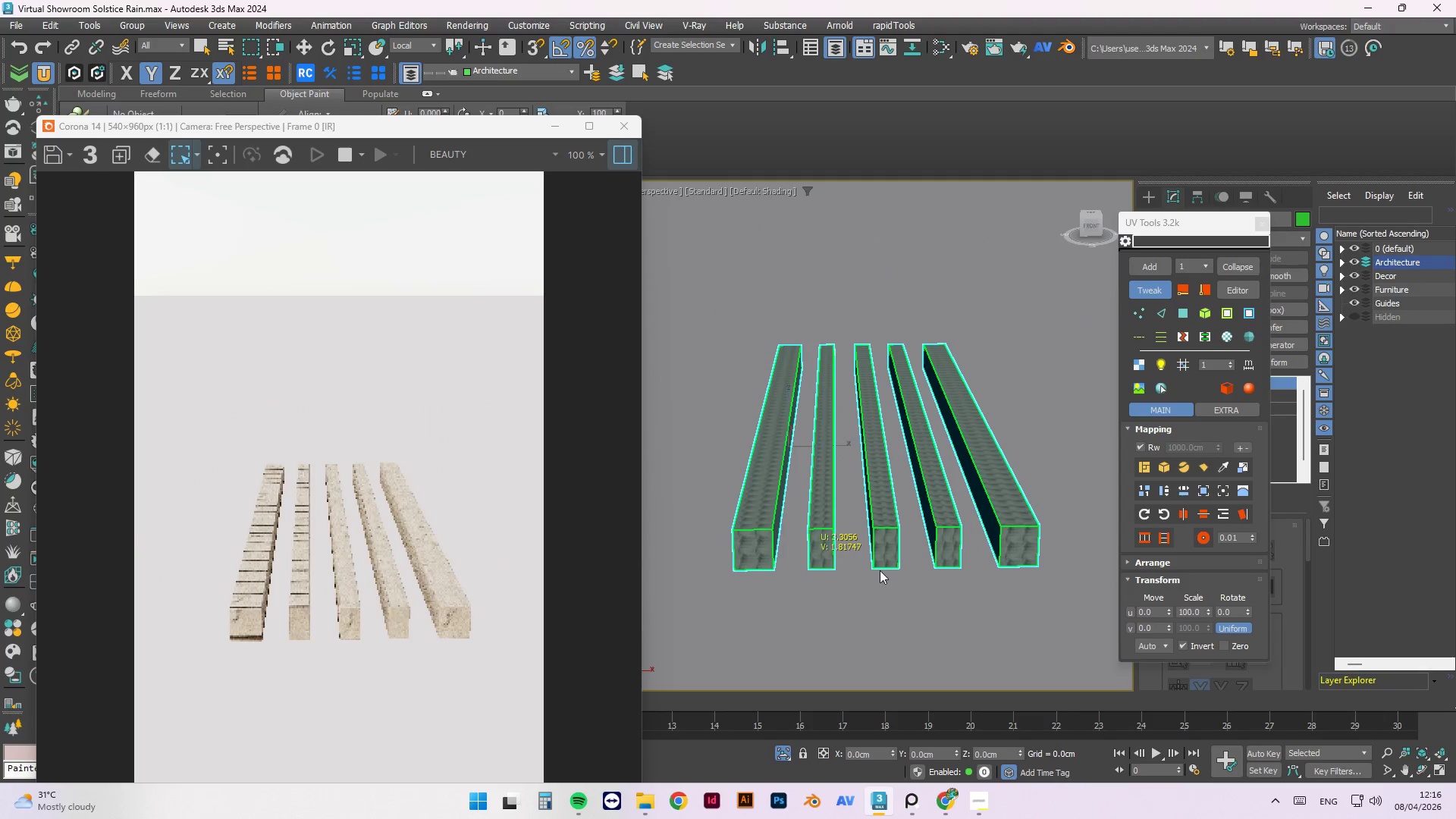 
scroll: coordinate [957, 538], scroll_direction: up, amount: 2.0
 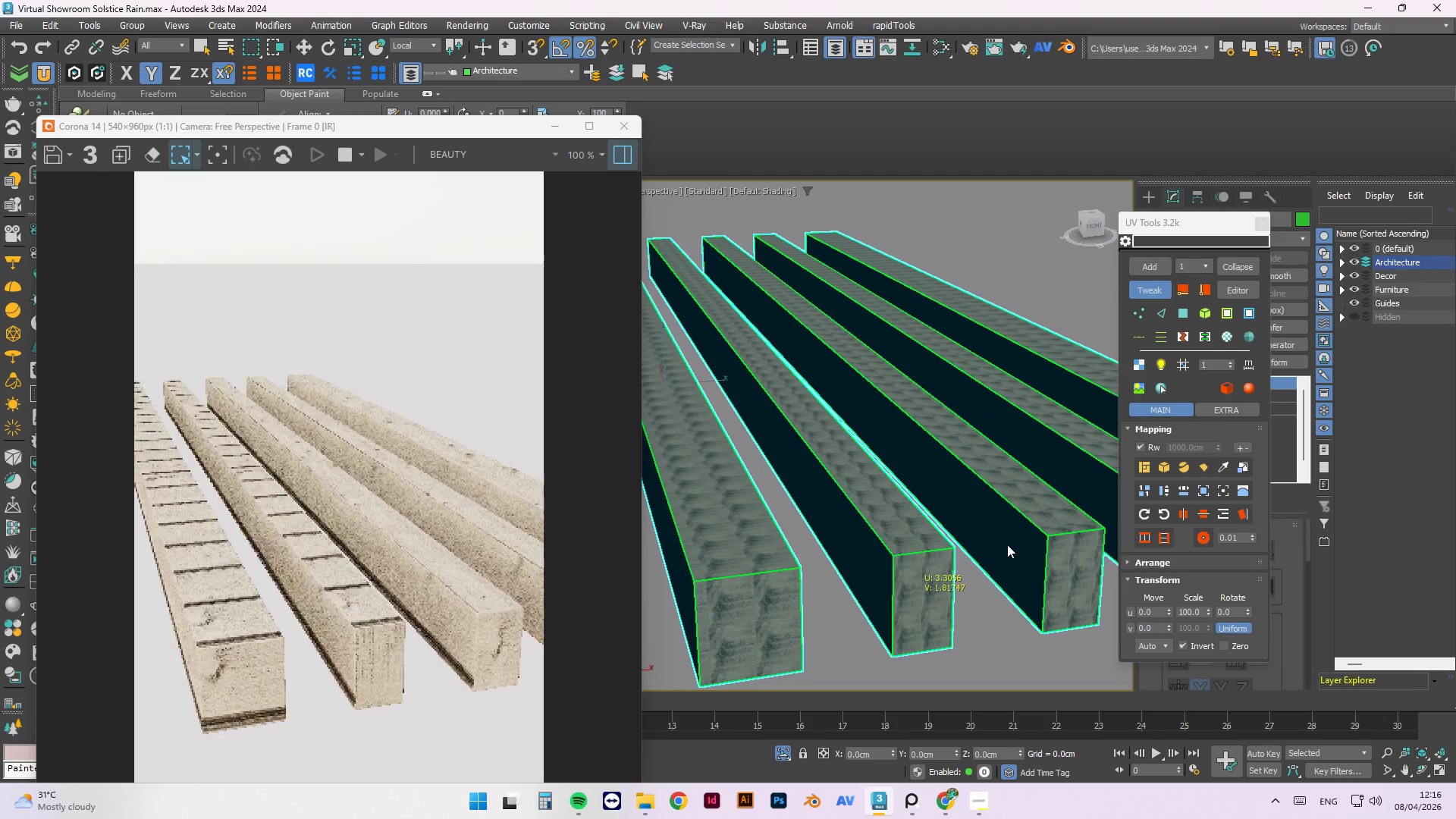 
left_click_drag(start_coordinate=[1007, 544], to_coordinate=[1007, 563])
 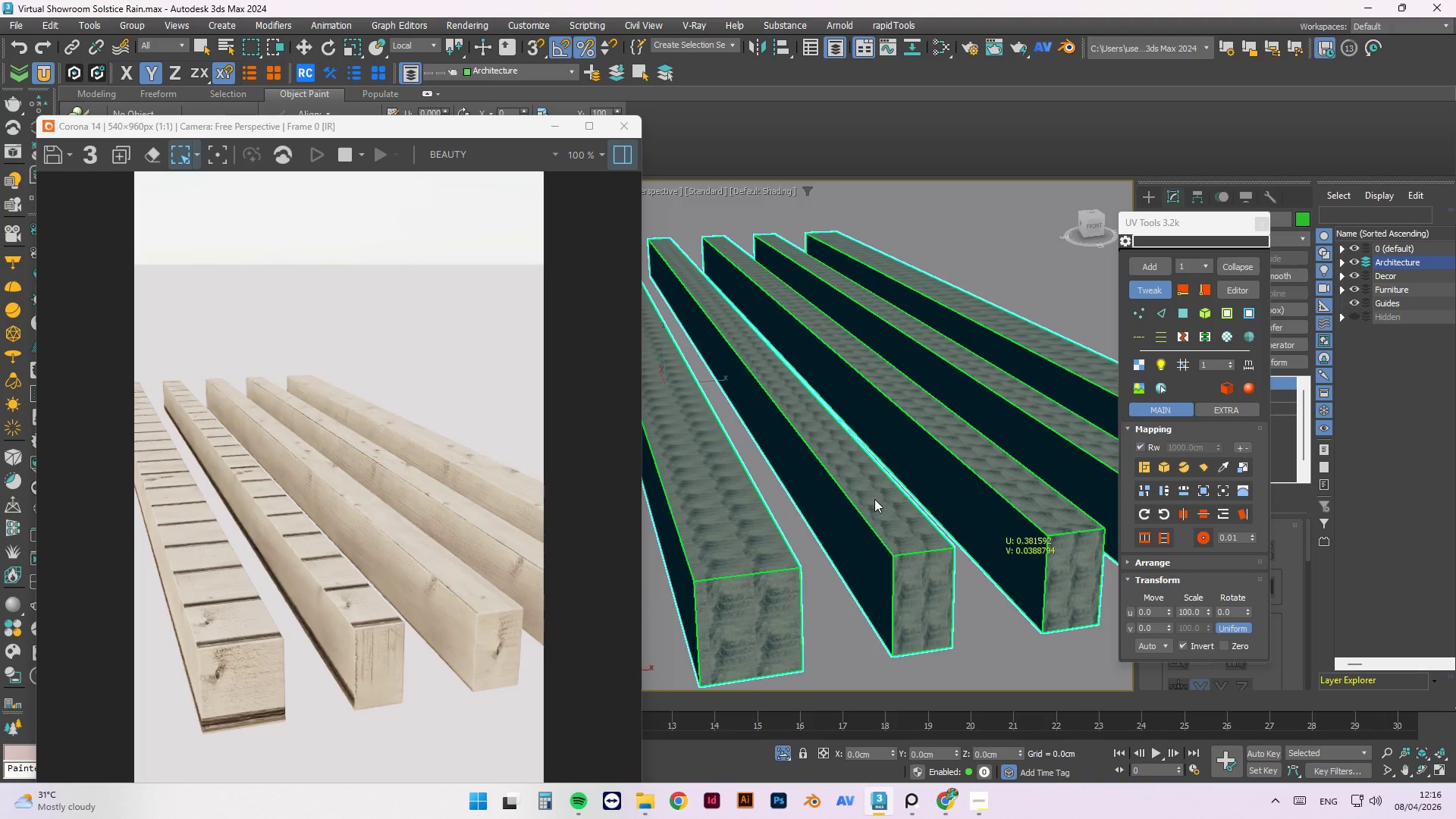 
left_click_drag(start_coordinate=[893, 519], to_coordinate=[885, 513])
 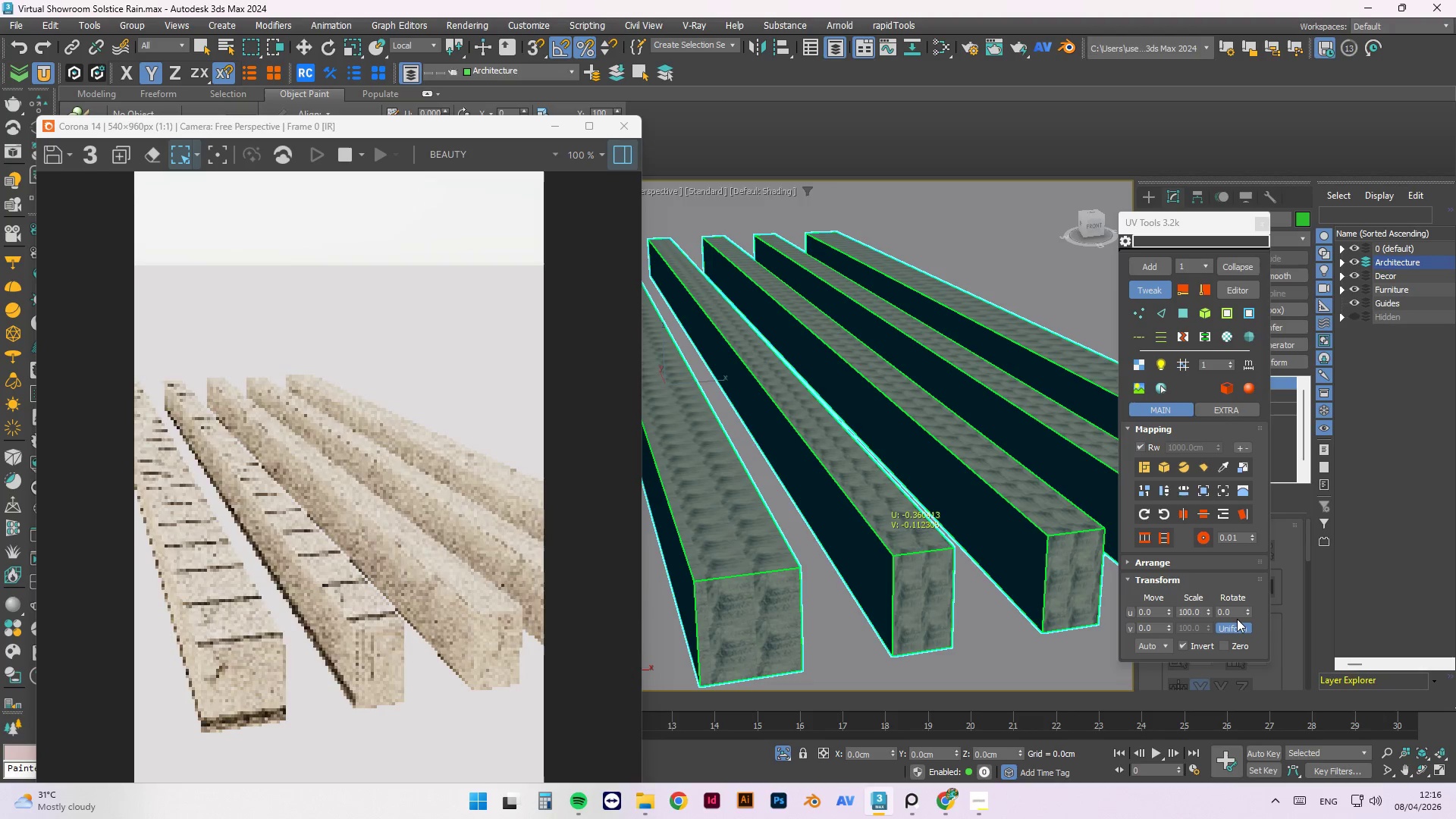 
left_click_drag(start_coordinate=[1234, 610], to_coordinate=[1159, 603])
 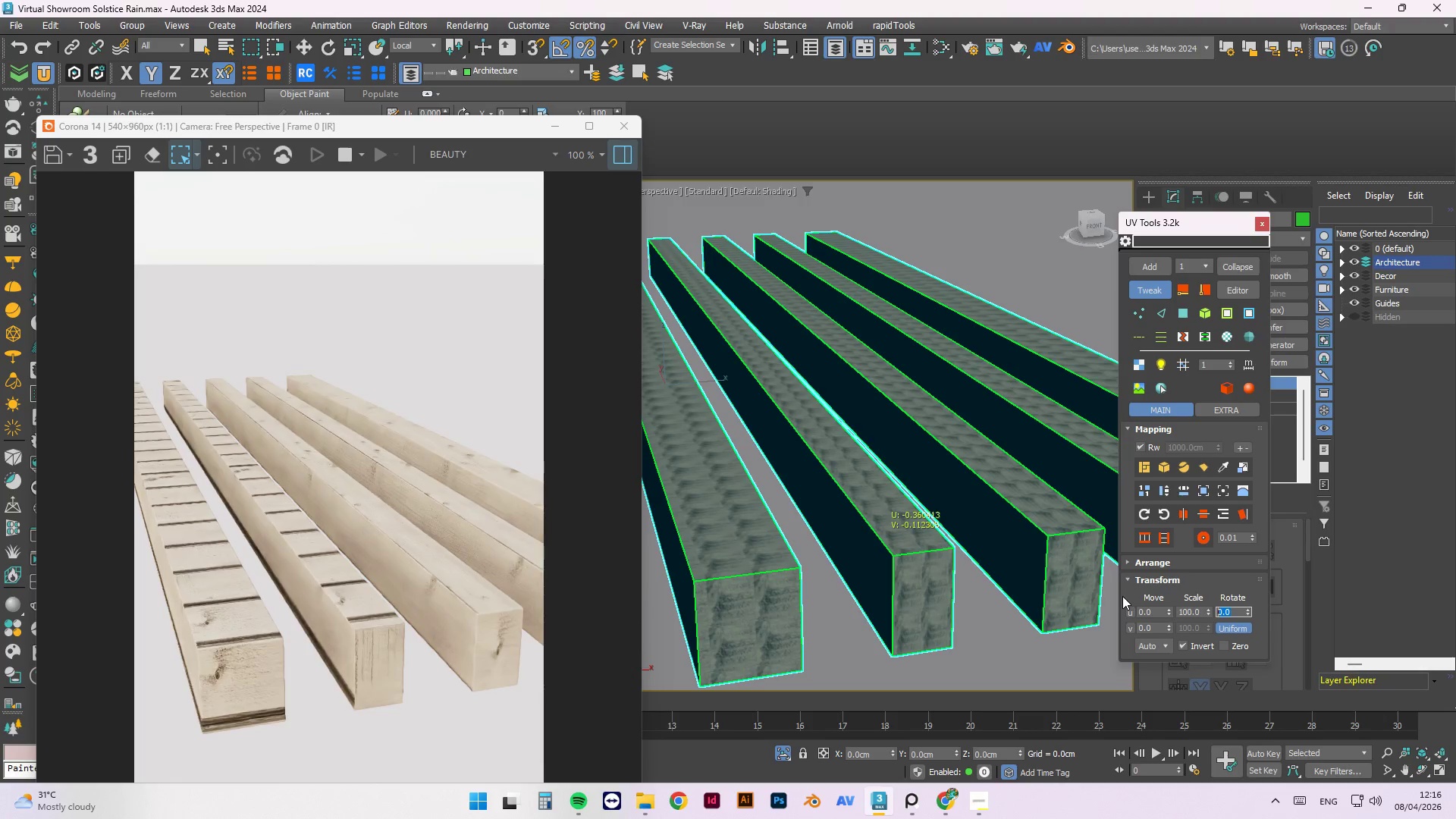 
key(Numpad9)
 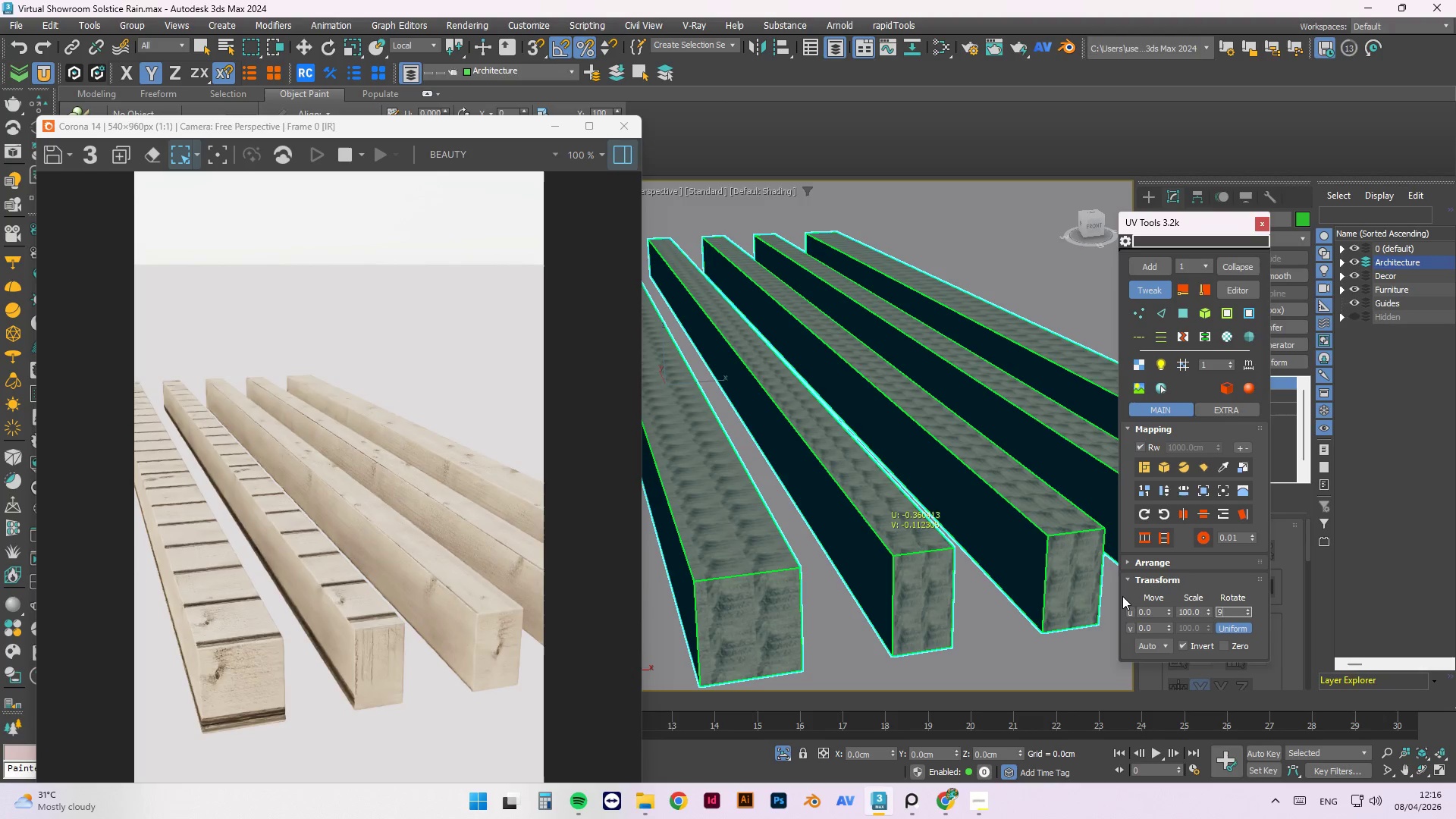 
key(Numpad0)
 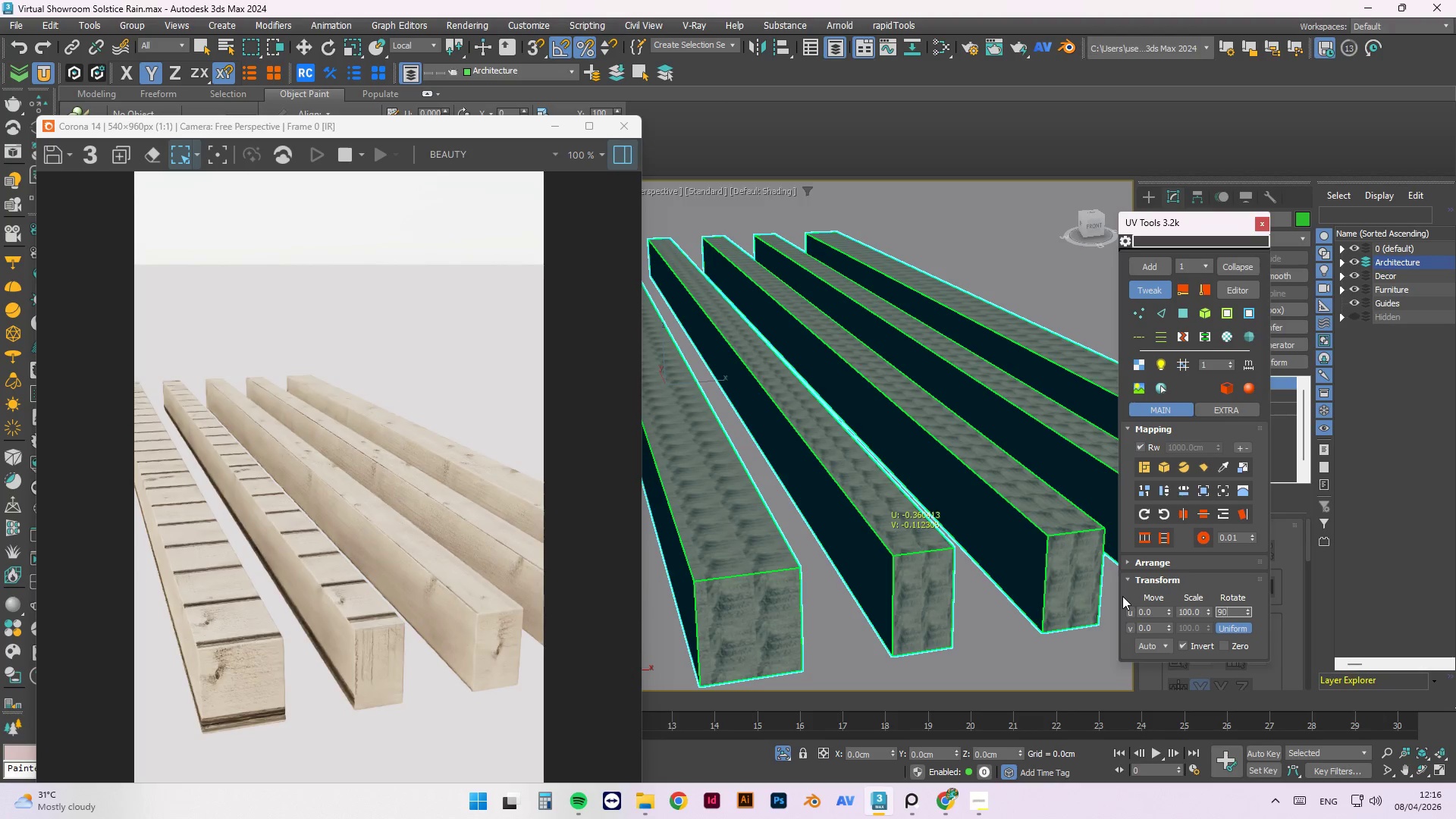 
key(NumpadEnter)
 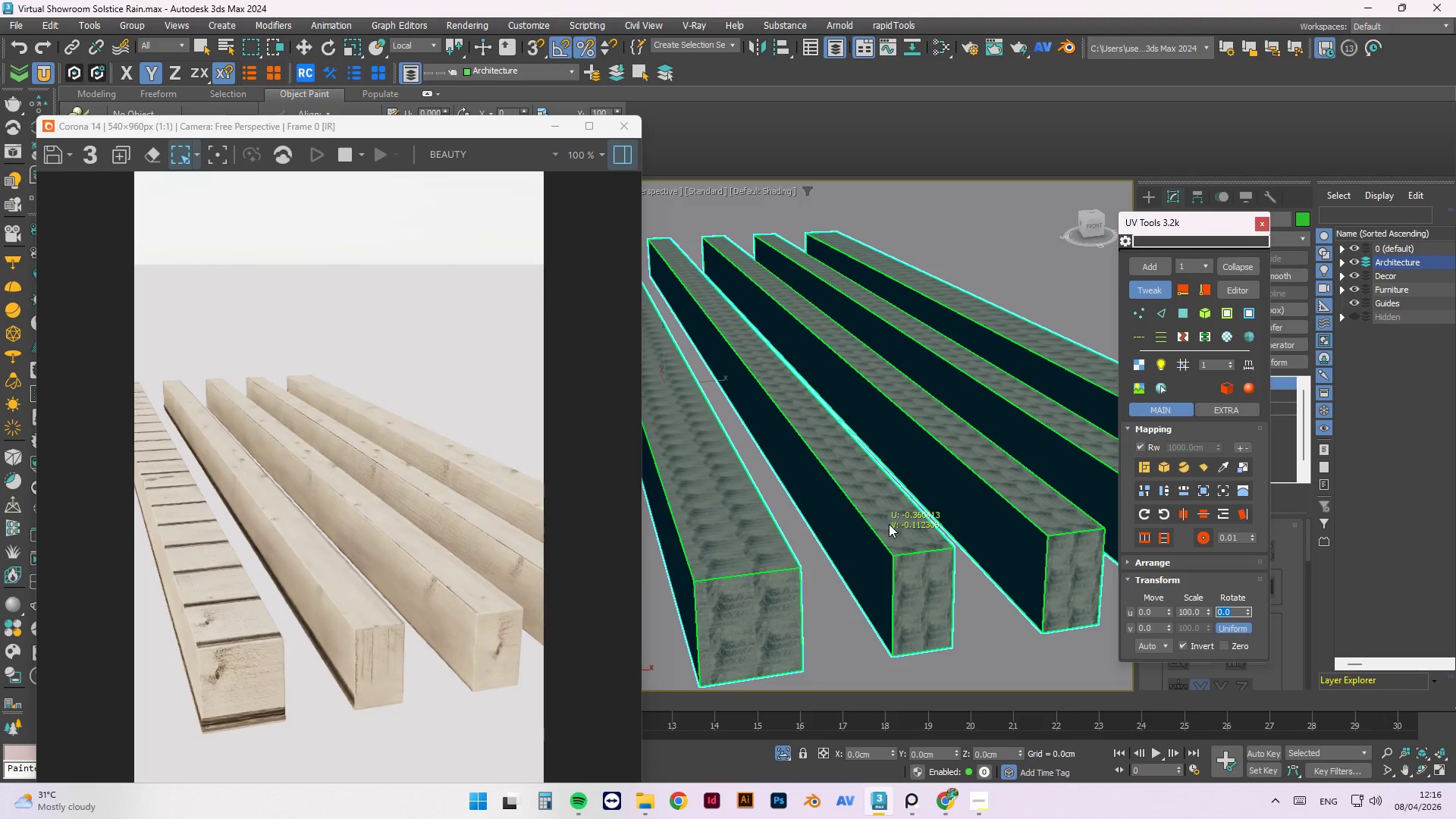 
left_click_drag(start_coordinate=[905, 538], to_coordinate=[910, 538])
 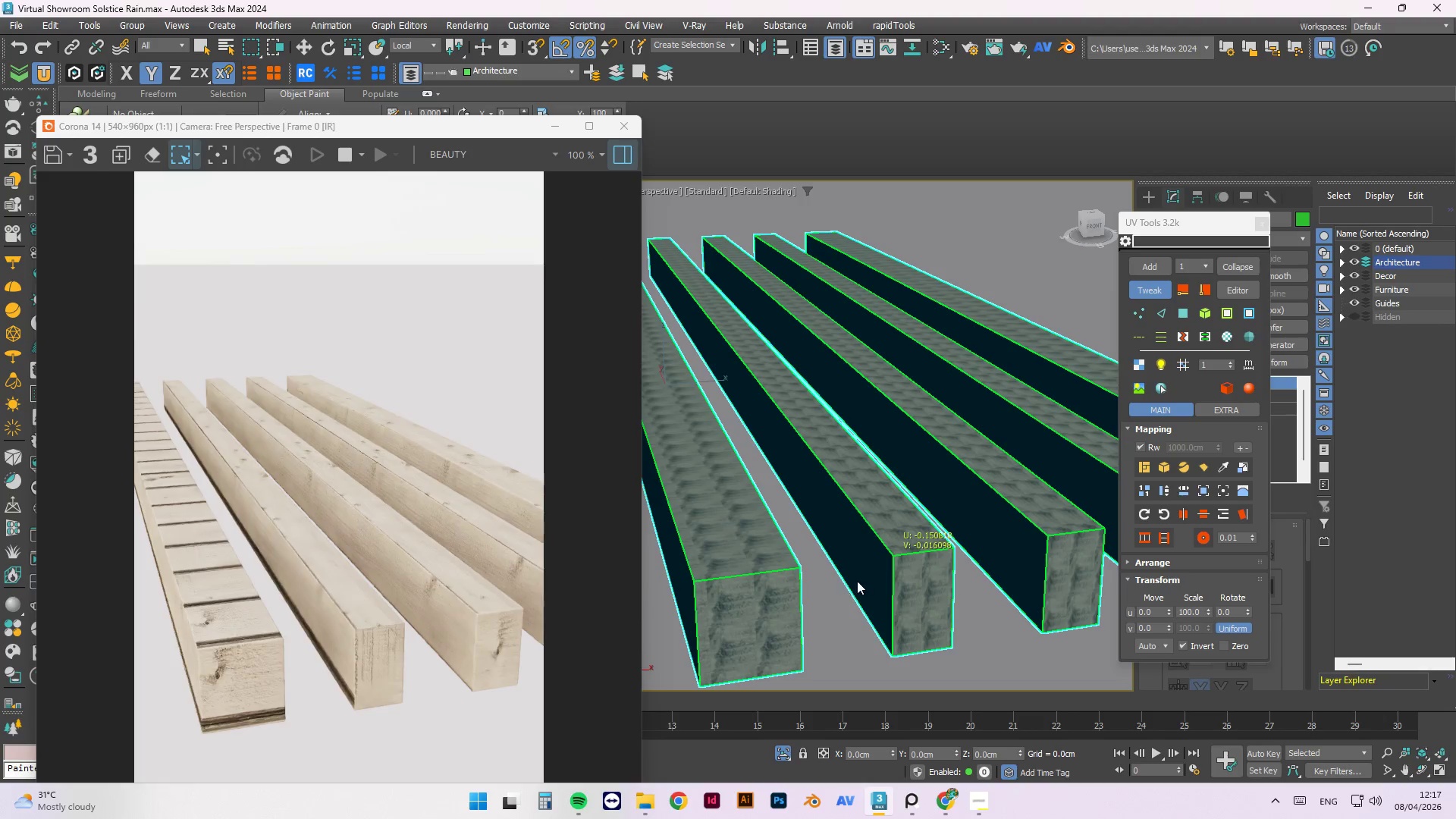 
left_click_drag(start_coordinate=[863, 566], to_coordinate=[859, 577])
 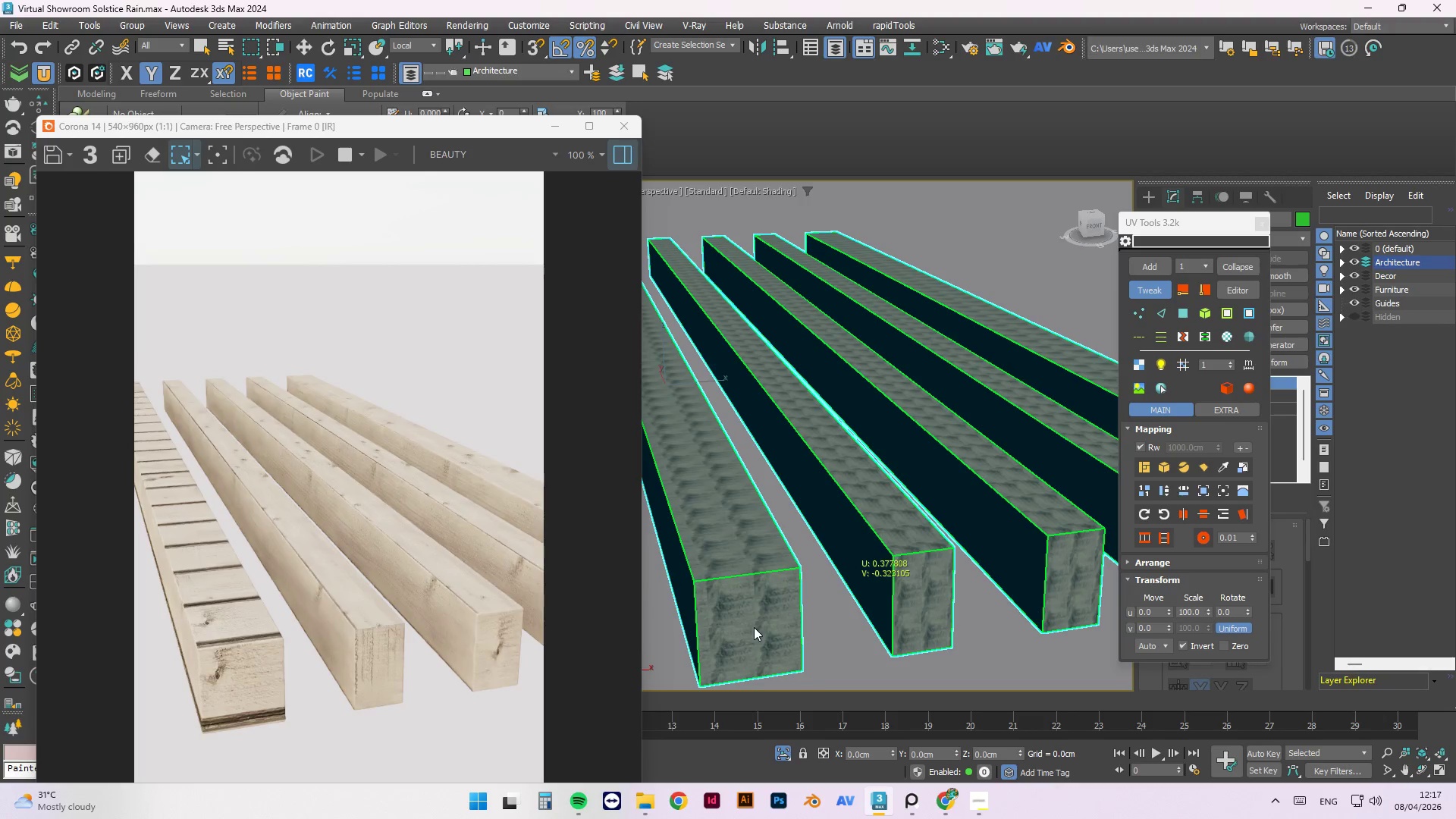 
left_click_drag(start_coordinate=[754, 627], to_coordinate=[755, 645])
 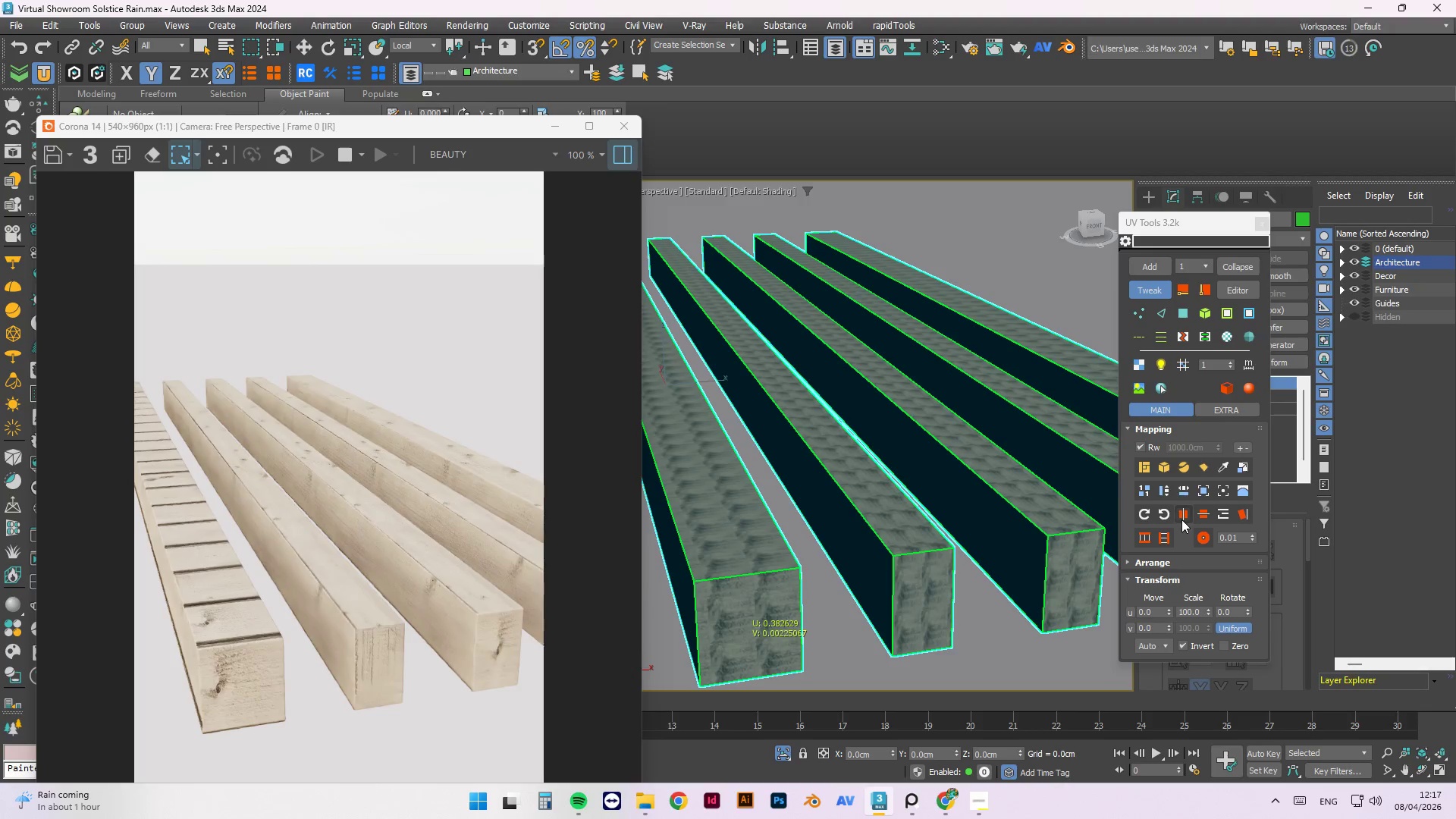 
left_click([1184, 517])
 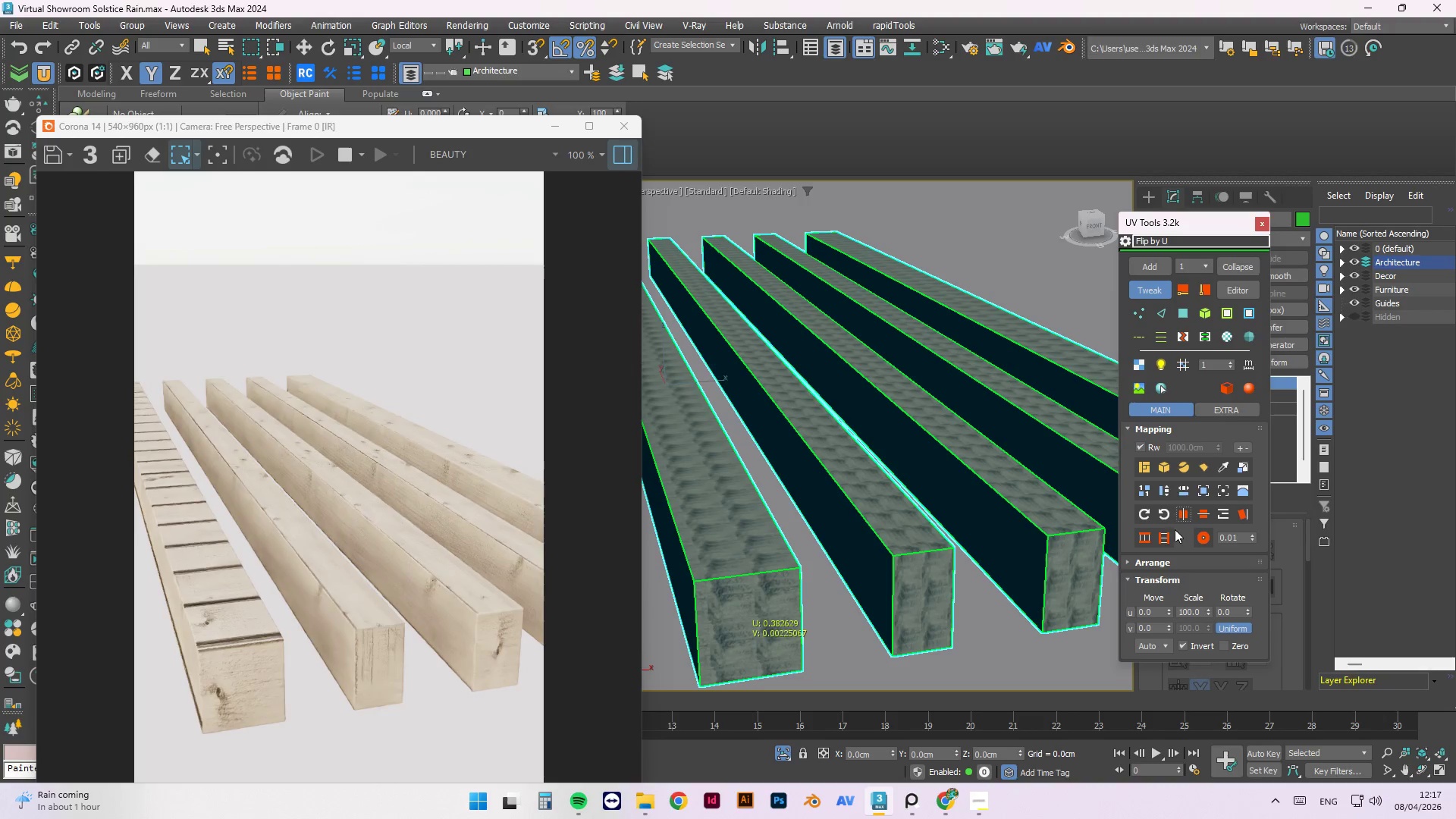 
left_click([1146, 518])
 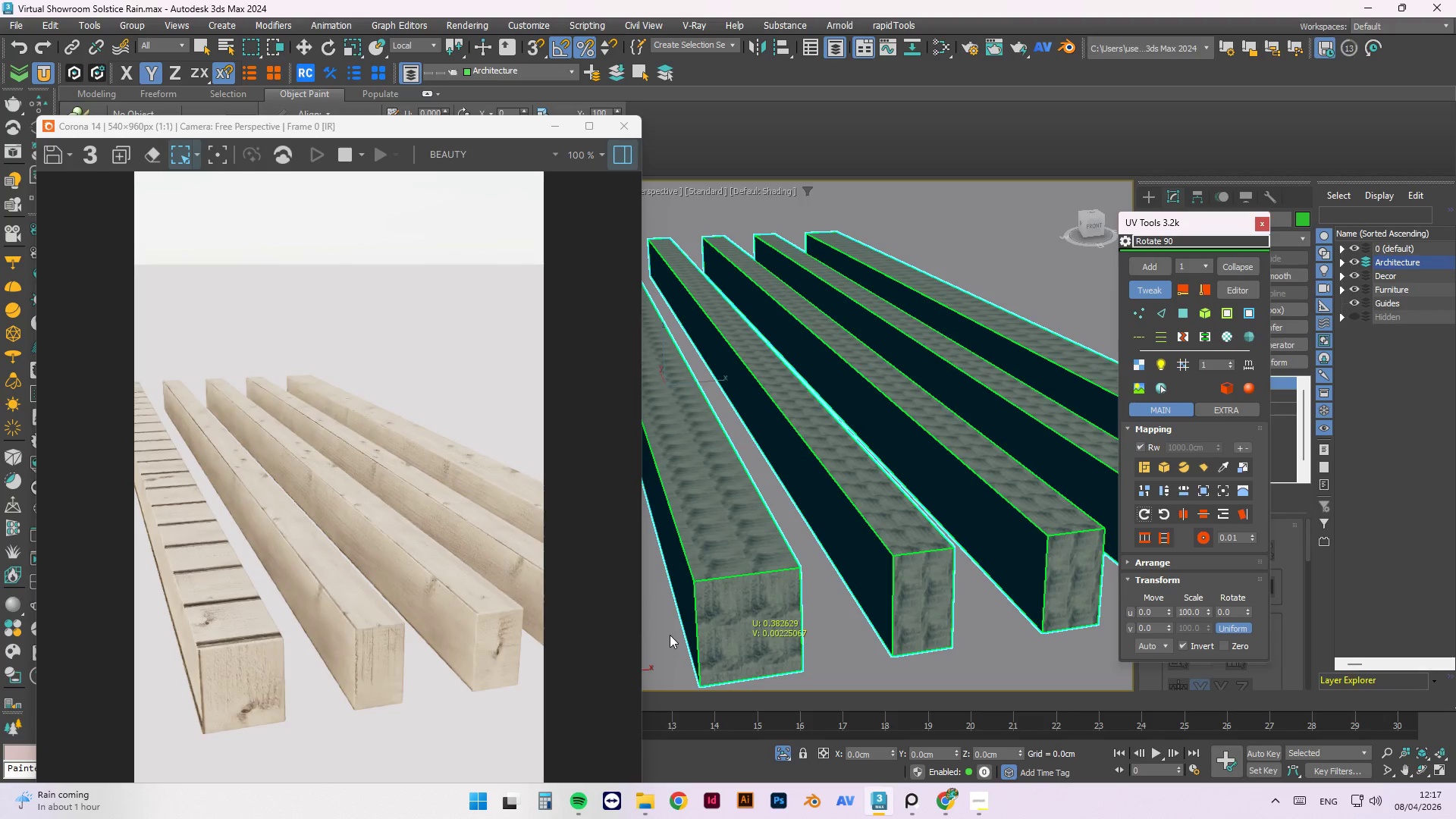 
left_click_drag(start_coordinate=[740, 551], to_coordinate=[723, 552])
 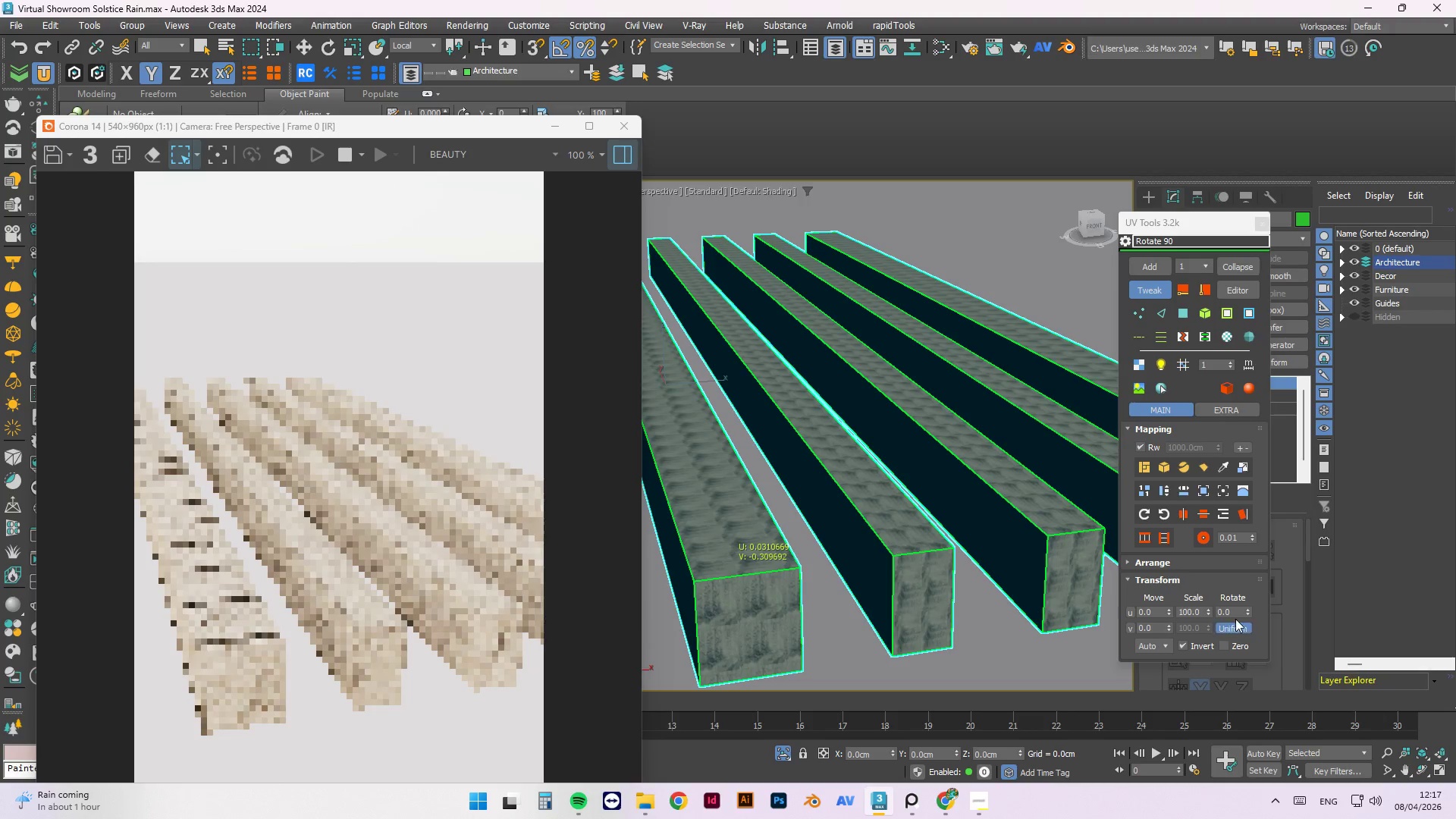 
left_click_drag(start_coordinate=[1235, 610], to_coordinate=[1163, 606])
 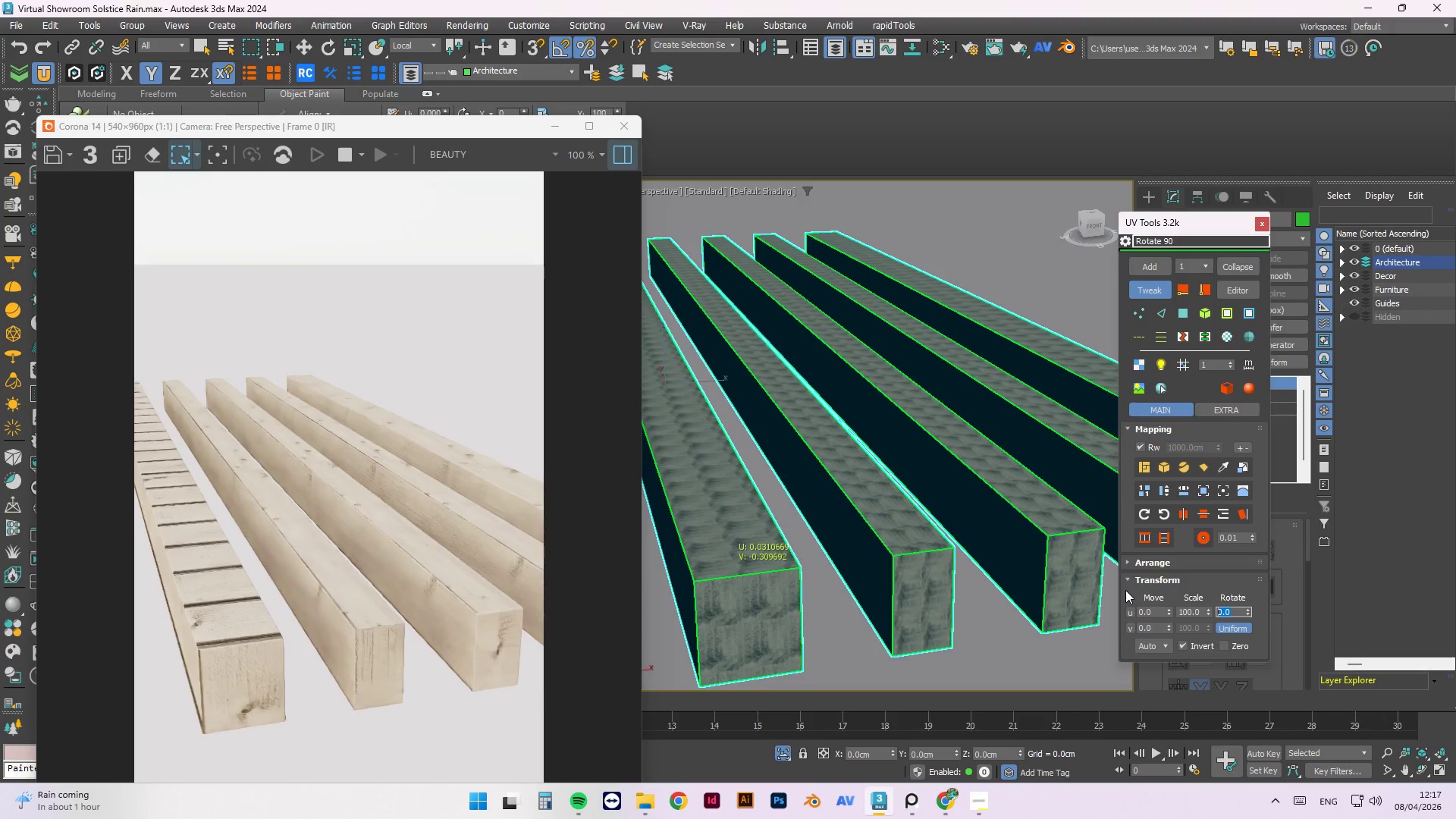 
key(Numpad9)
 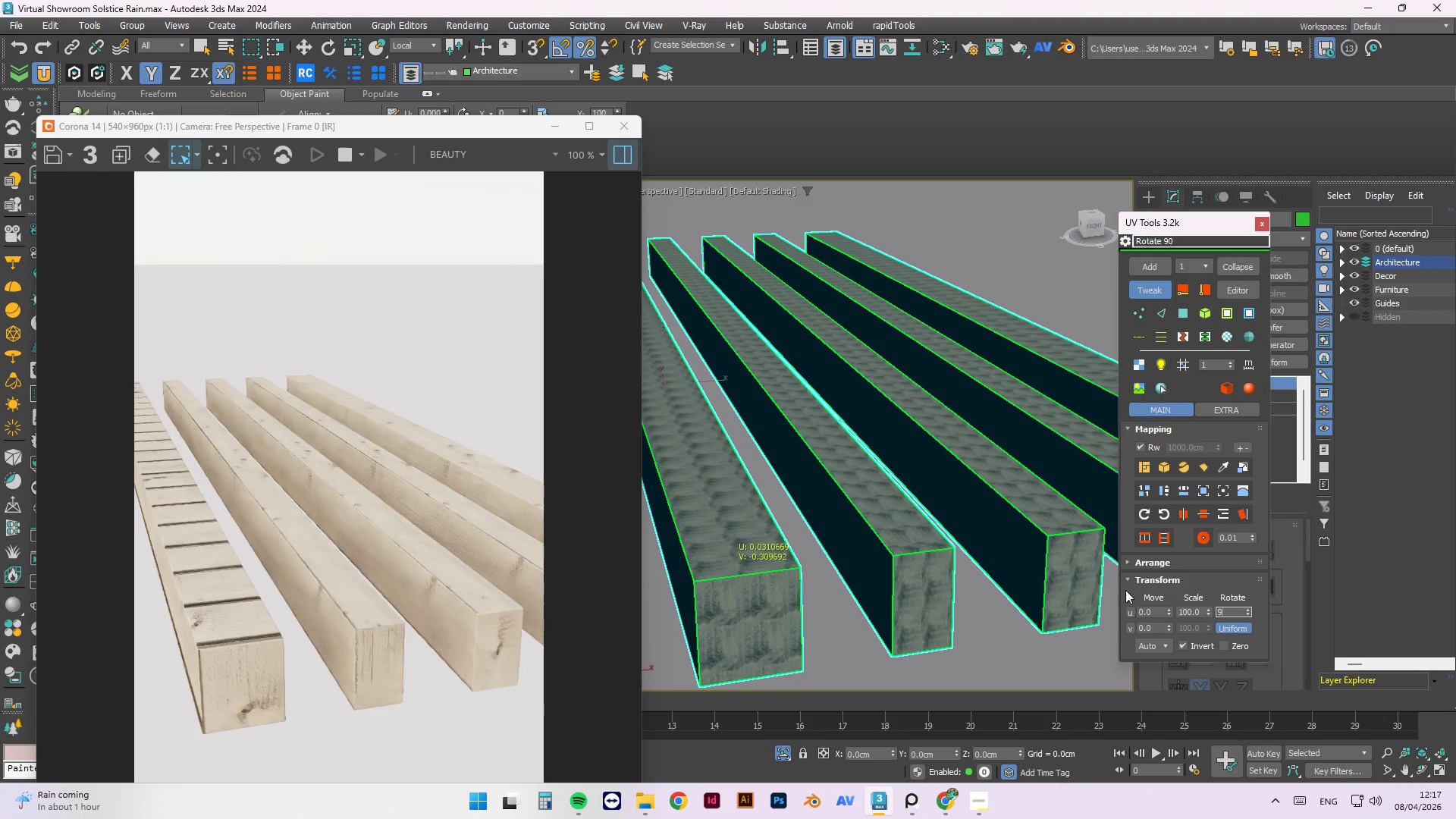 
key(Numpad0)
 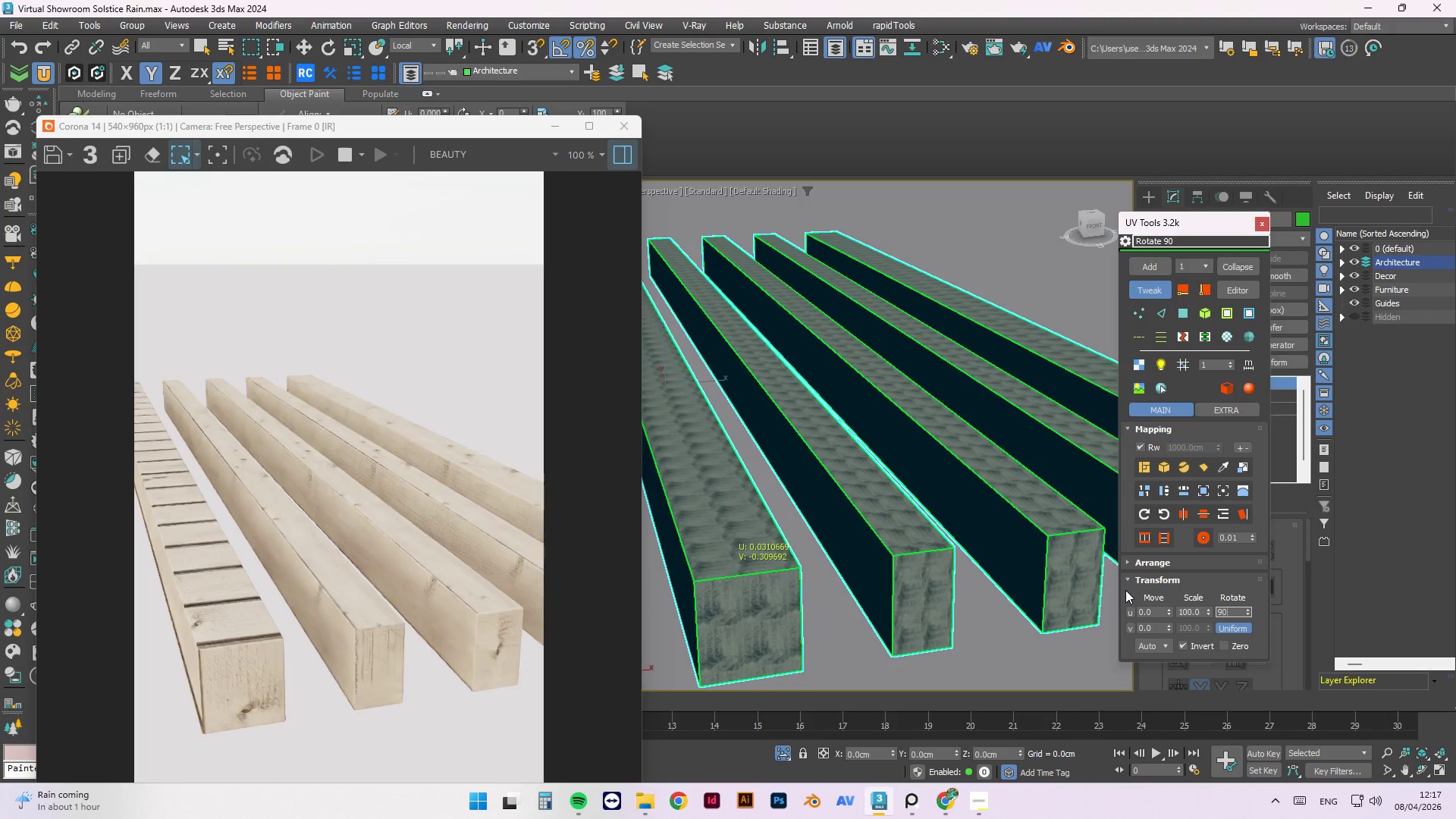 
key(NumpadEnter)
 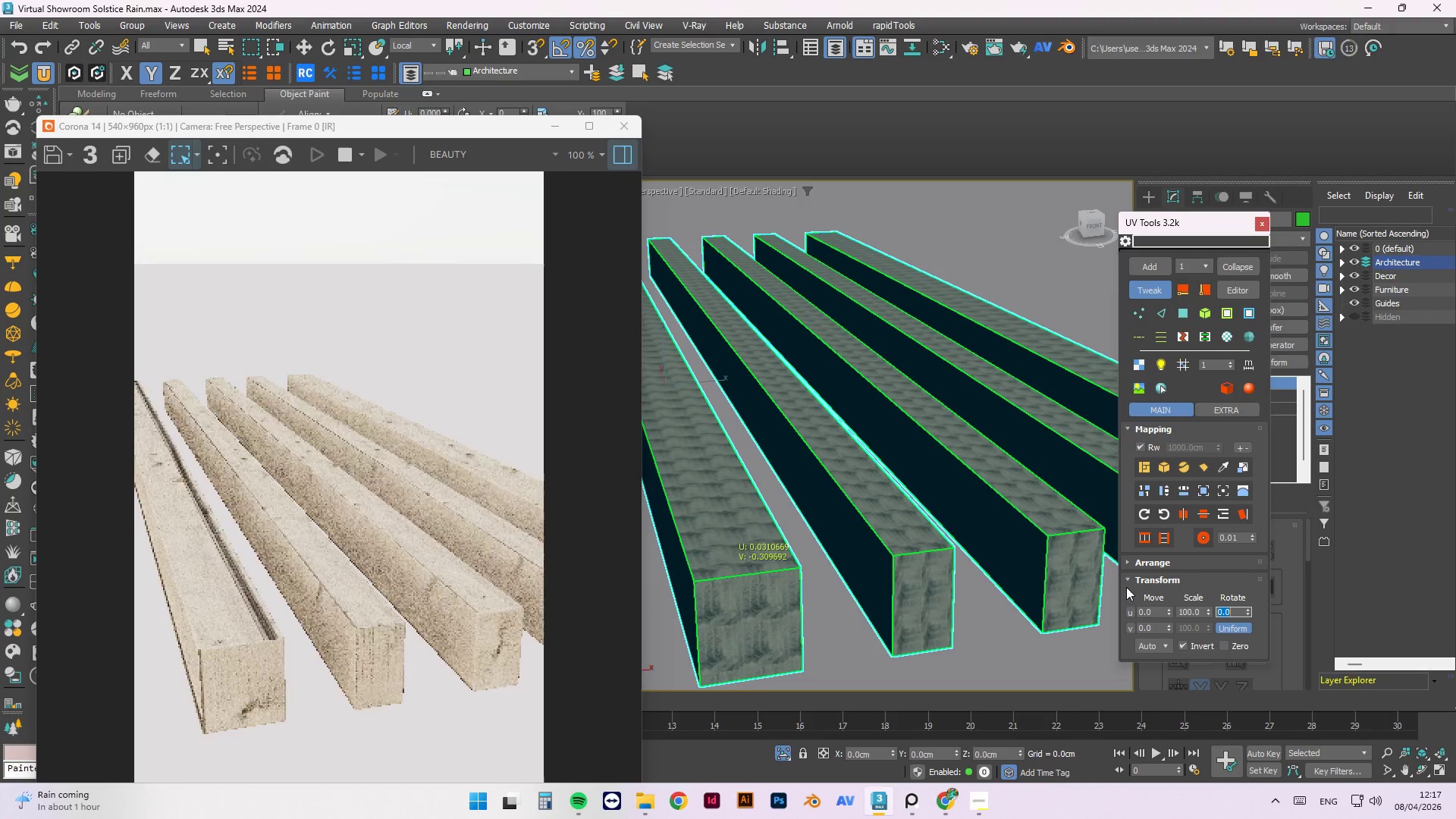 
left_click_drag(start_coordinate=[1128, 582], to_coordinate=[1144, 582])
 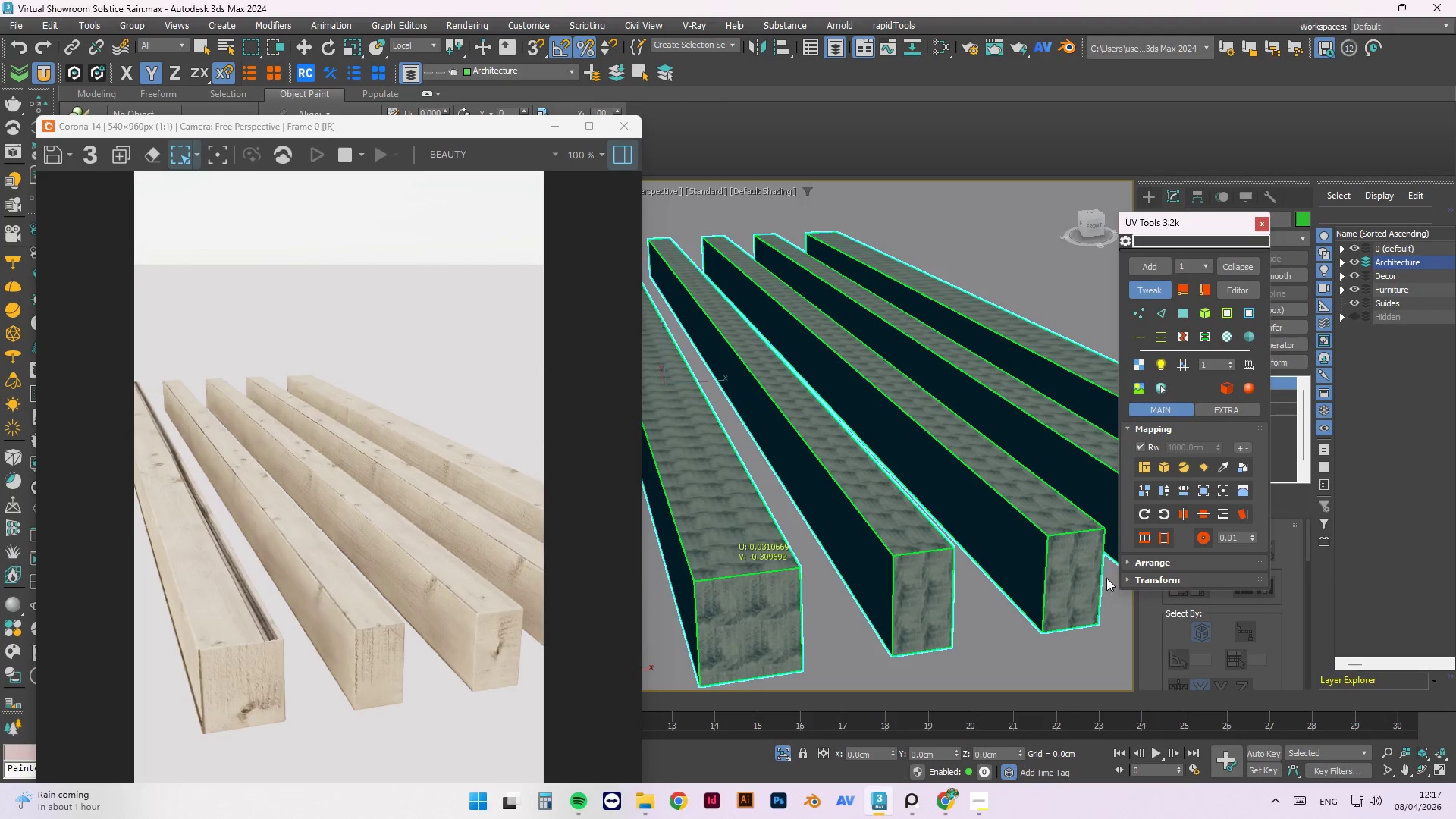 
left_click([1131, 581])
 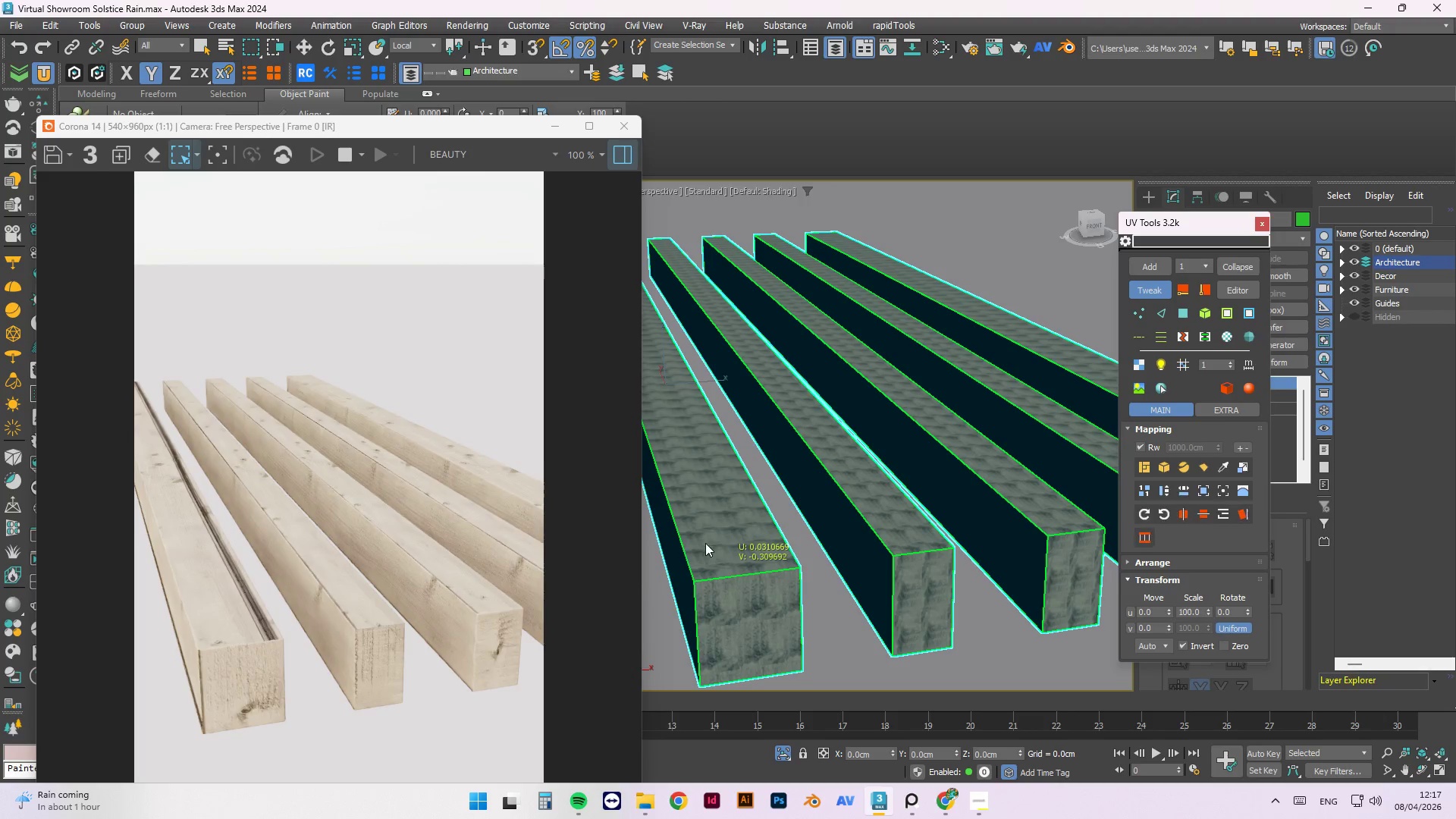 
left_click_drag(start_coordinate=[723, 542], to_coordinate=[748, 539])
 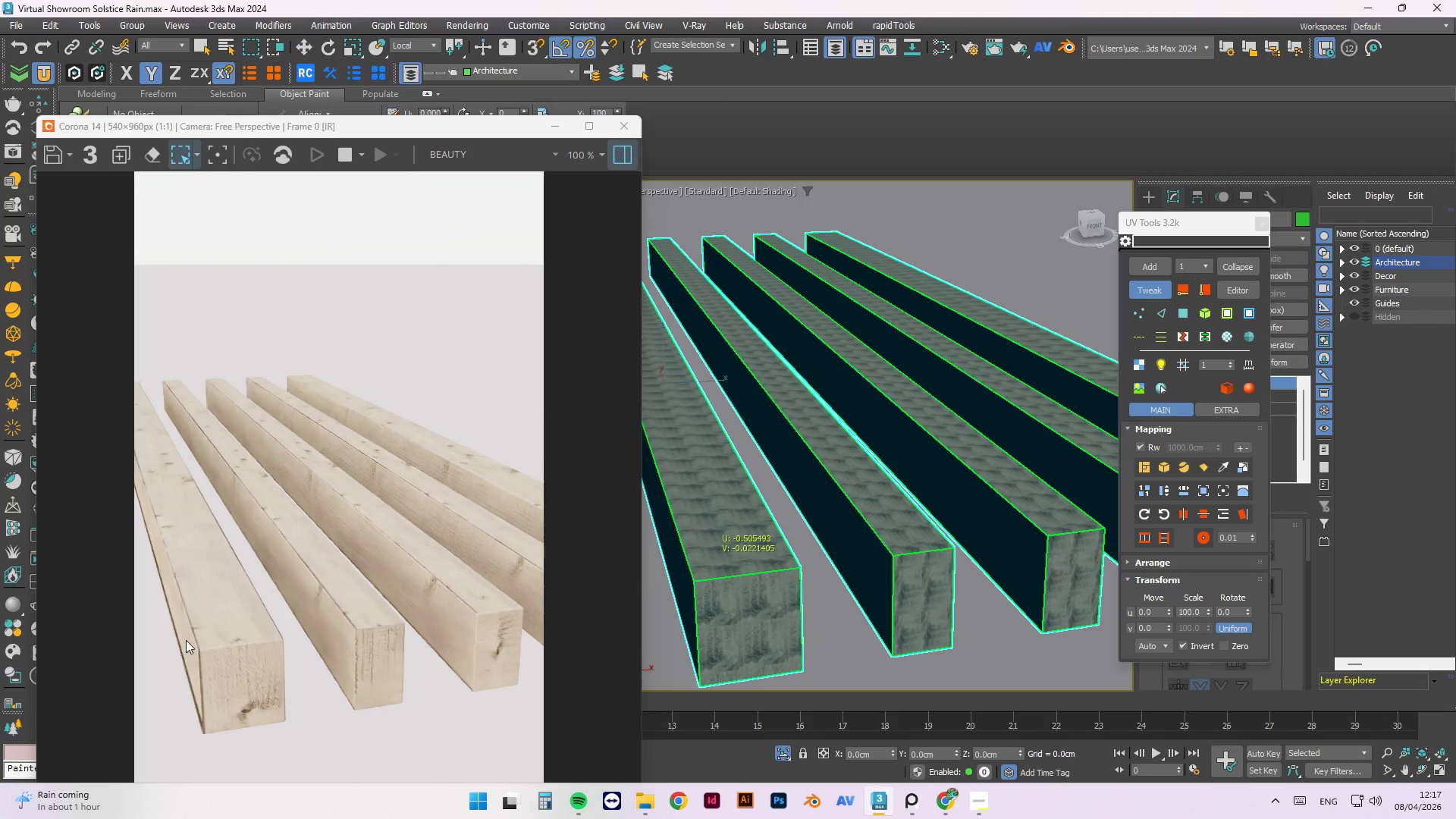 
scroll: coordinate [375, 537], scroll_direction: down, amount: 2.0
 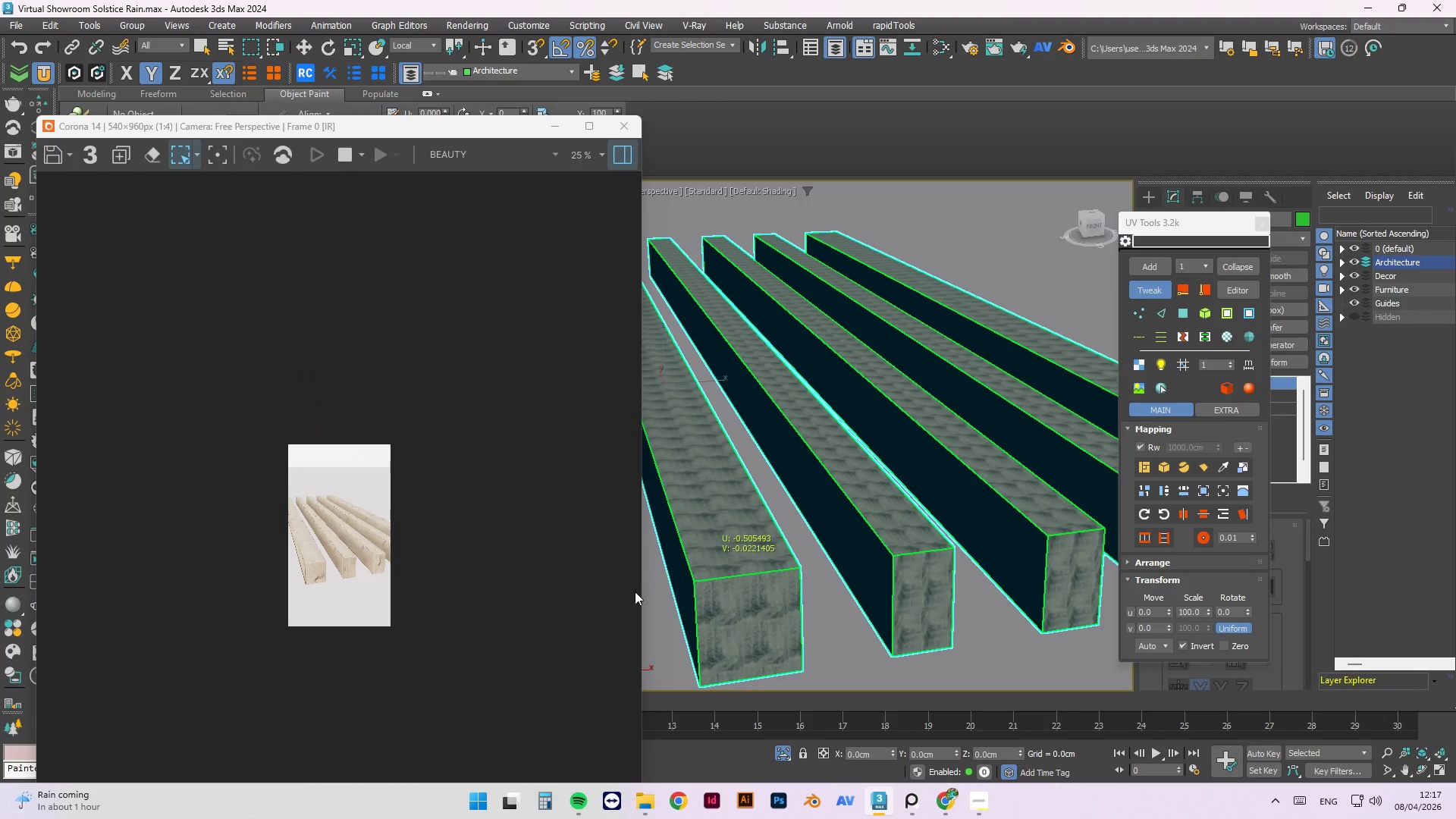 
hold_key(key=AltLeft, duration=0.48)
 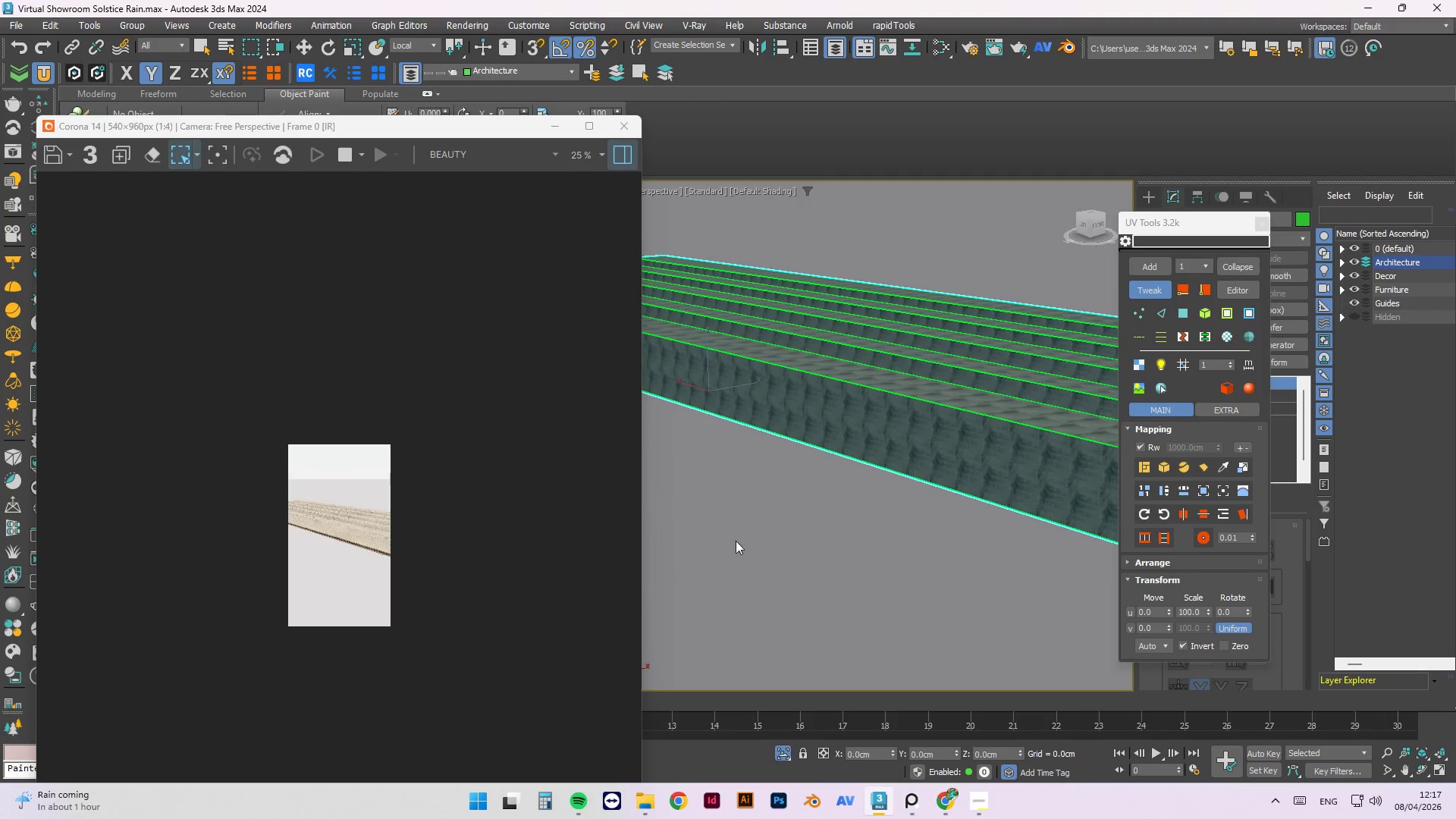 
scroll: coordinate [723, 542], scroll_direction: down, amount: 1.0
 